 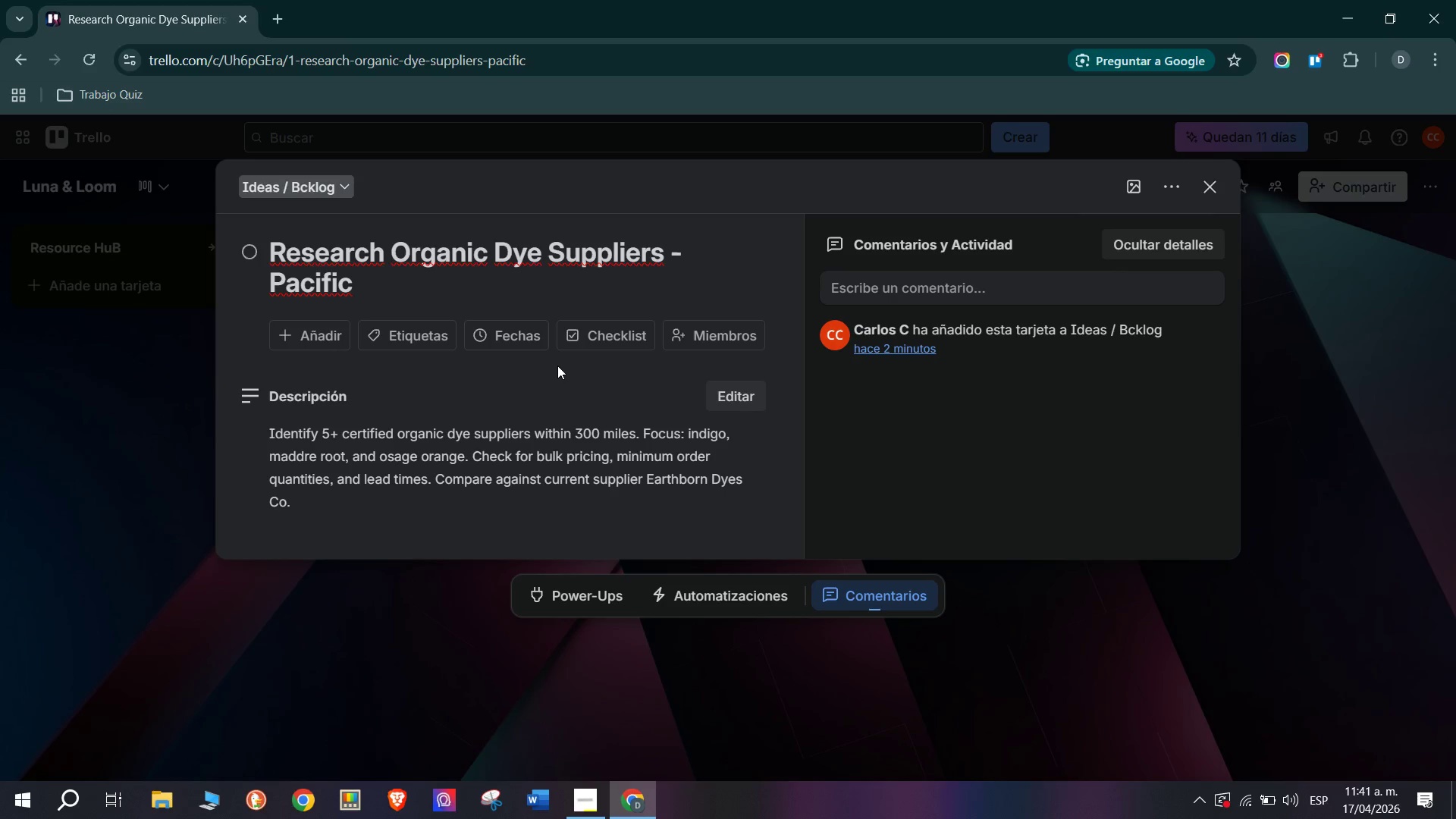 
left_click([51, 479])
 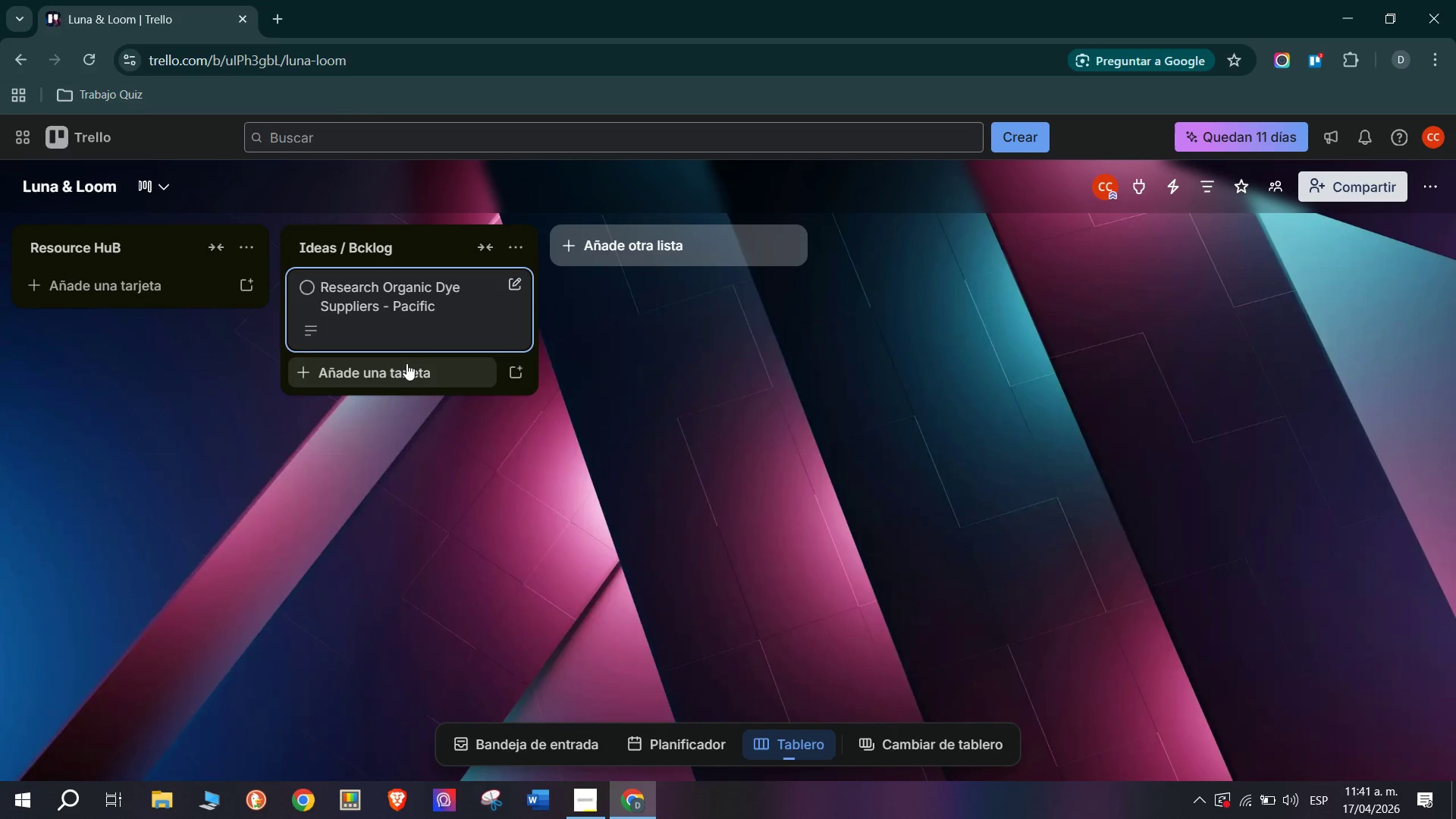 
left_click([403, 387])
 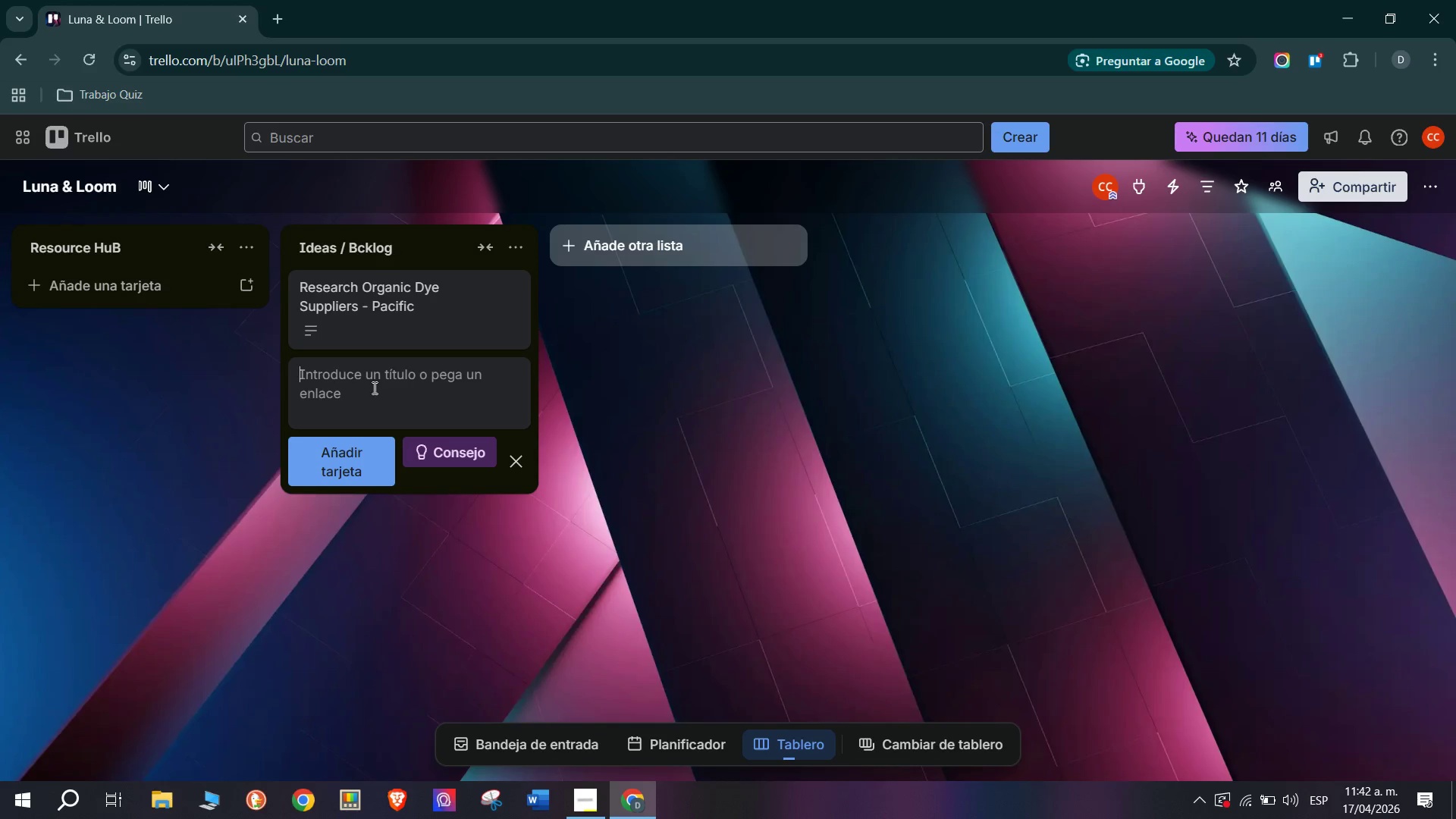 
wait(33.78)
 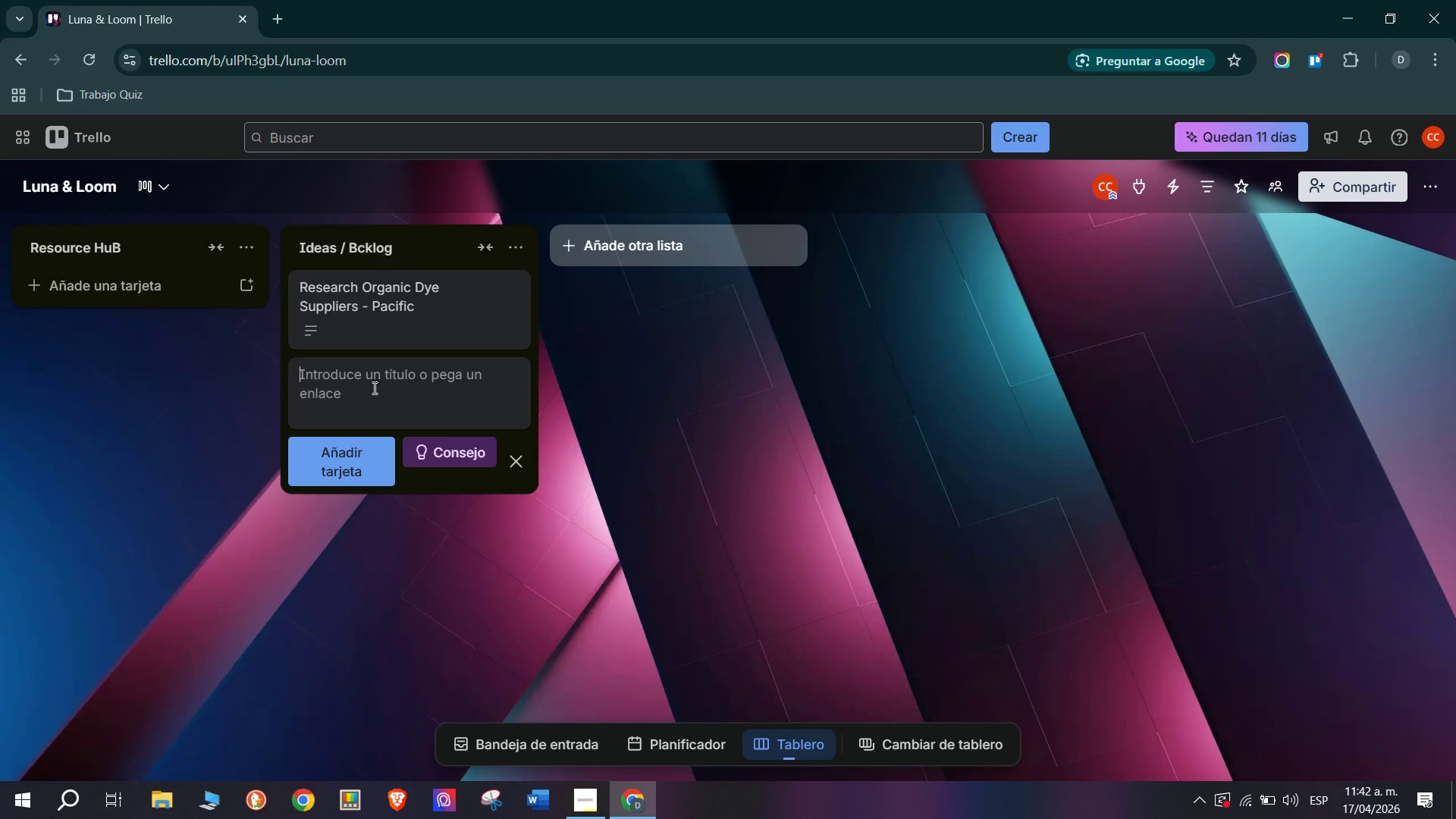 
left_click([359, 309])
 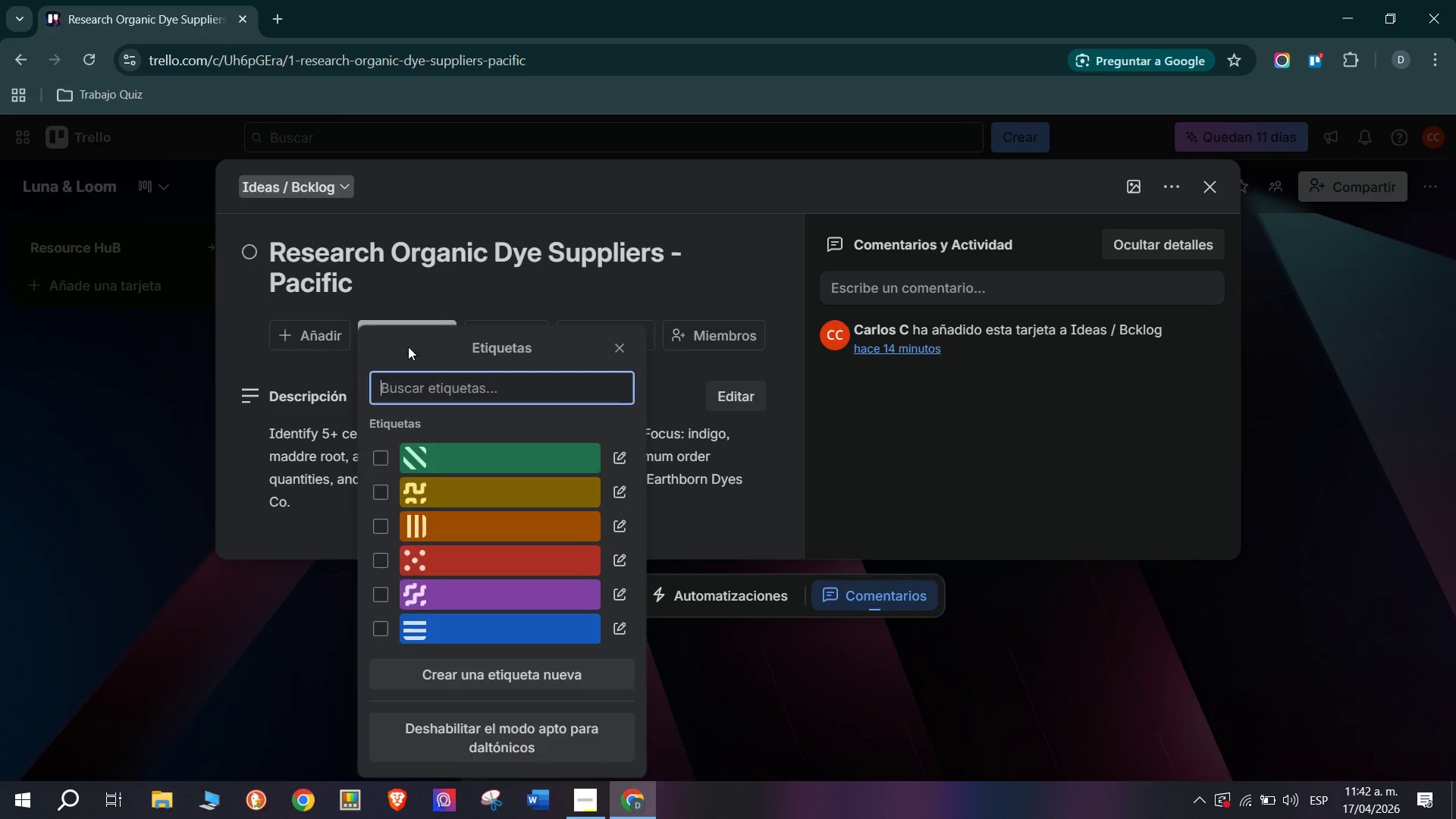 
mouse_move([541, 460])
 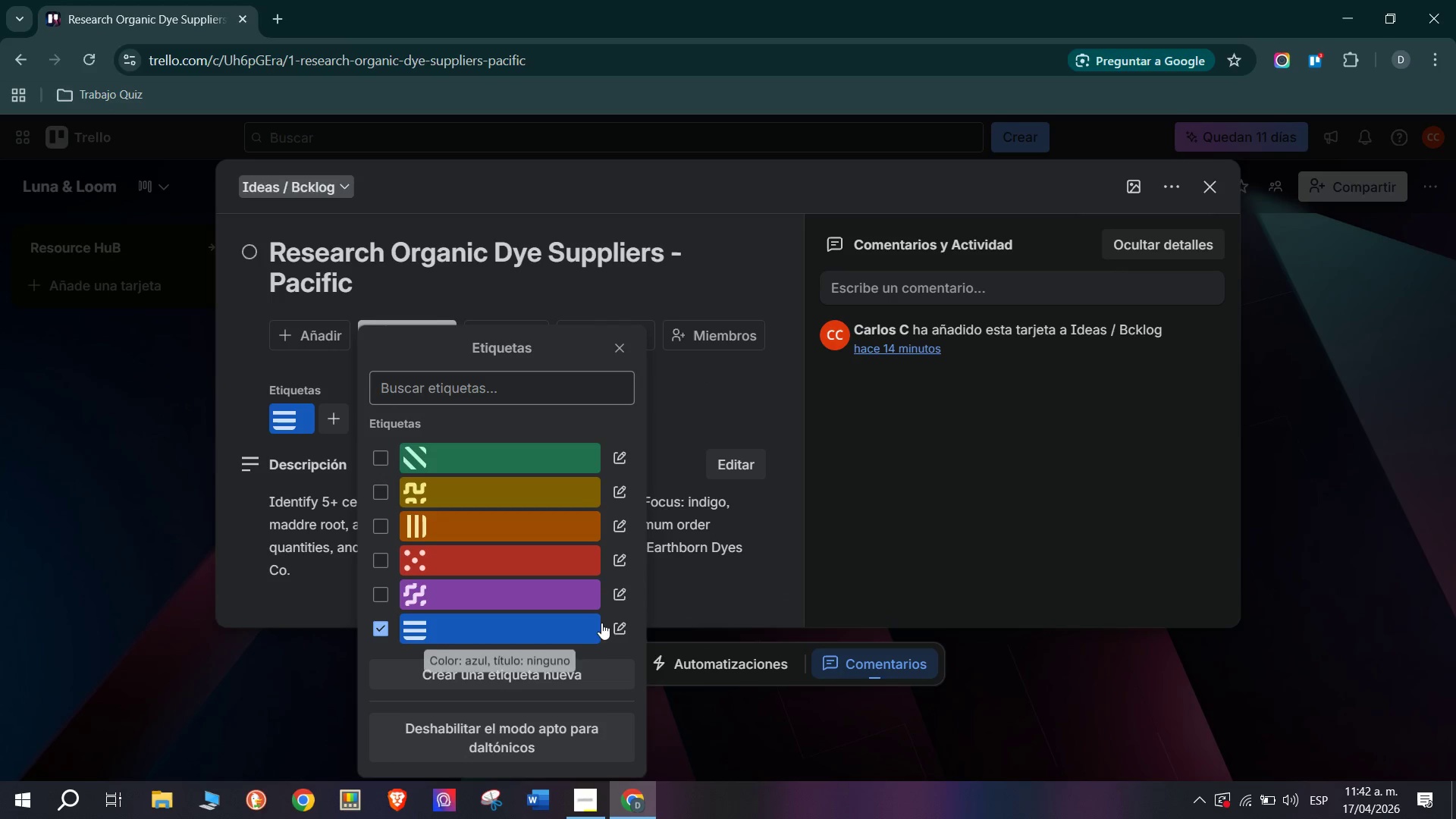 
left_click([450, 400])
 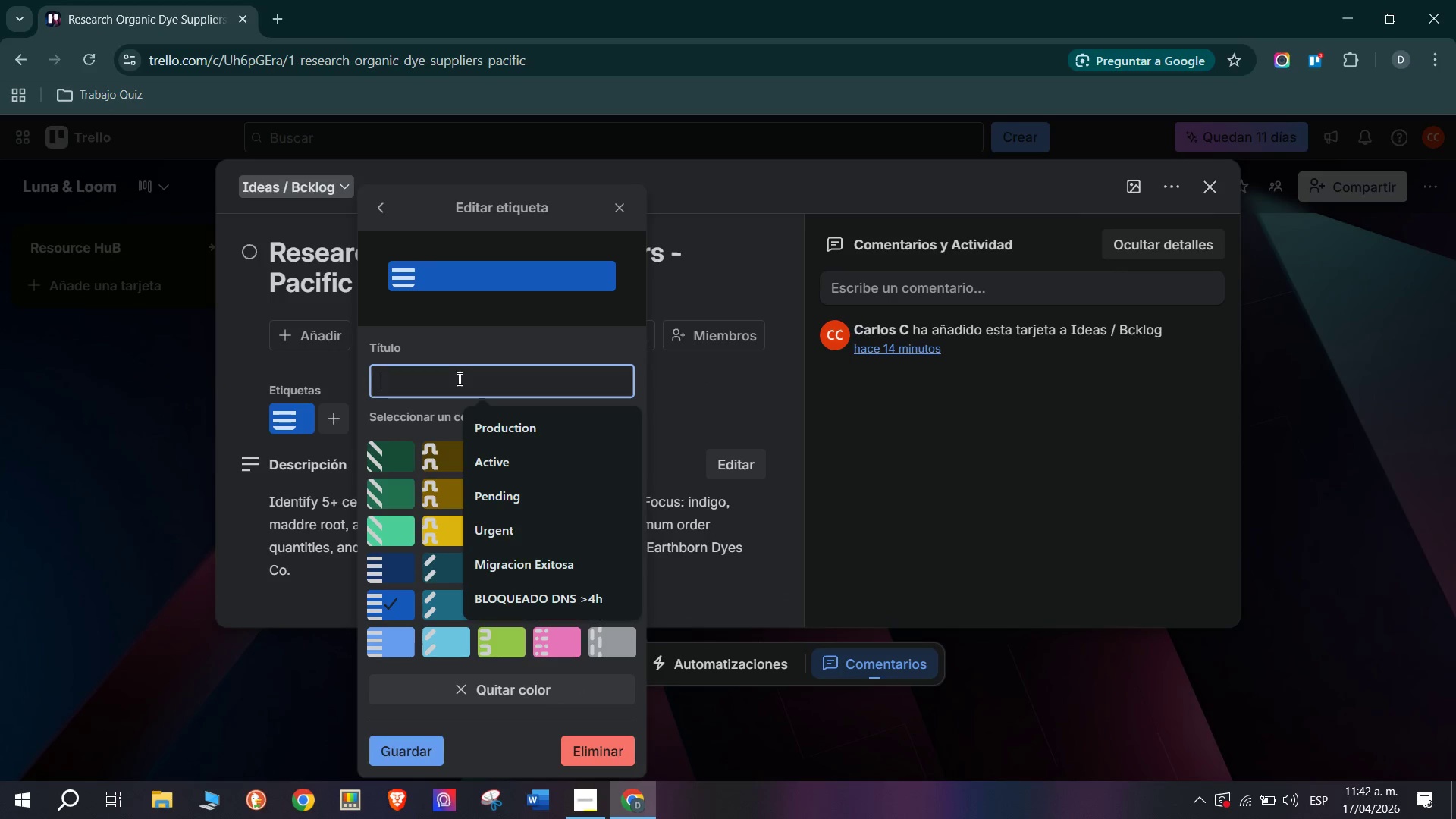 
type(Personal)
 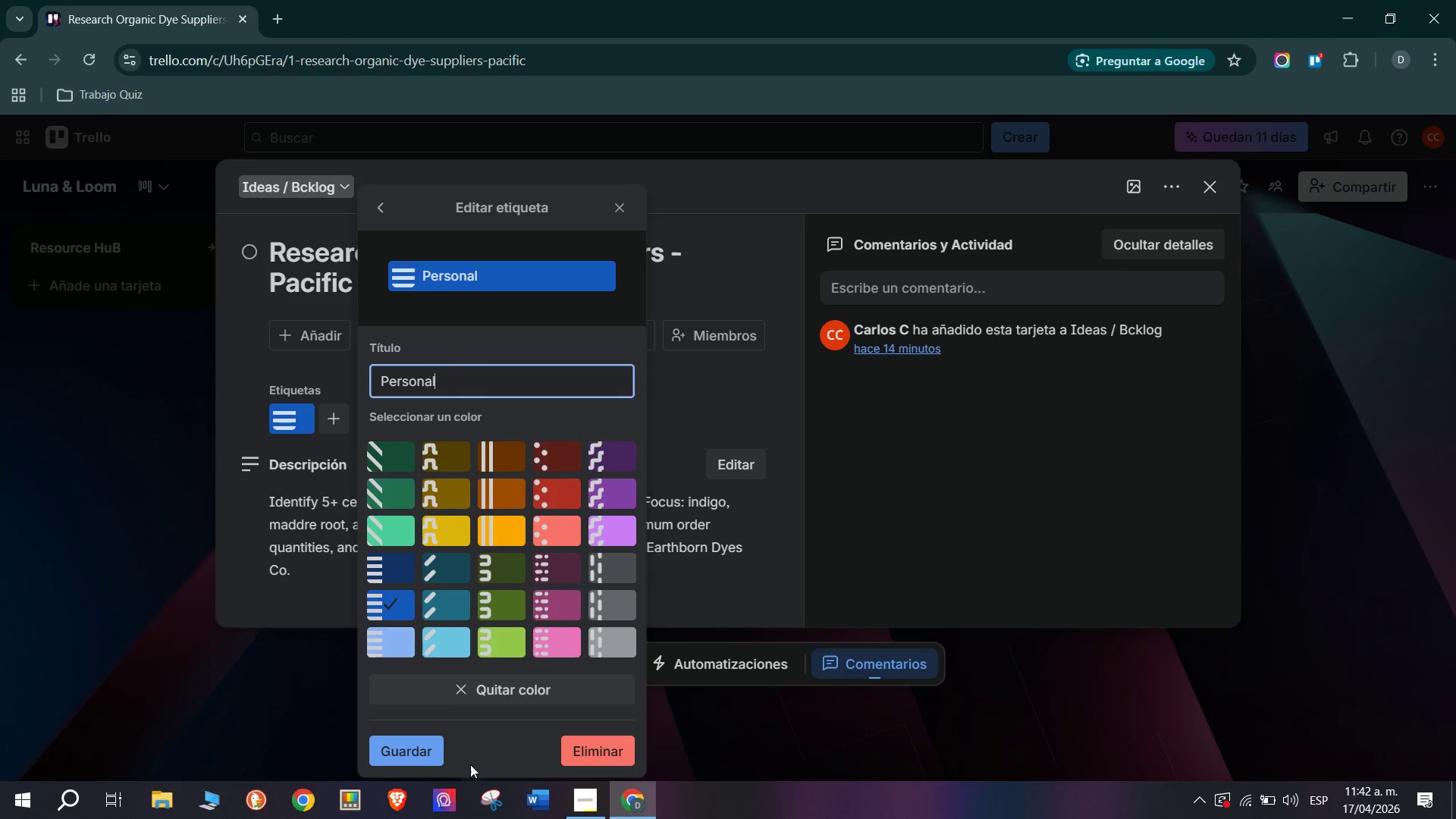 
left_click([425, 757])
 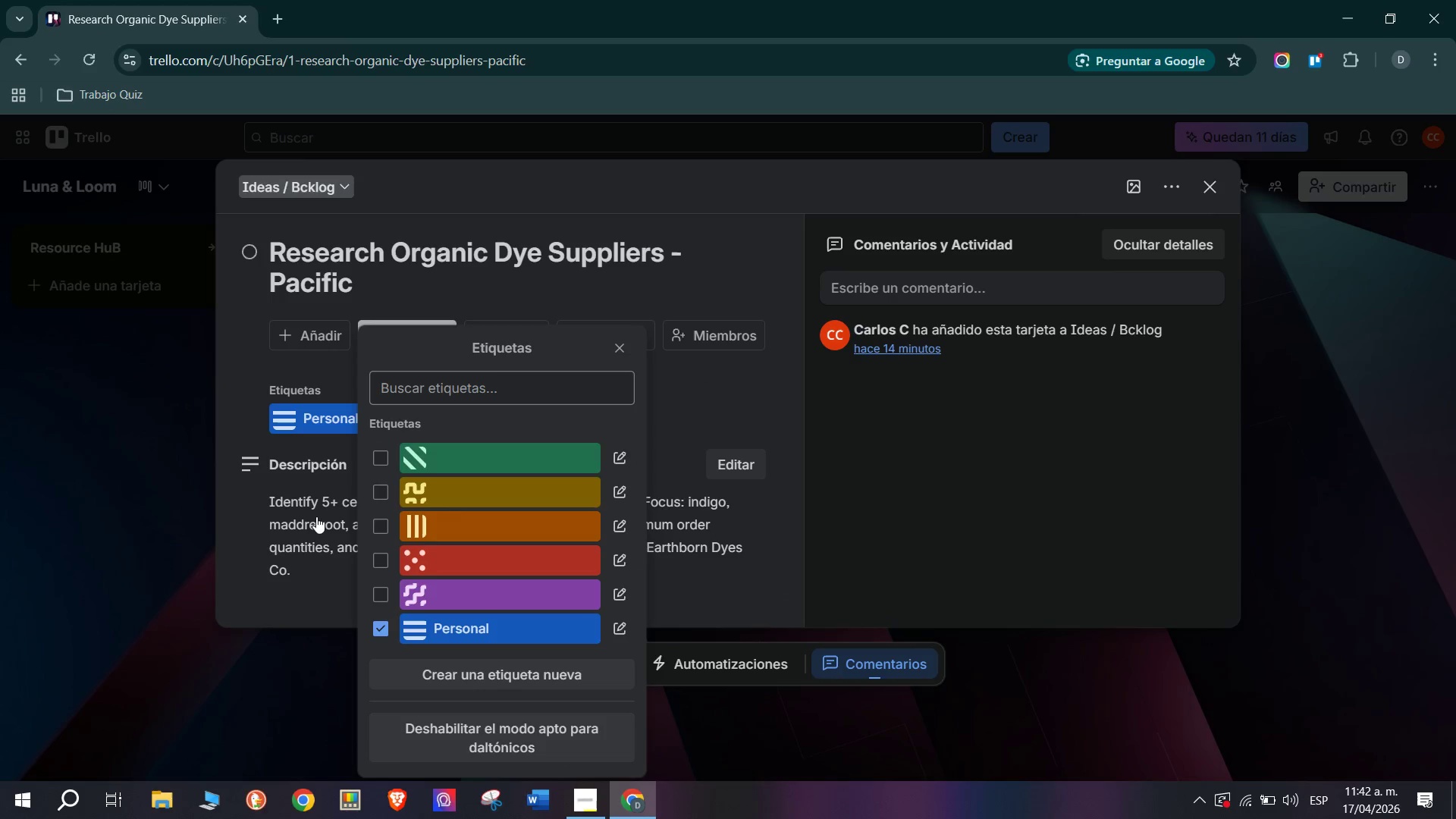 
mouse_move([498, 536])
 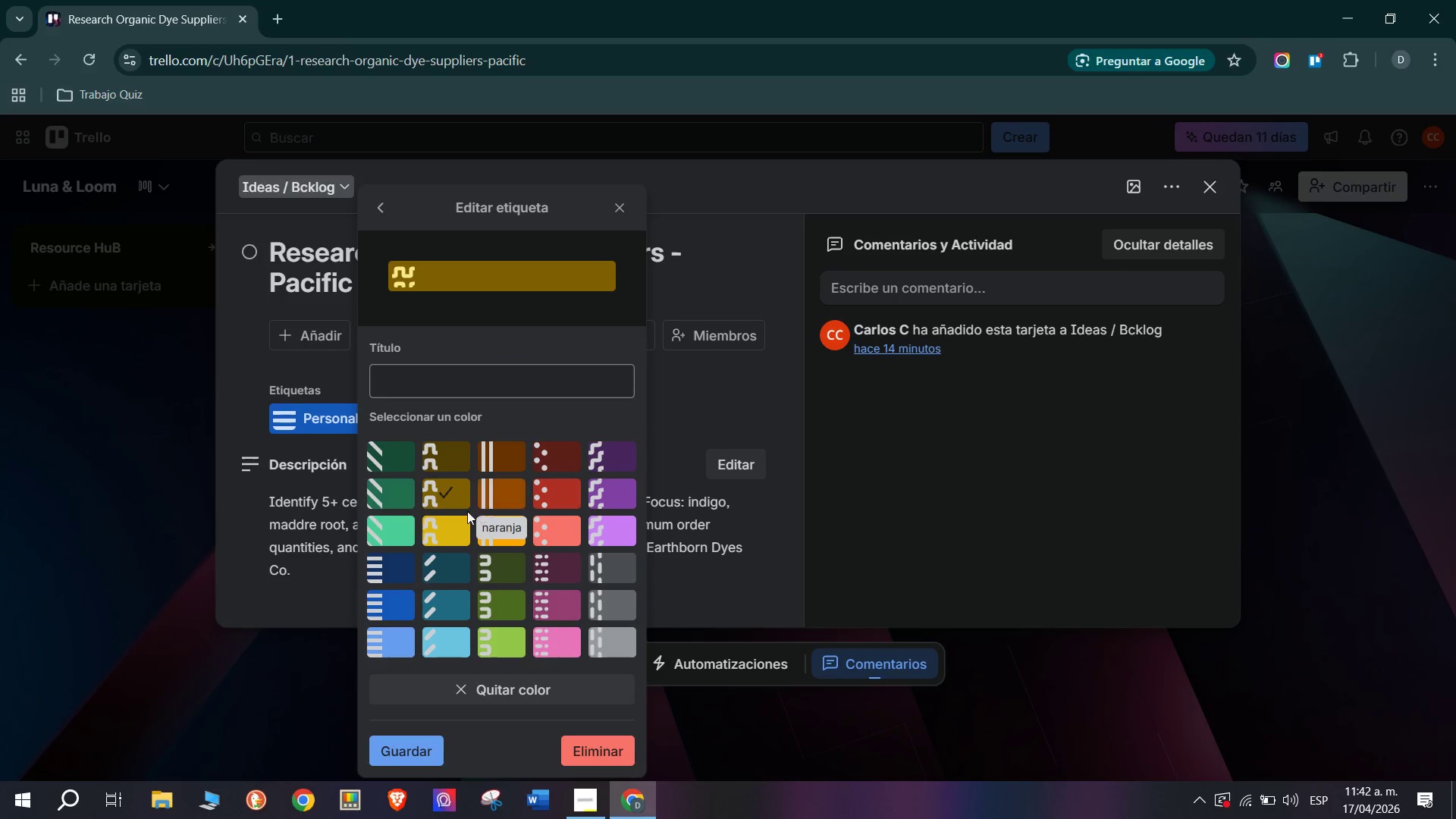 
left_click([468, 375])
 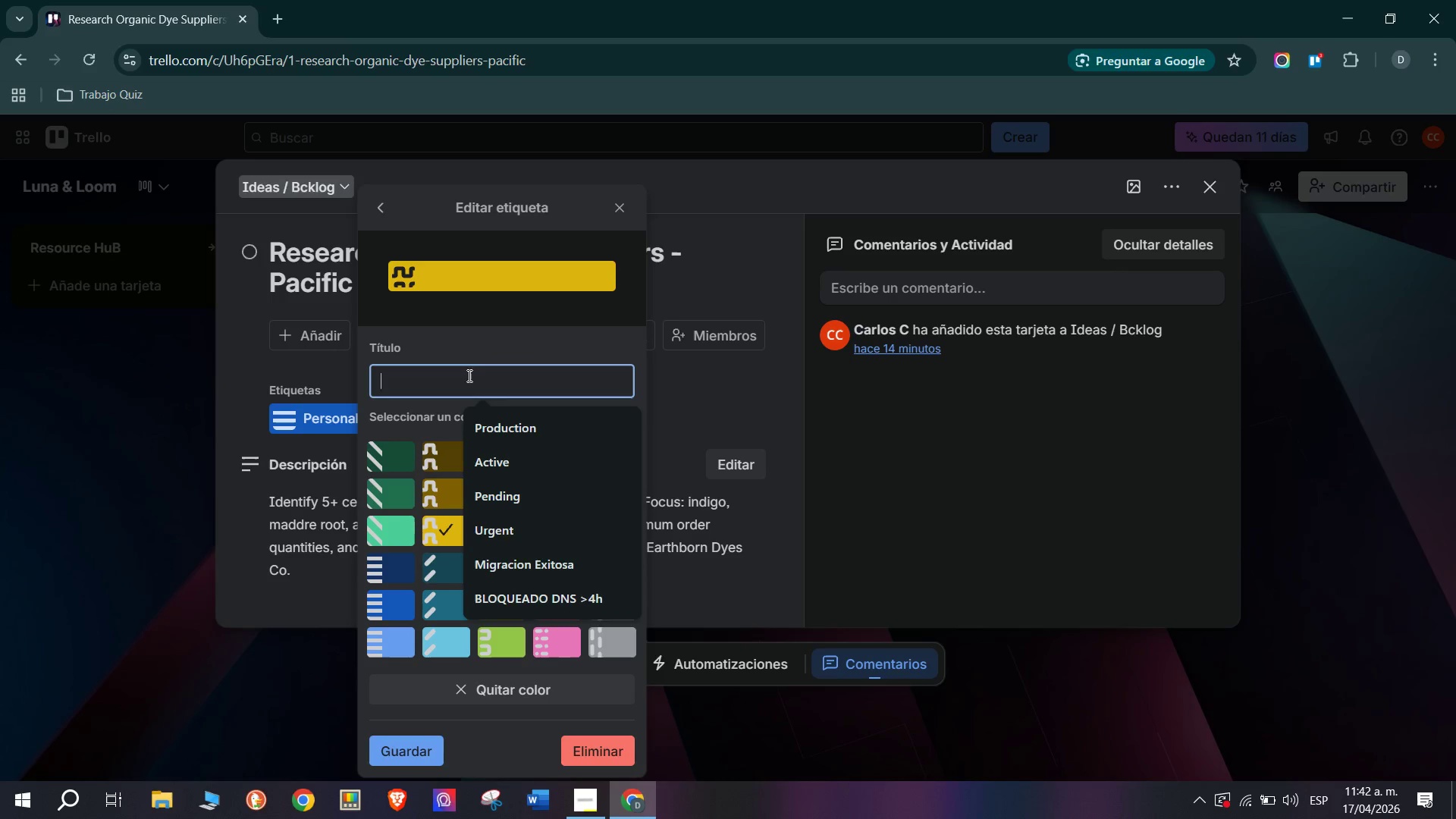 
type(Study)
 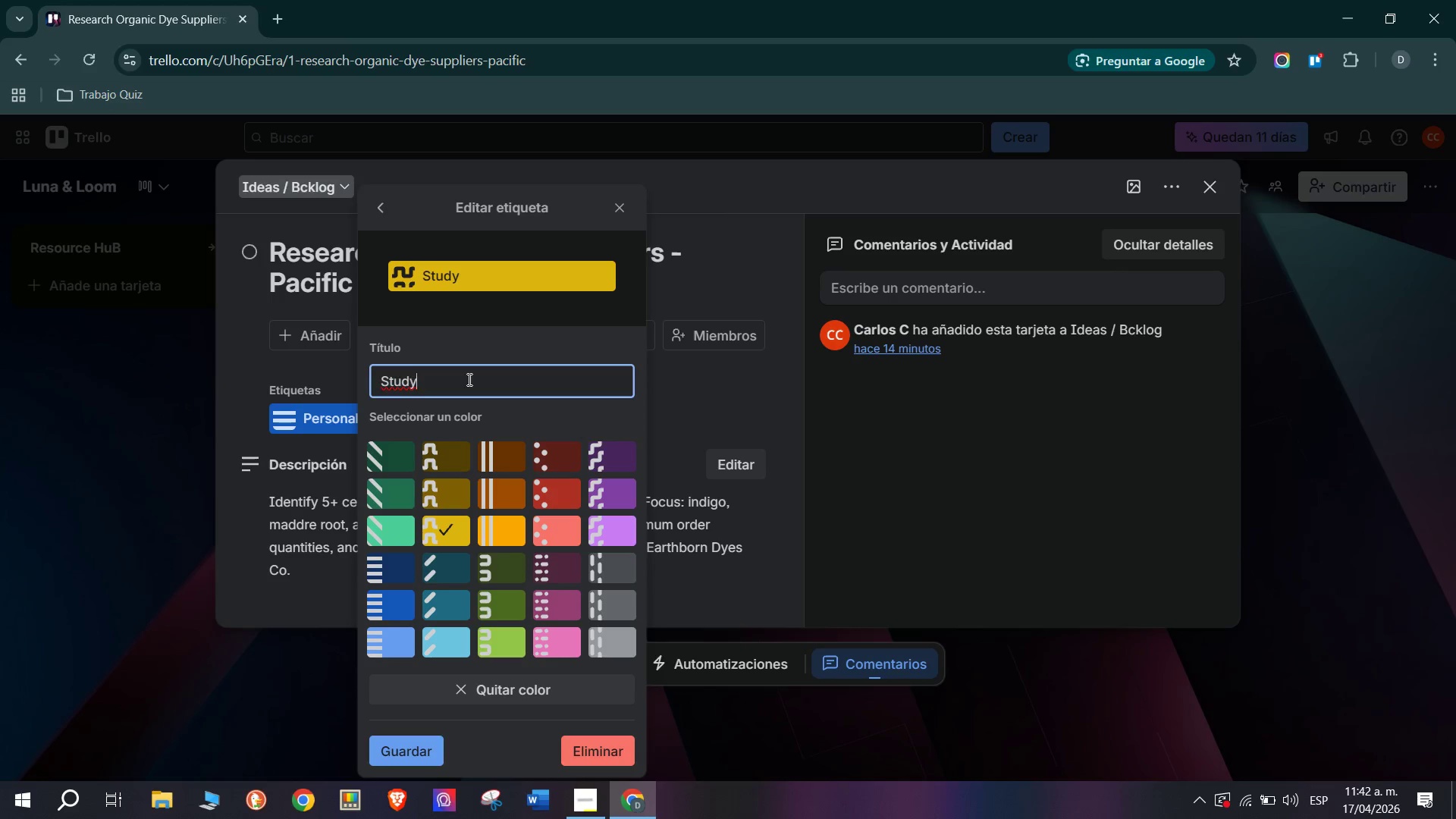 
type( & Tradi)
 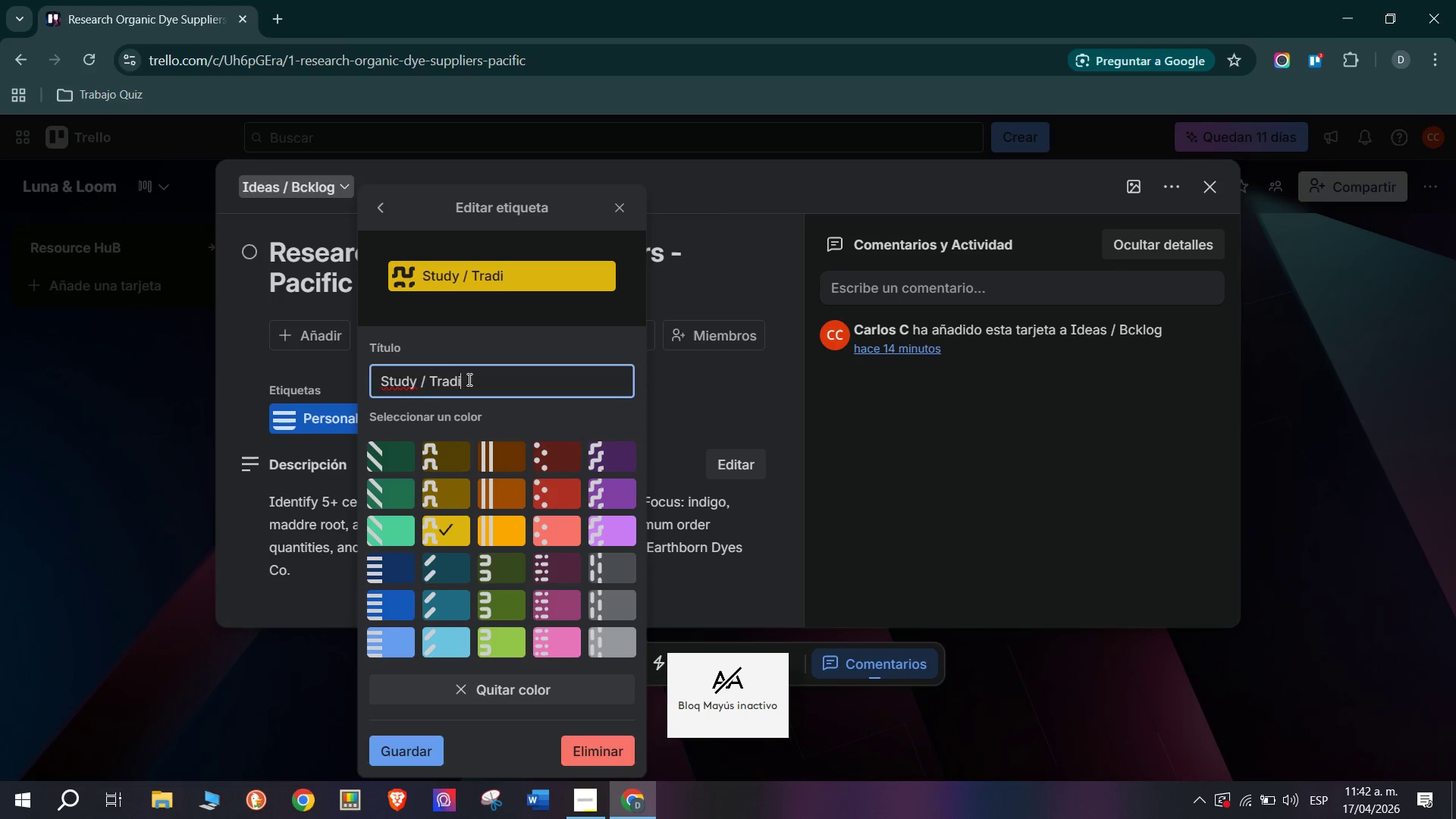 
key(Backspace)
key(Backspace)
type(inin)
key(Backspace)
type(ng)
 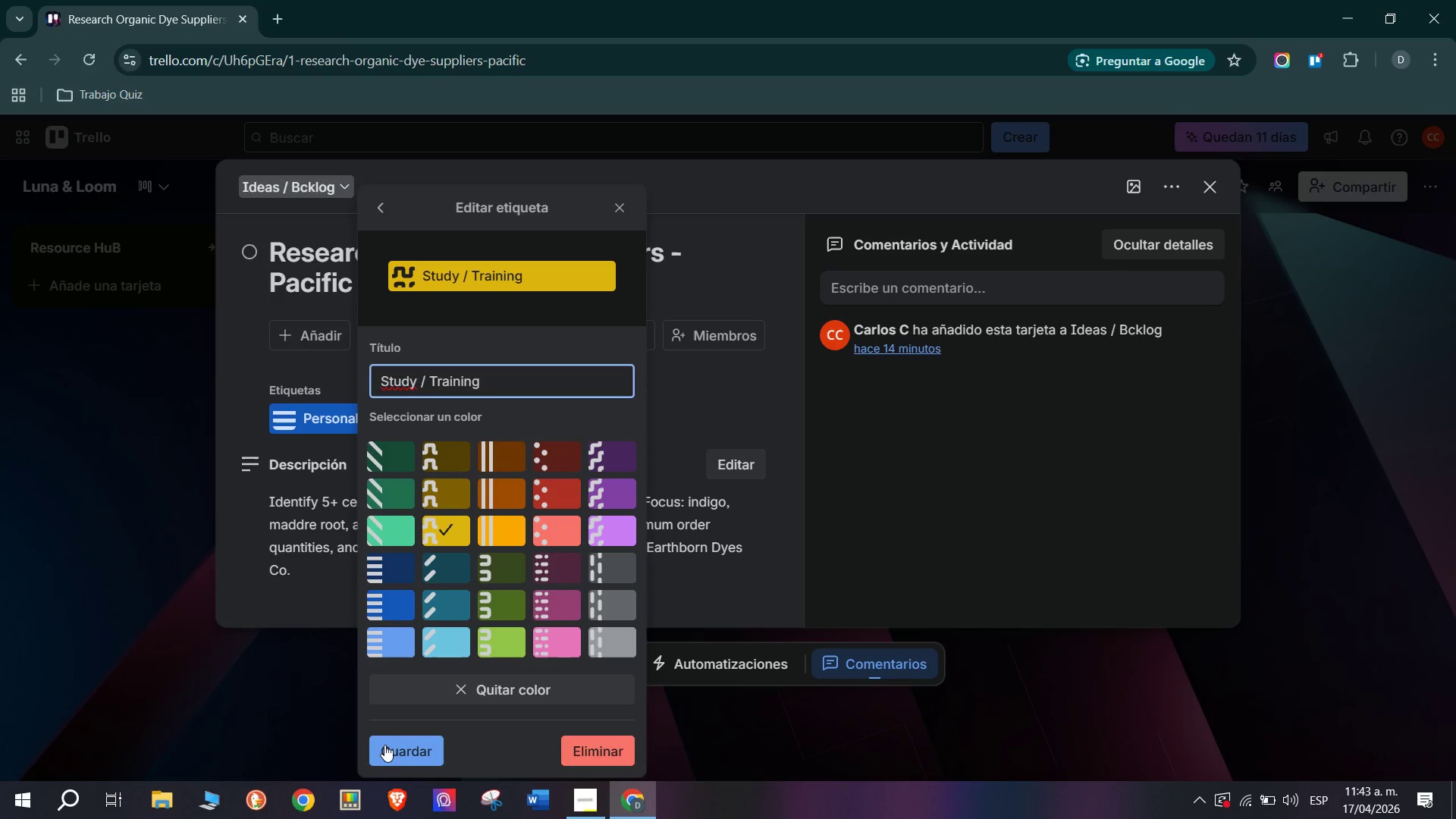 
left_click([406, 756])
 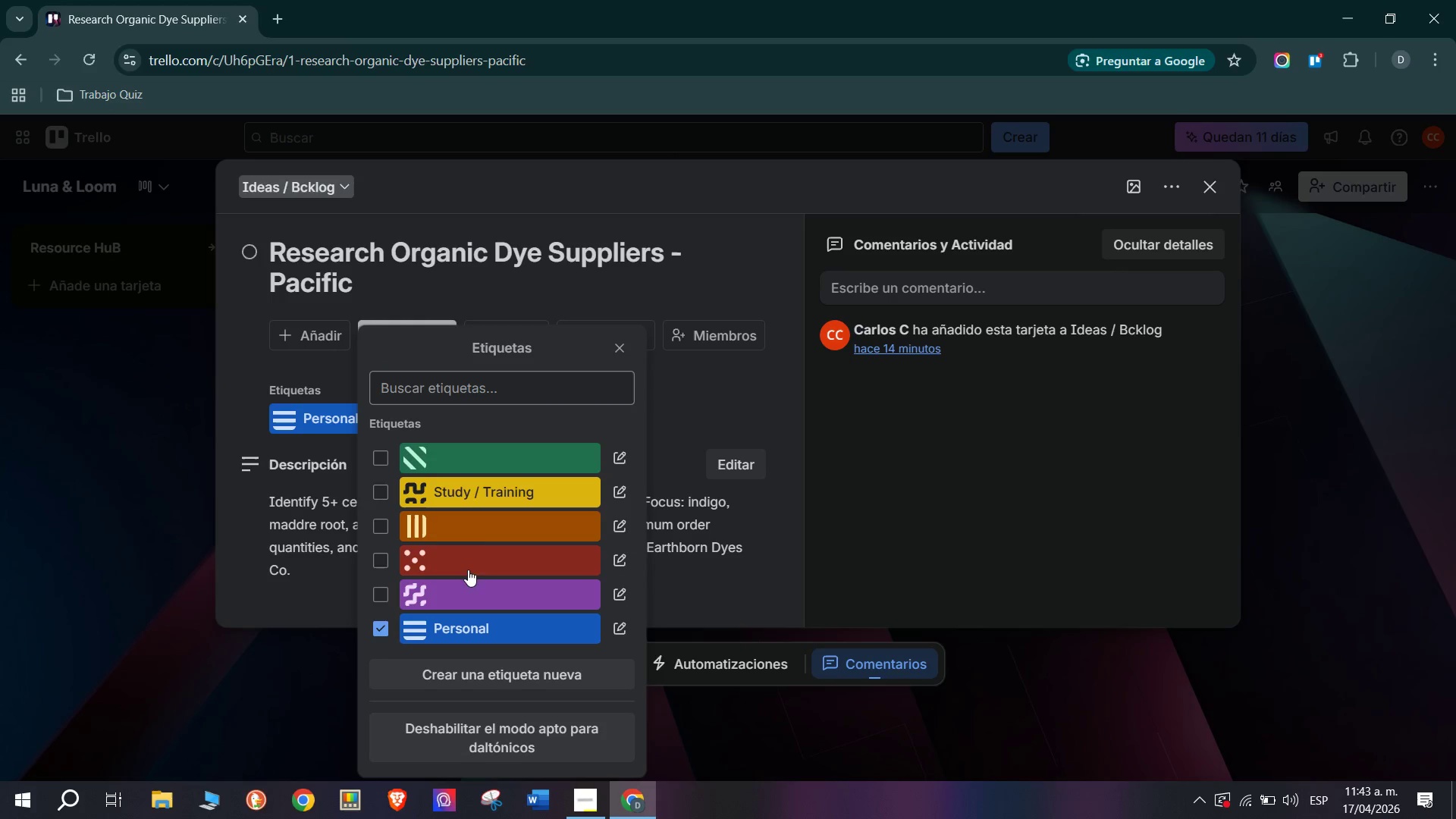 
mouse_move([560, 537])
 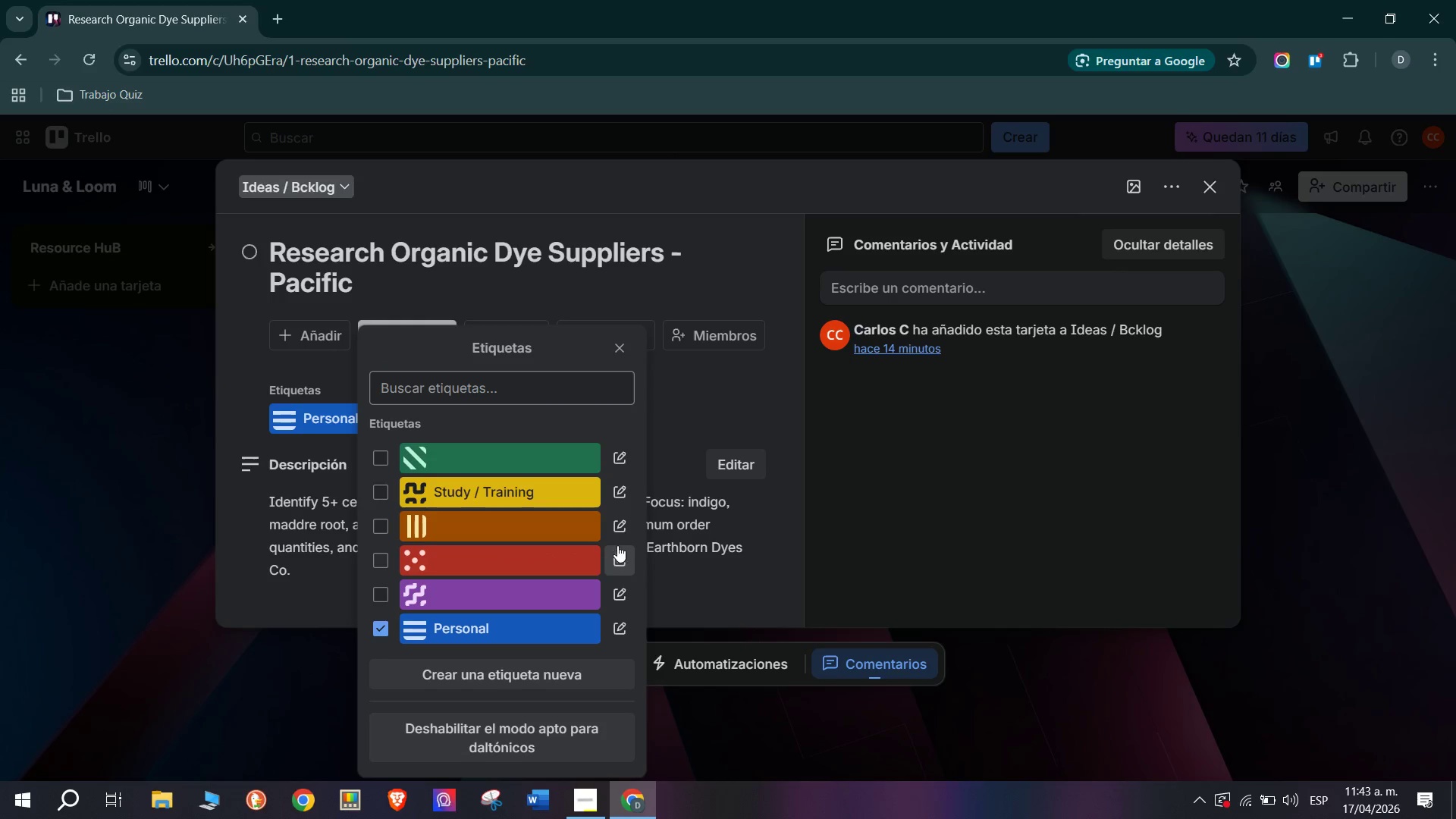 
left_click([617, 525])
 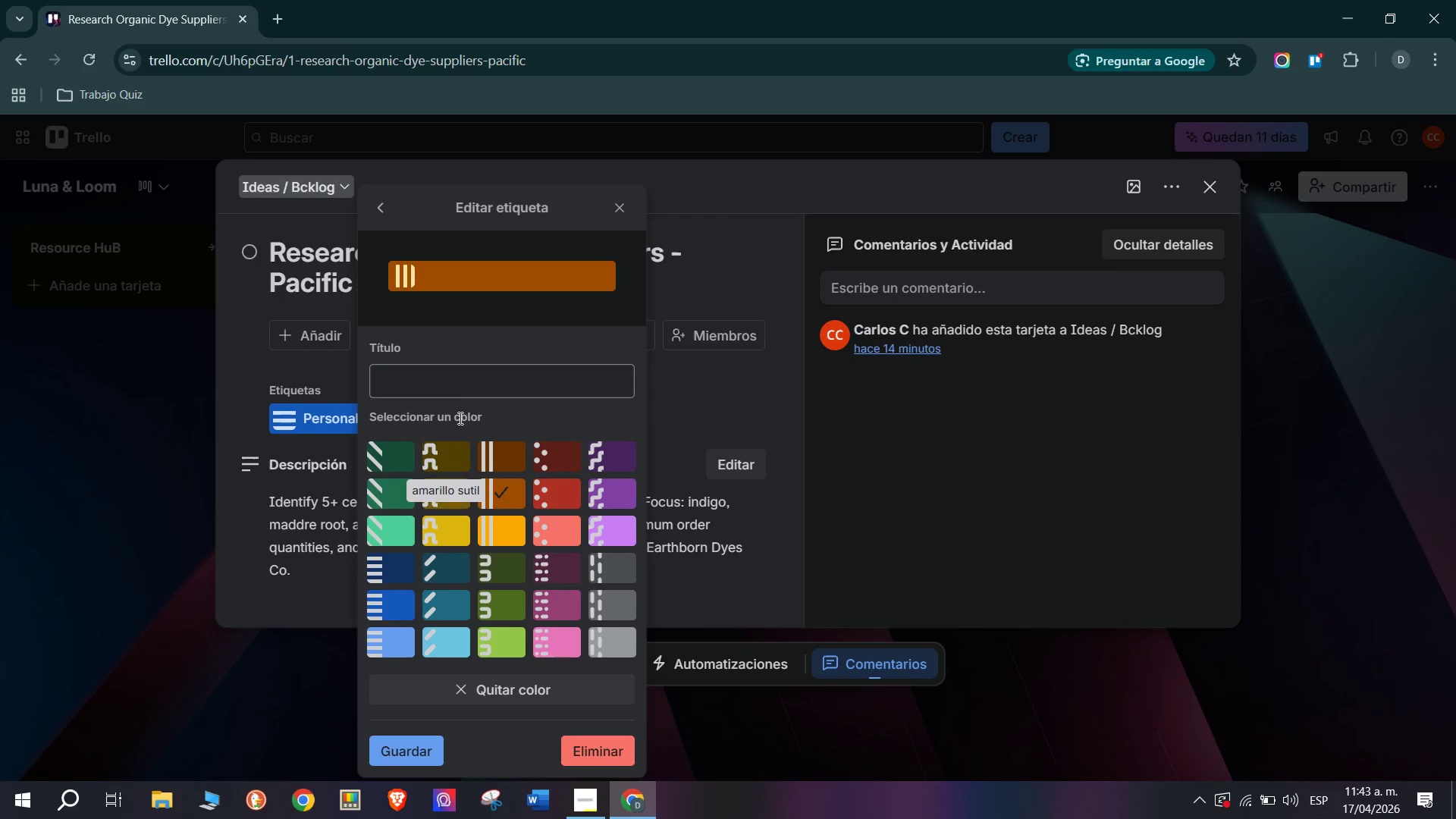 
left_click([462, 362])
 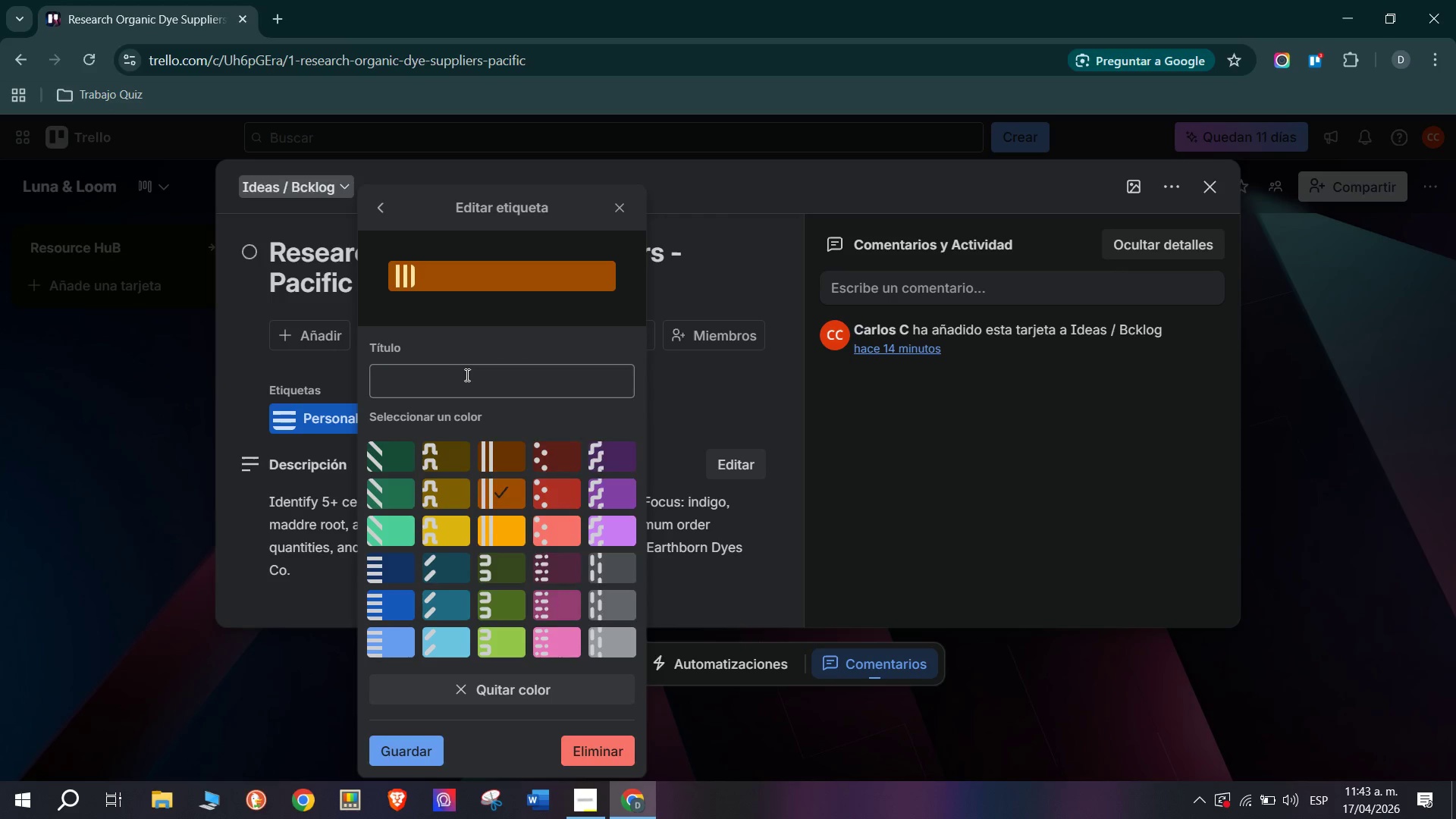 
type(Shop Errands)
 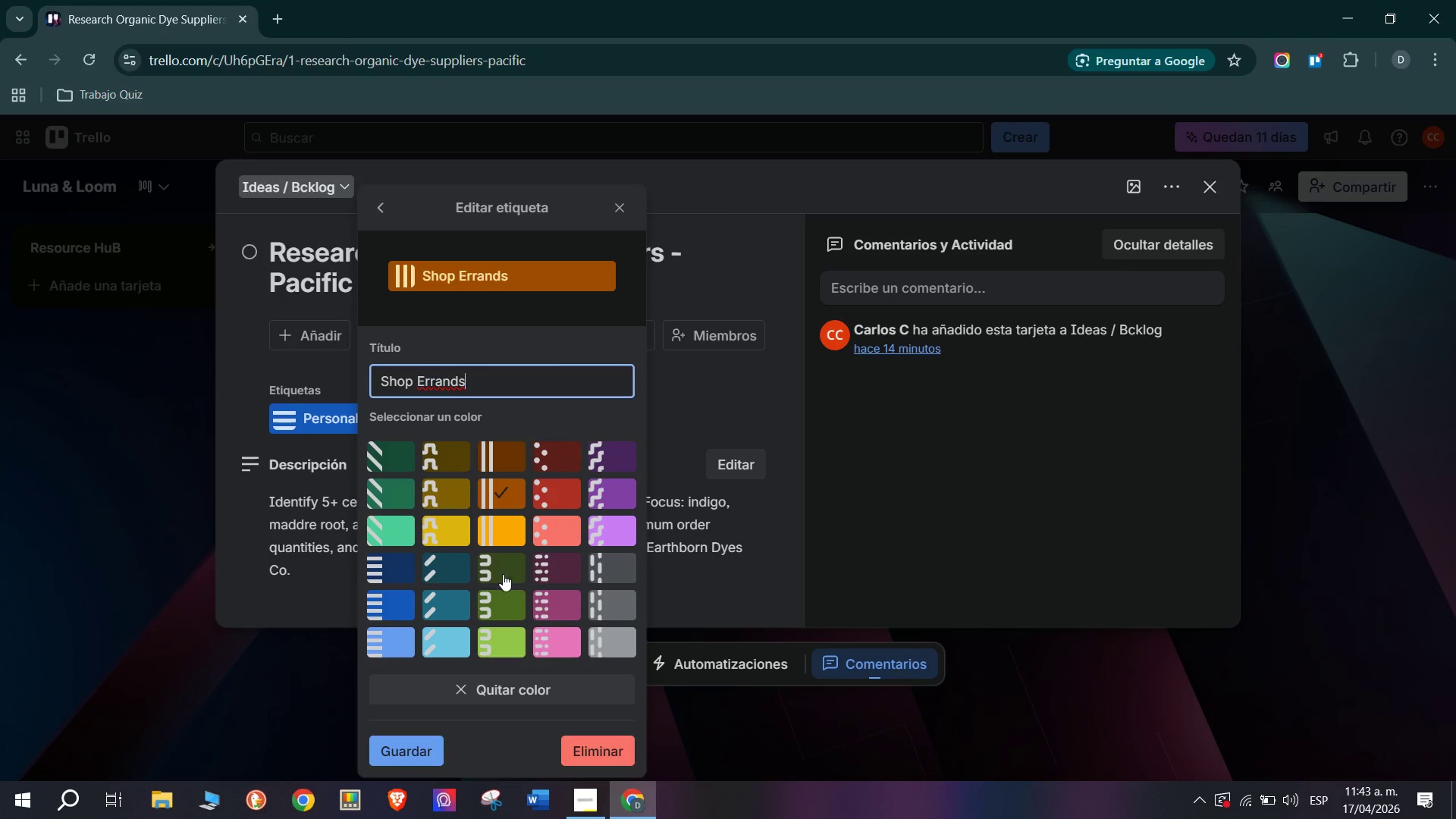 
left_click([413, 745])
 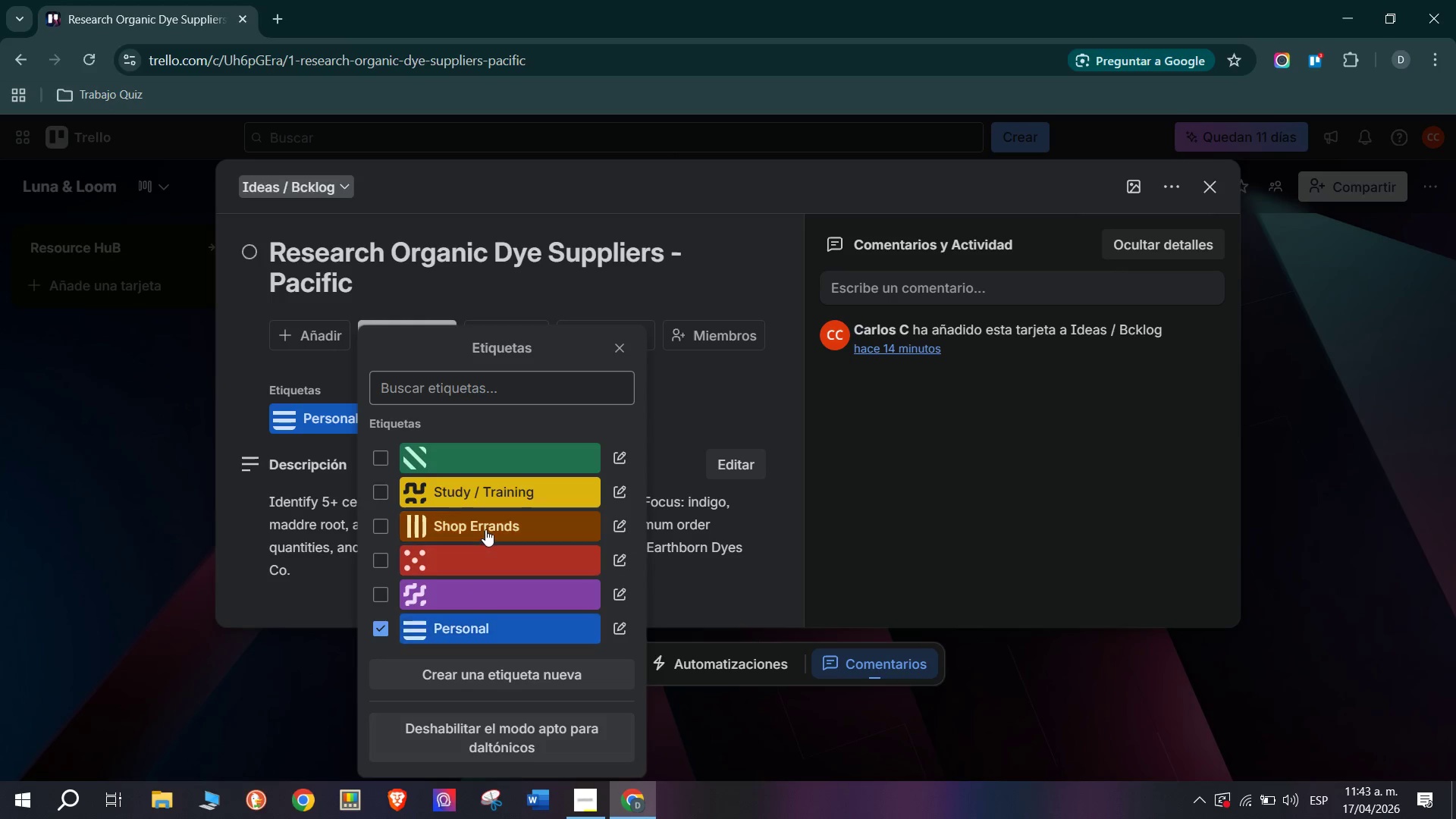 
mouse_move([472, 563])
 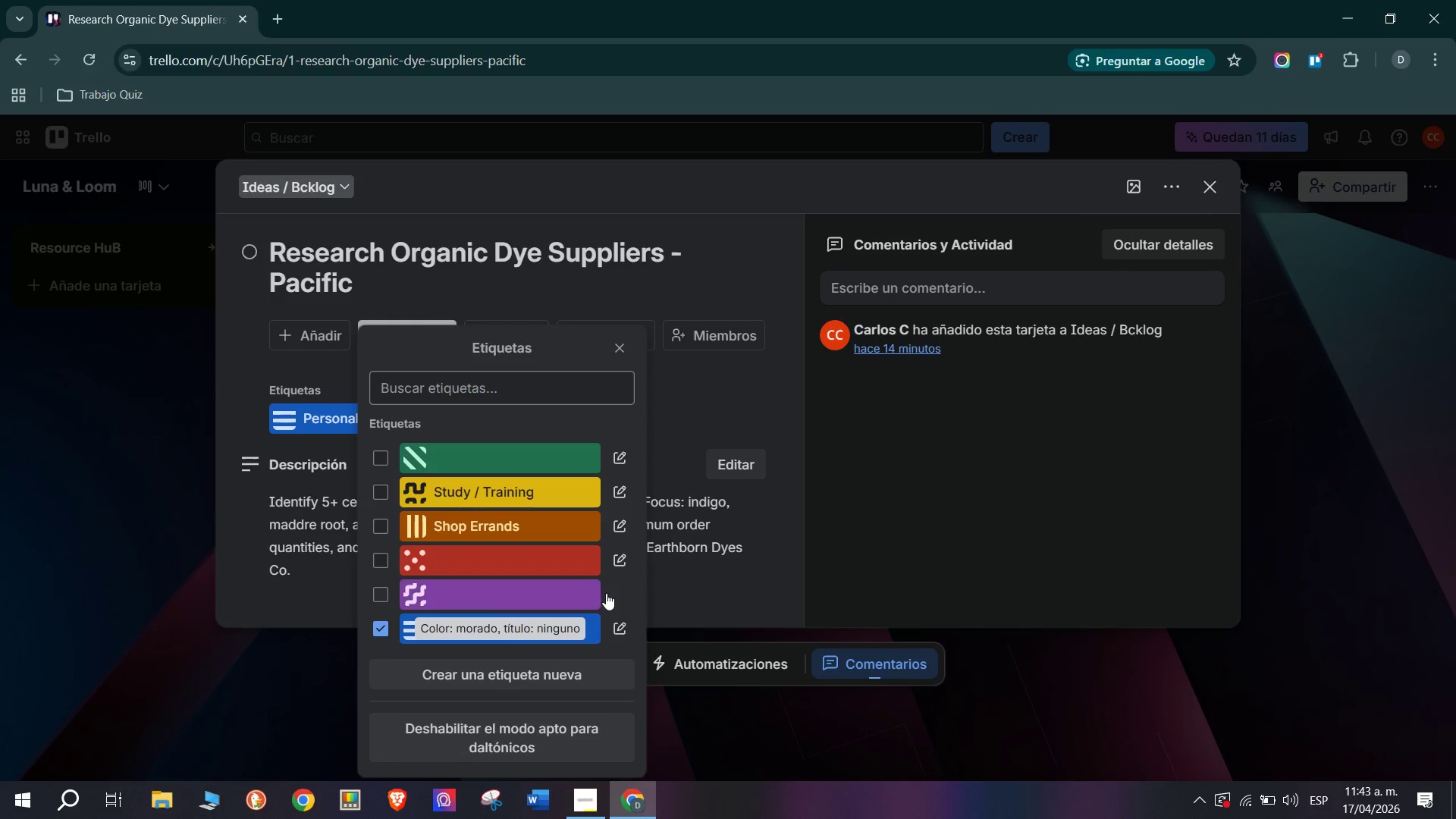 
left_click([618, 594])
 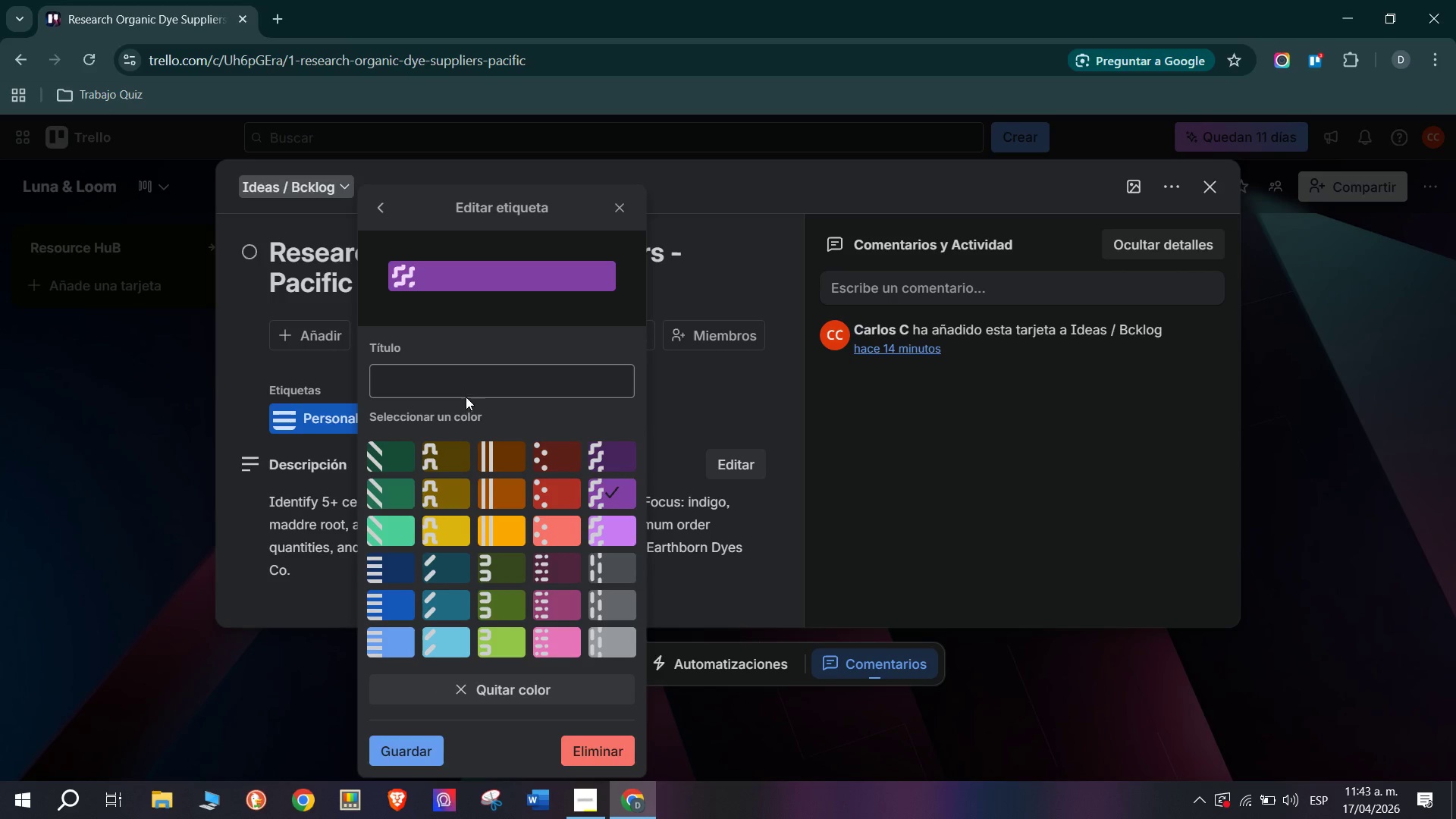 
left_click([469, 381])
 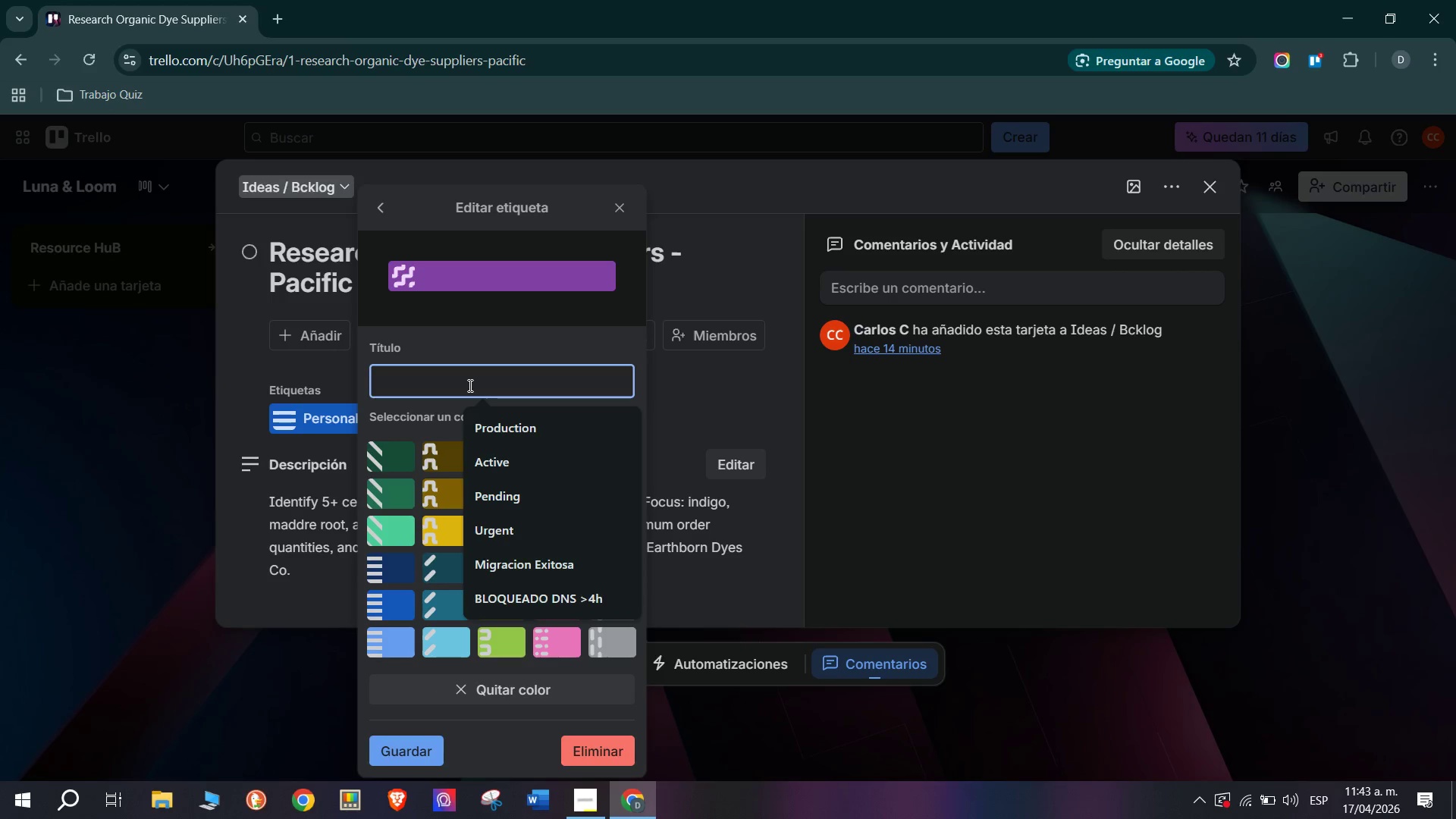 
type(Production Practice)
 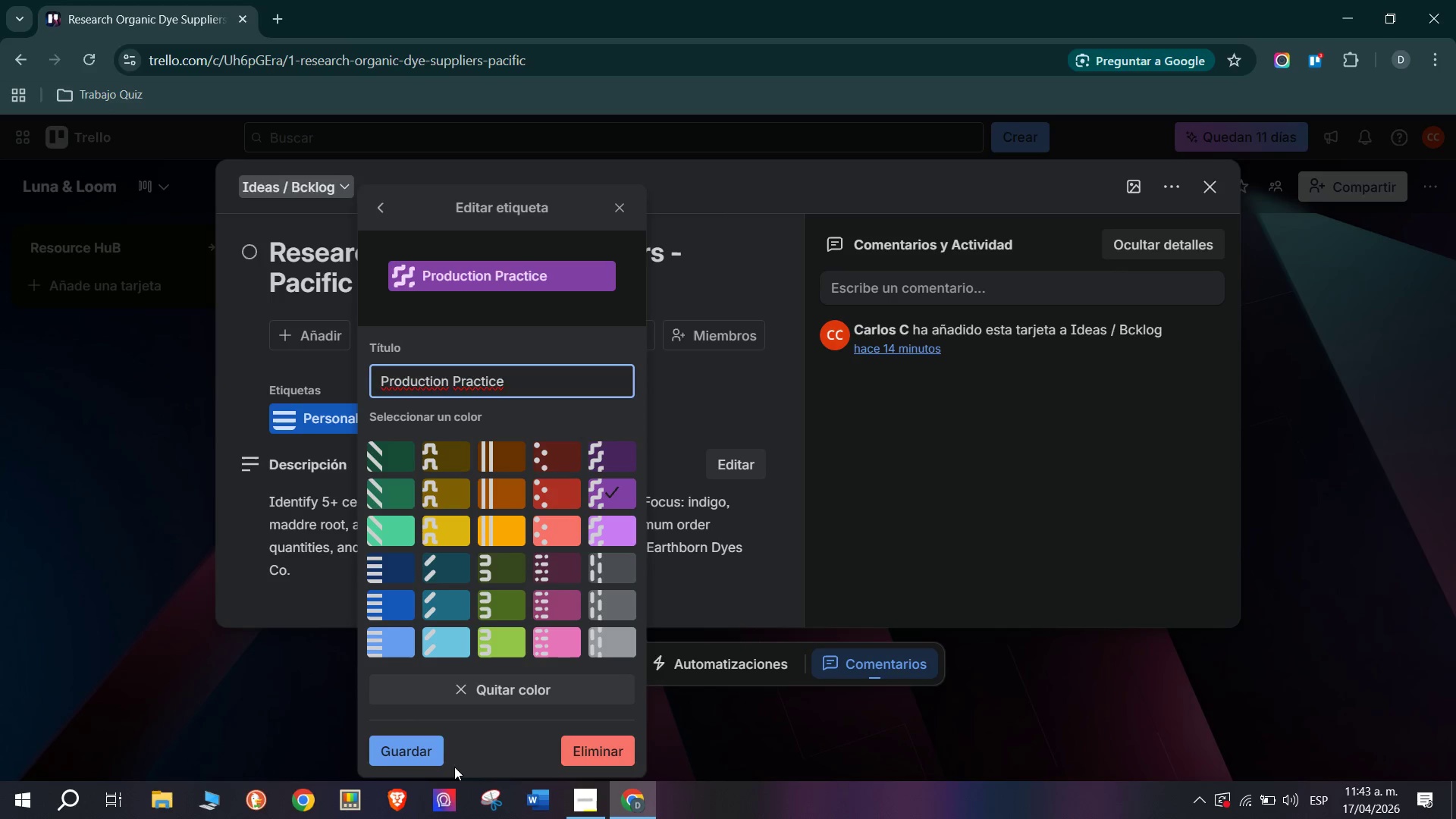 
left_click([429, 751])
 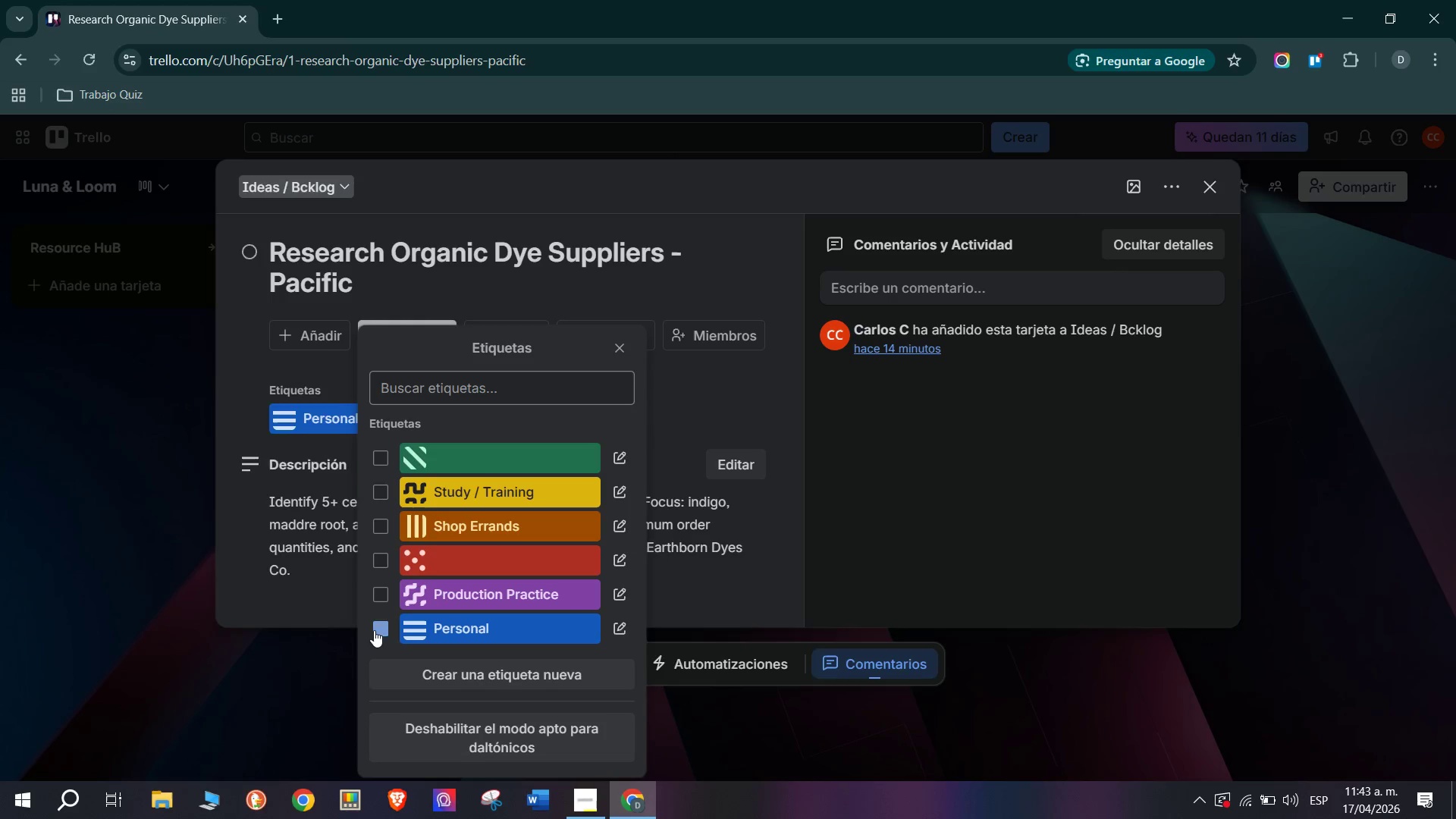 
mouse_move([412, 558])
 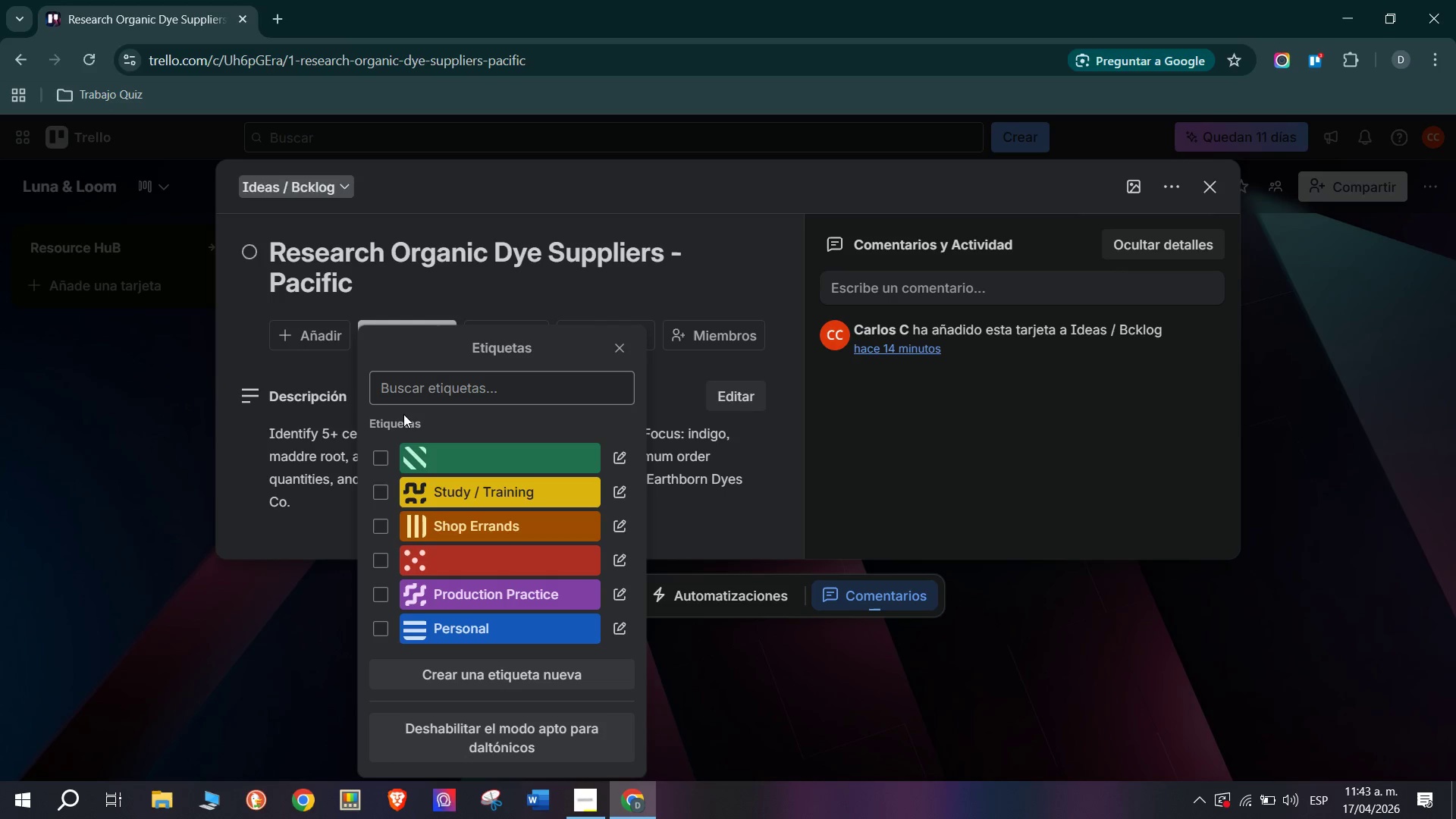 
left_click([391, 528])
 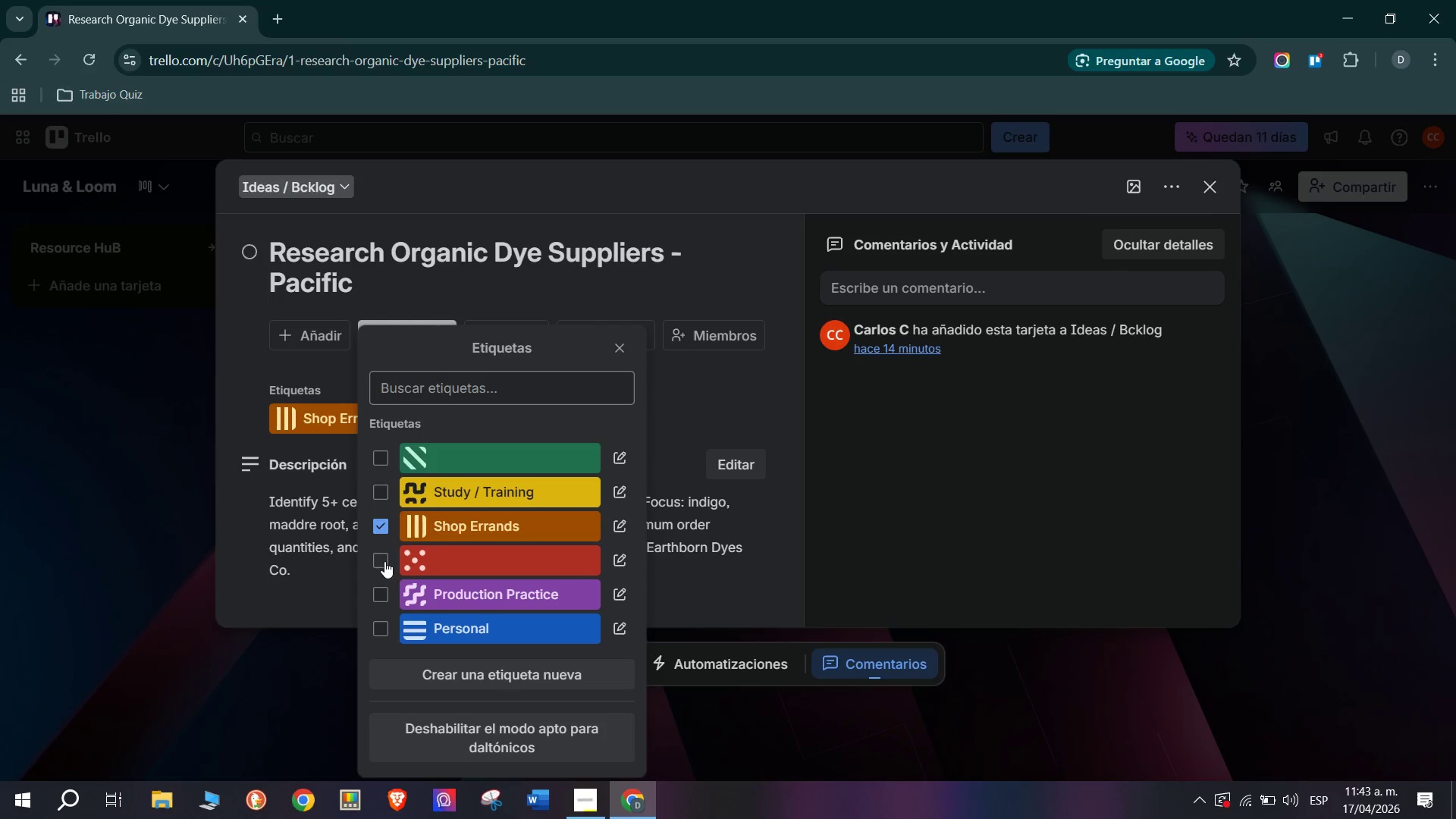 
left_click([384, 595])
 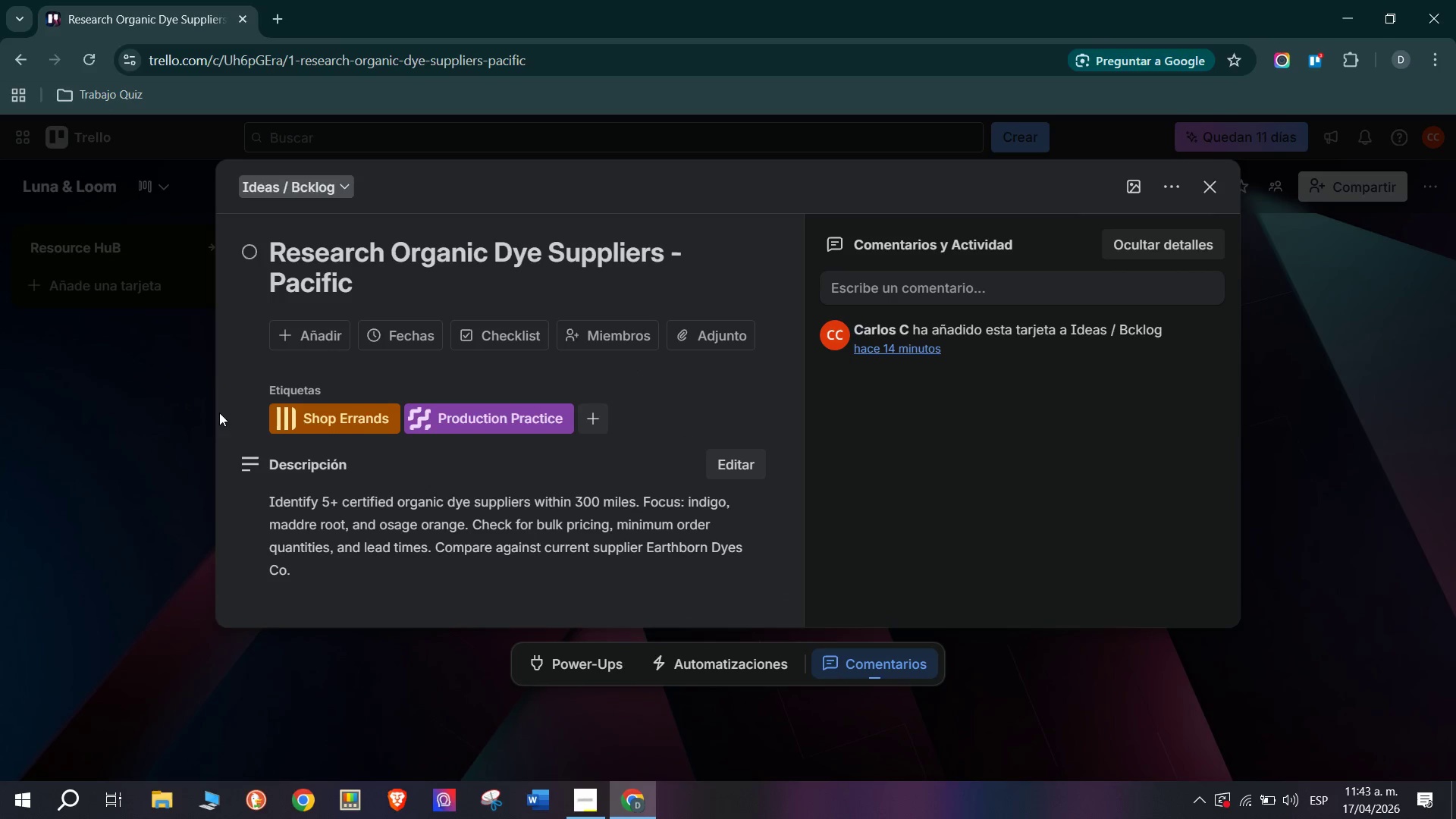 
left_click([162, 428])
 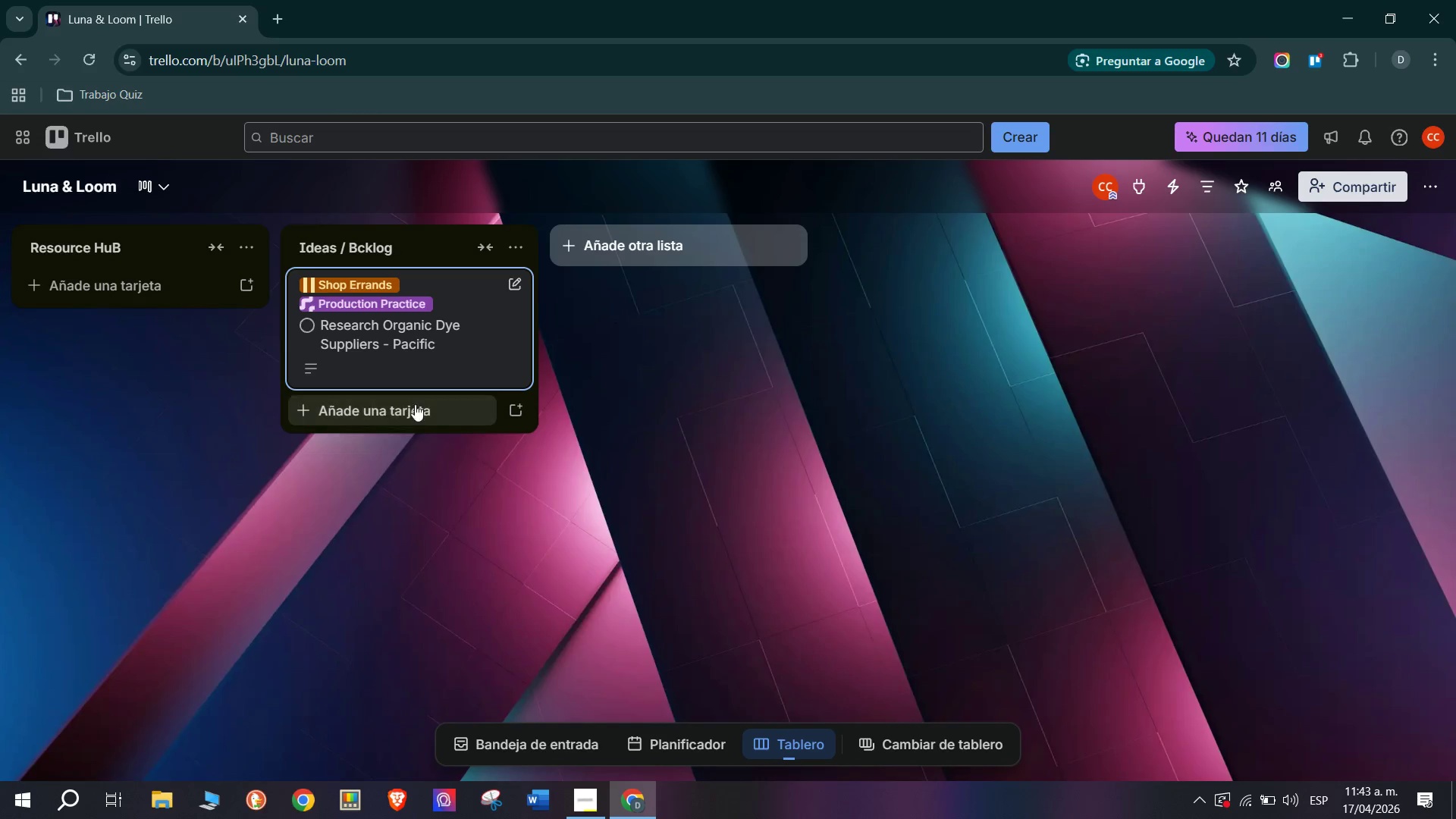 
left_click([395, 413])
 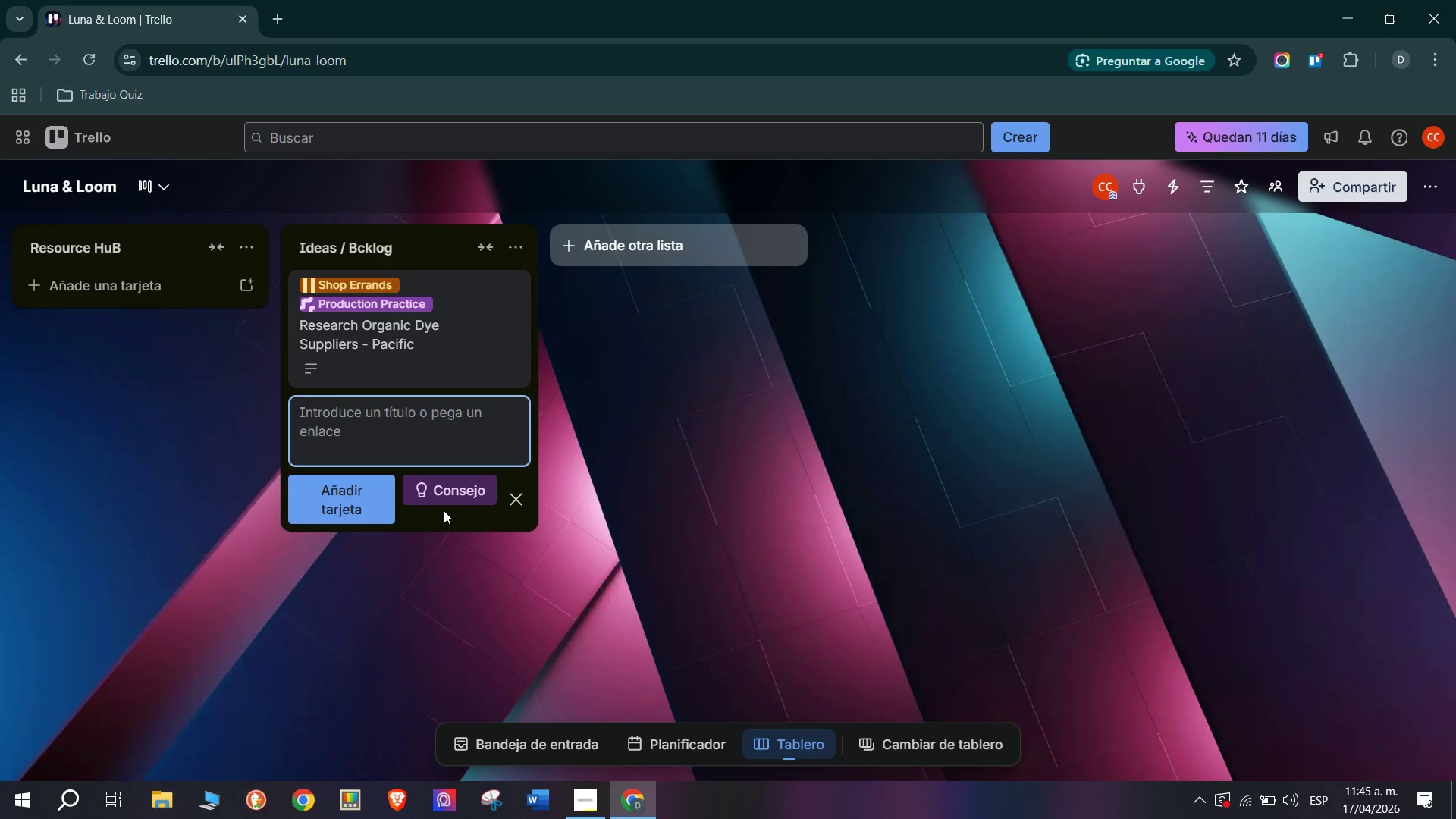 
wait(94.31)
 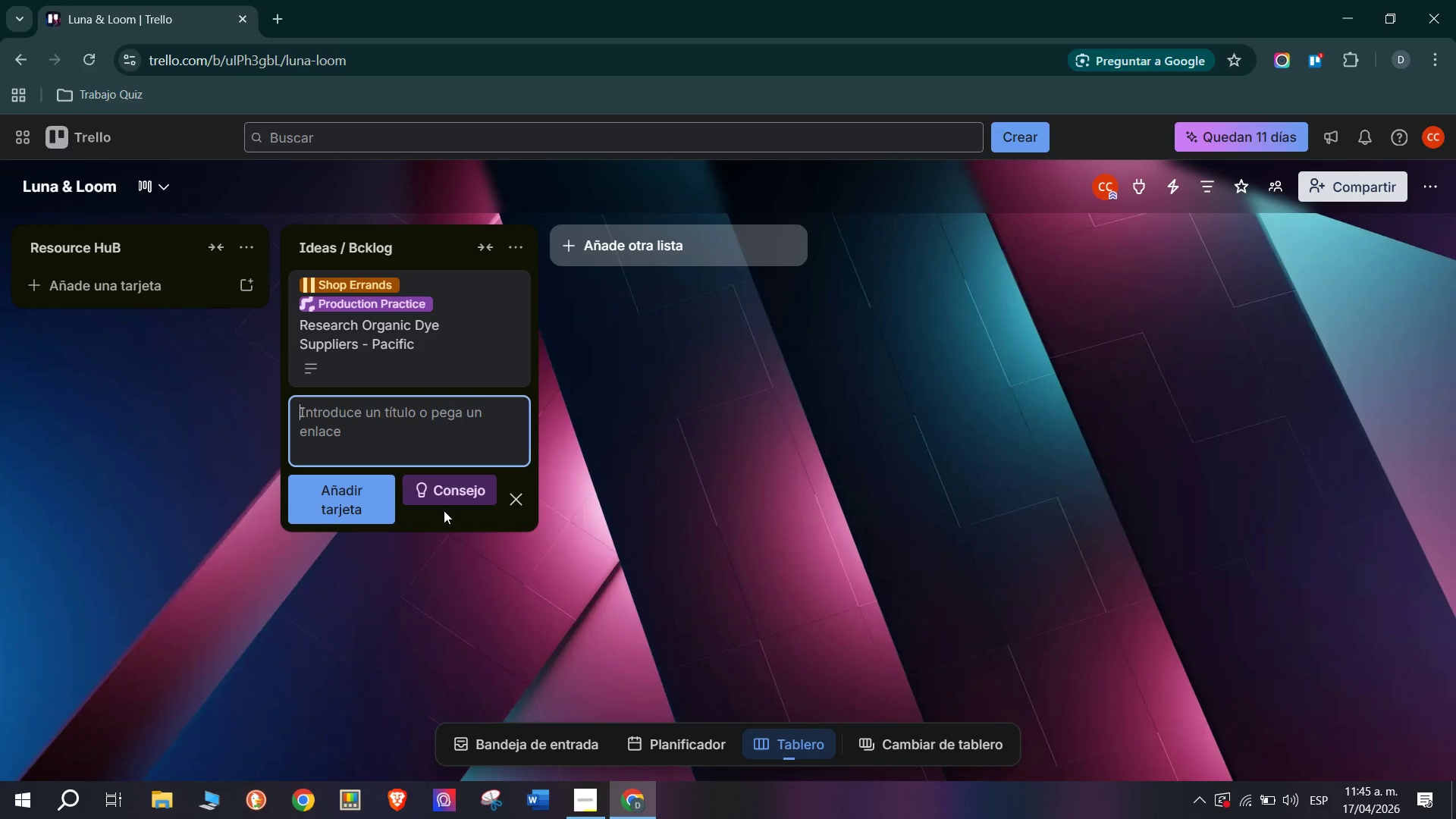 
type(Brainstorm Q4 Holiday Kit Bundle Concepts)
 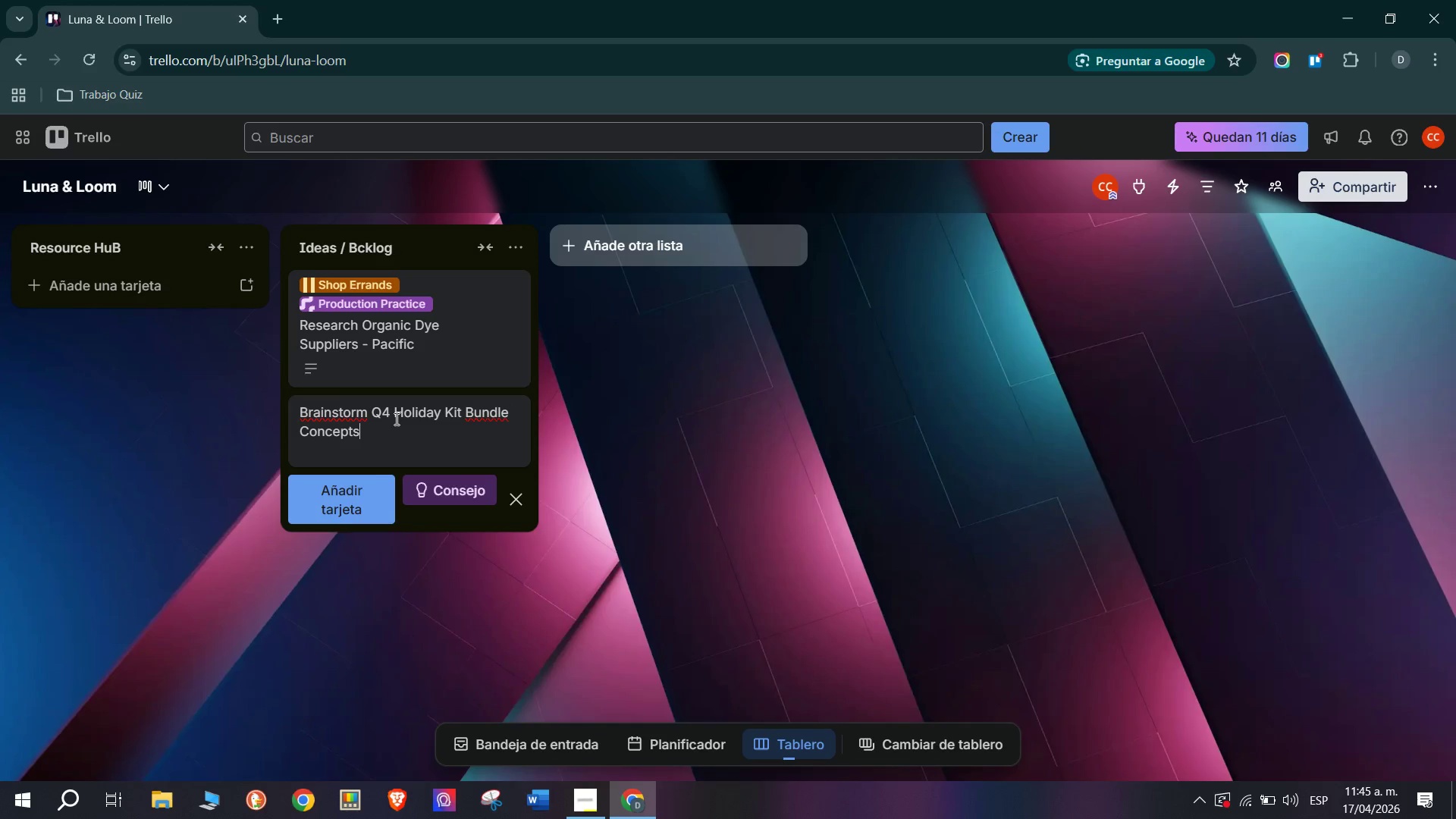 
key(Enter)
 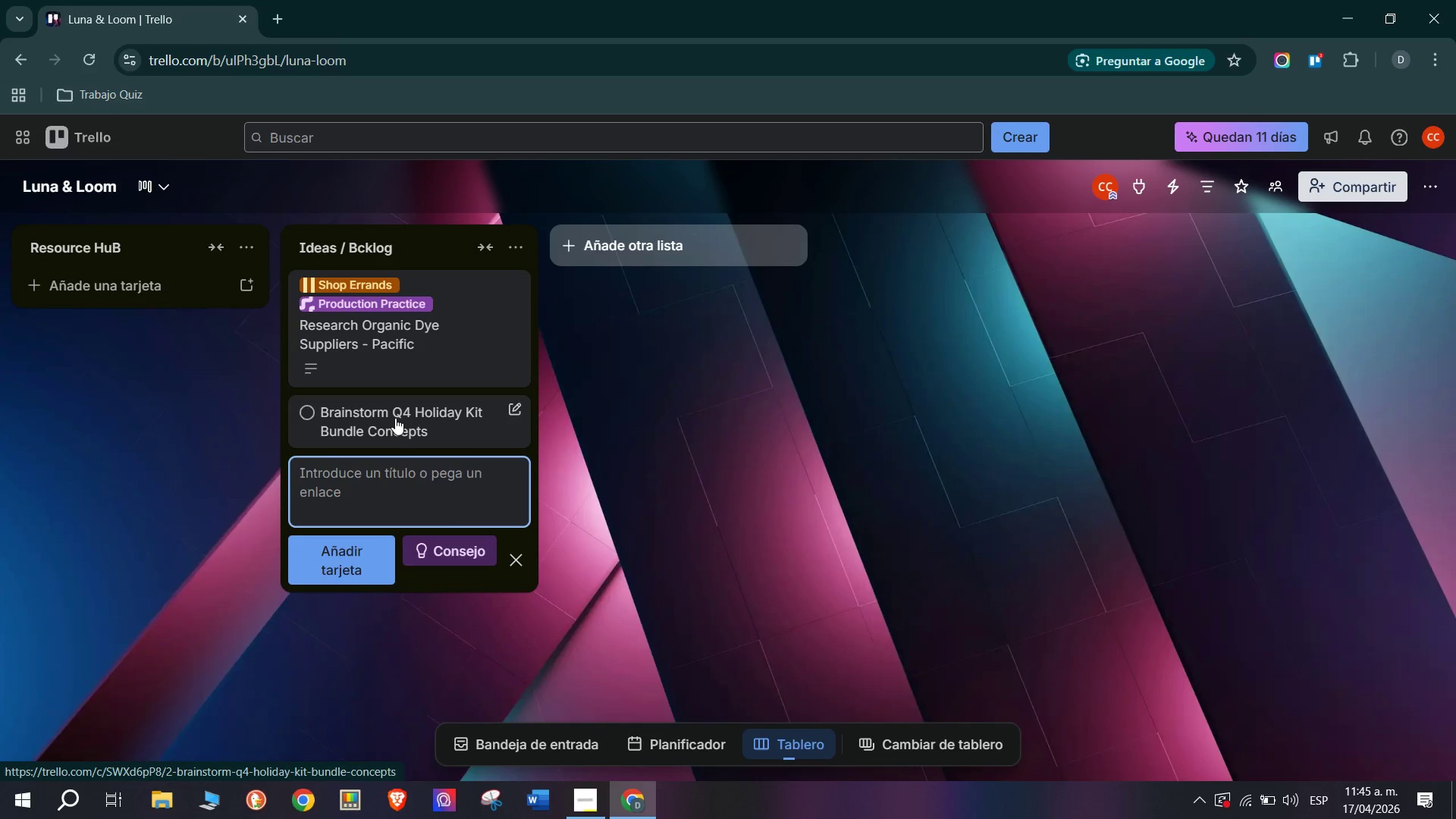 
left_click([395, 417])
 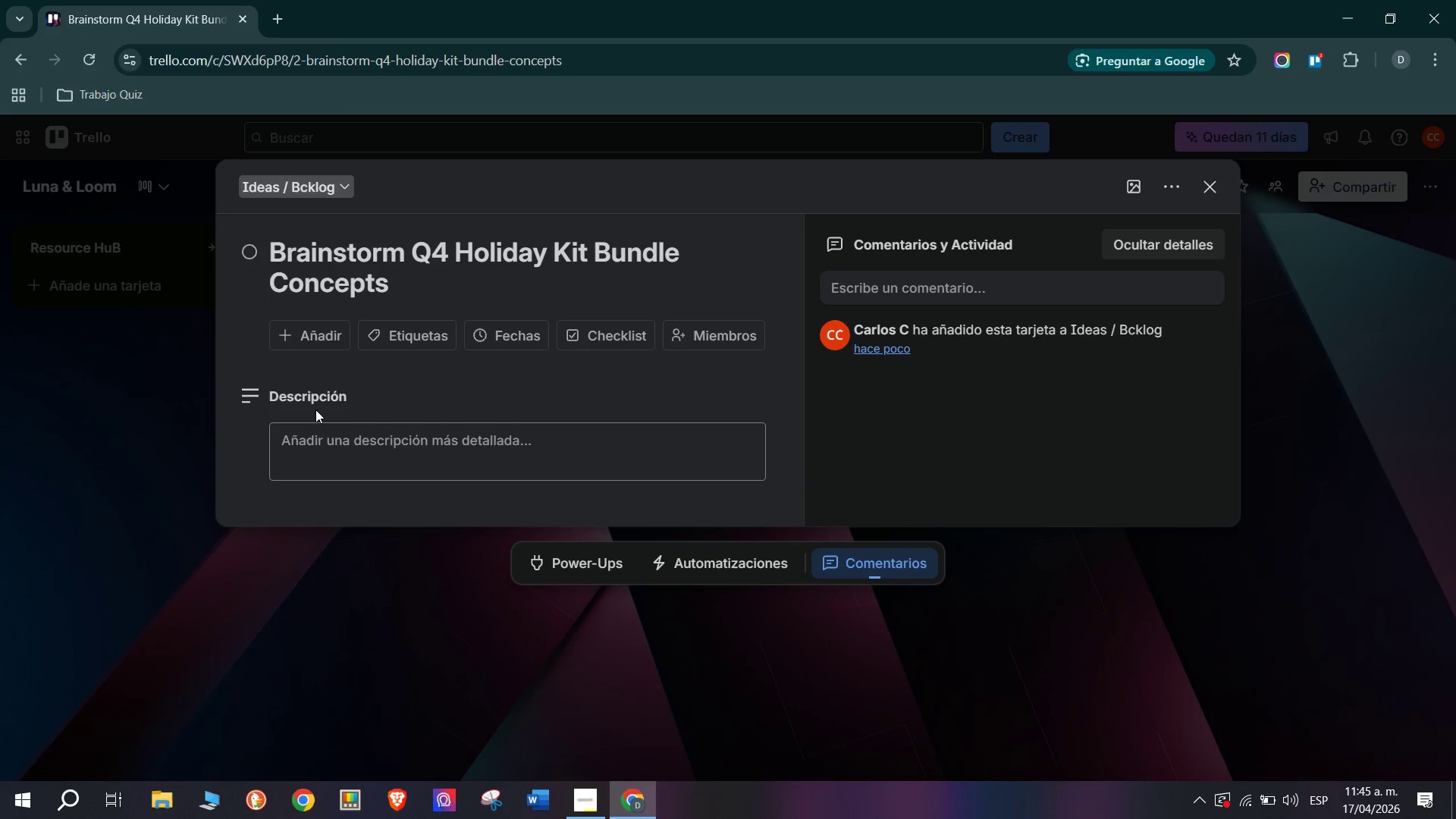 
left_click([433, 337])
 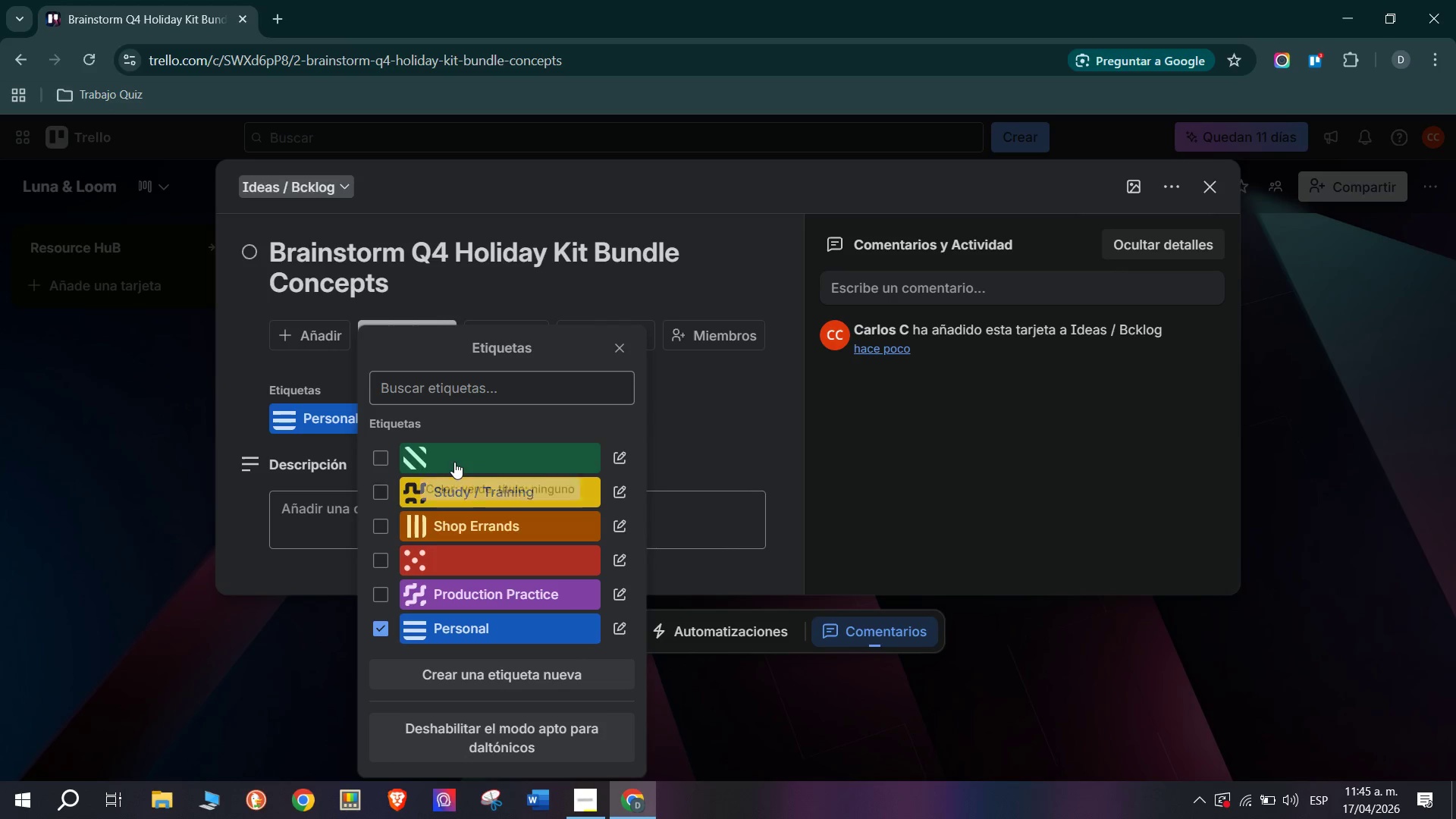 
left_click([538, 592])
 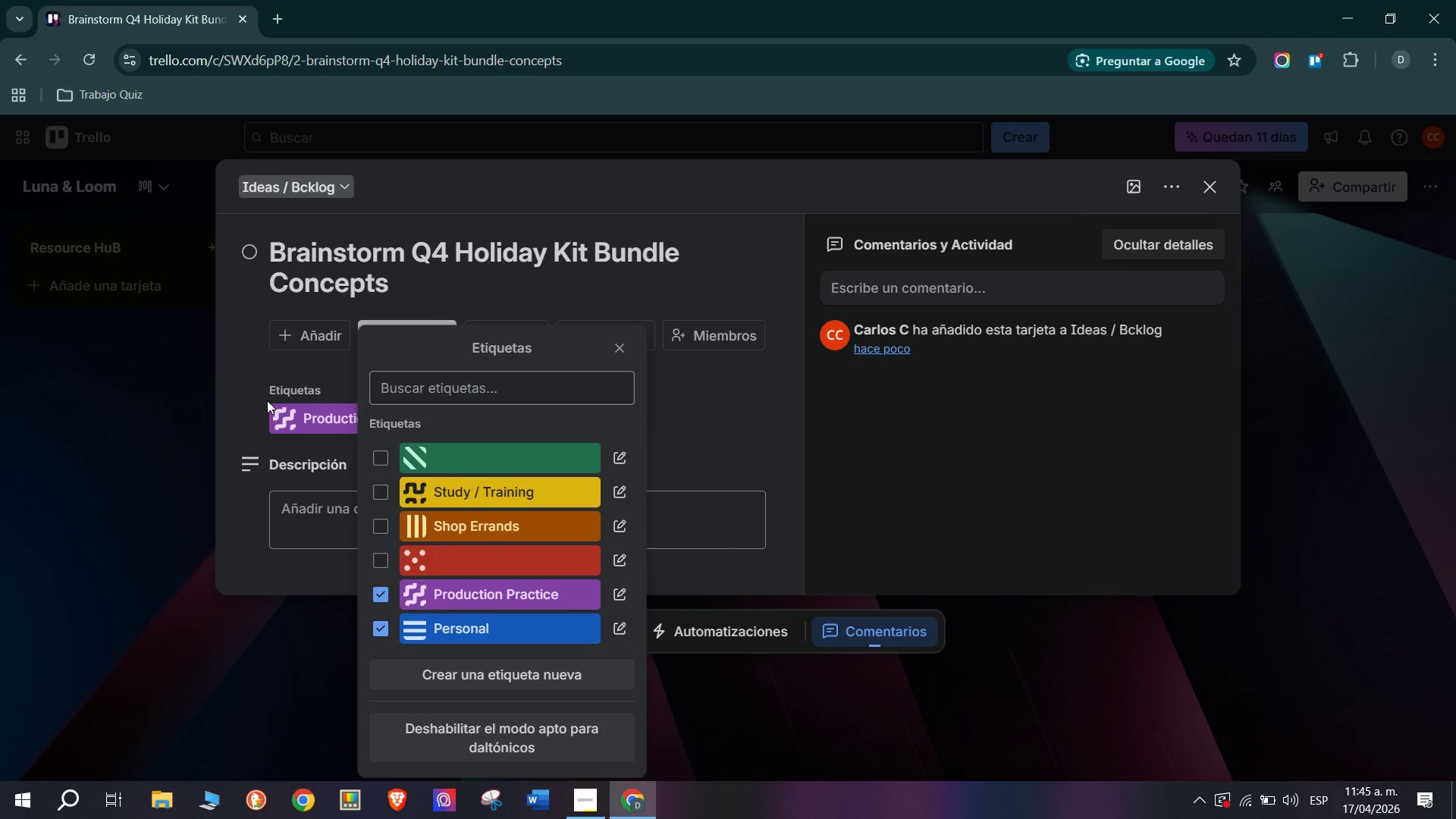 
left_click([238, 367])
 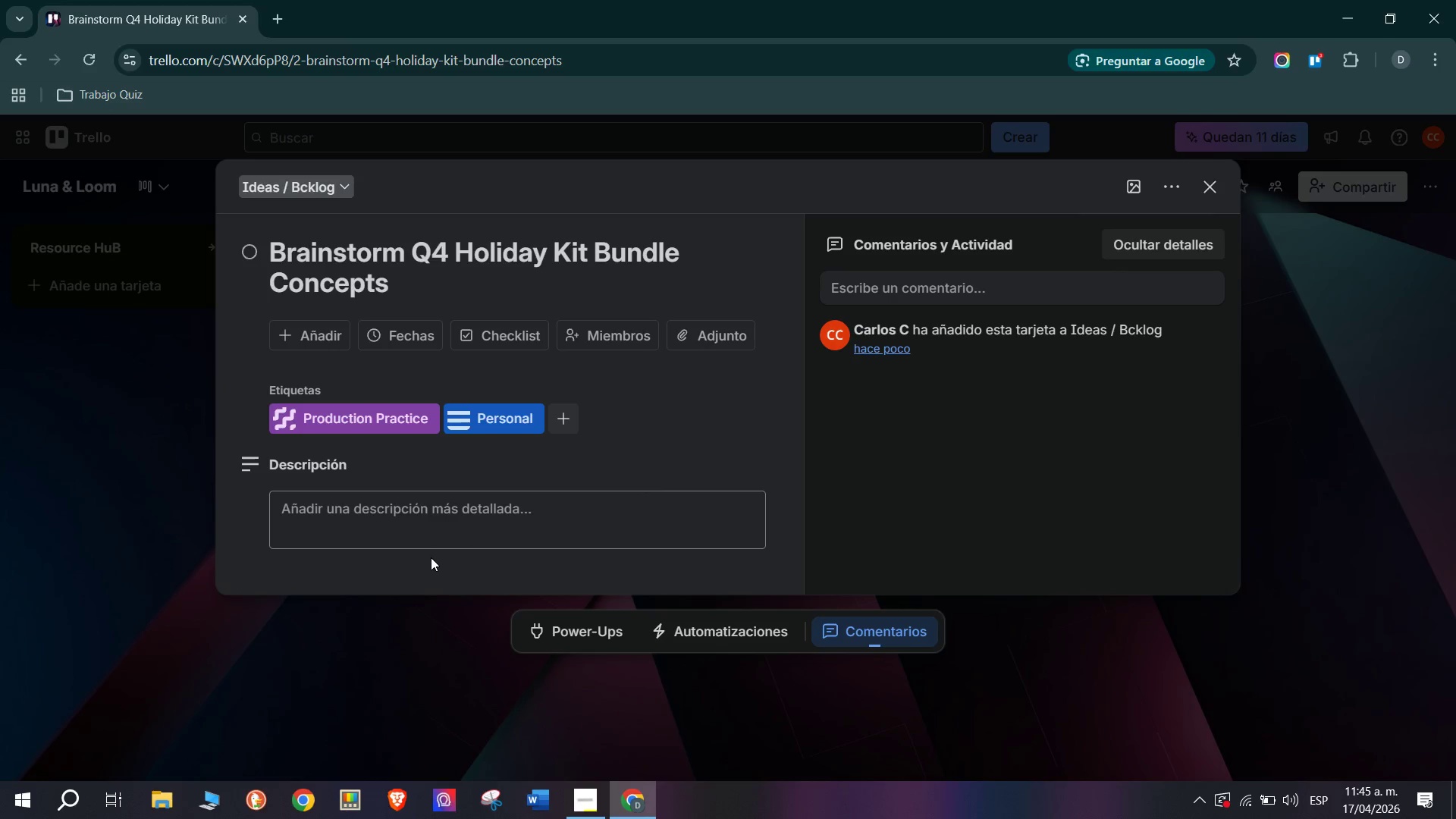 
type(Generate 10= Concepts for g)
key(Backspace)
type(holidays waving)
 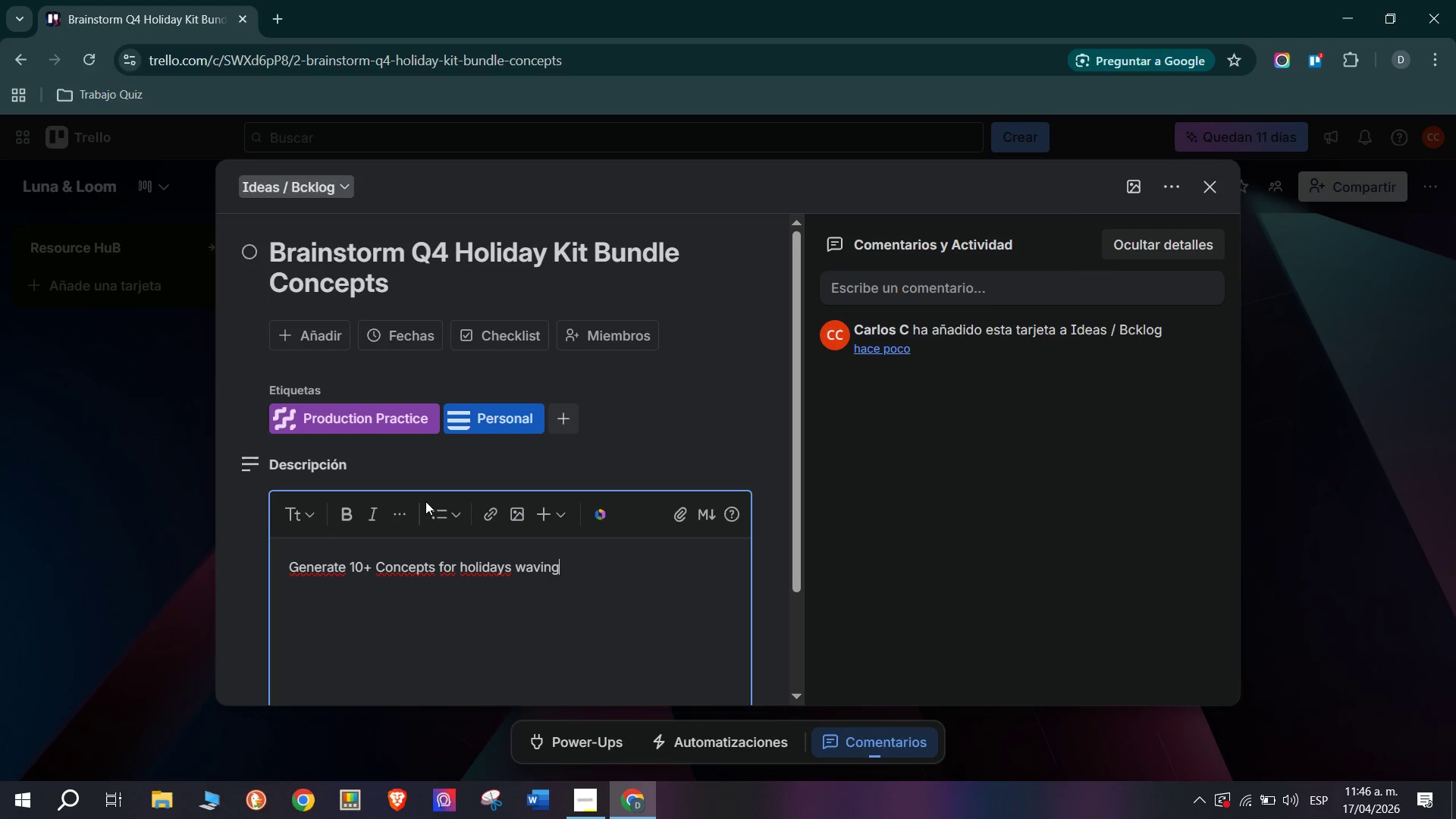 
left_click([526, 573])
 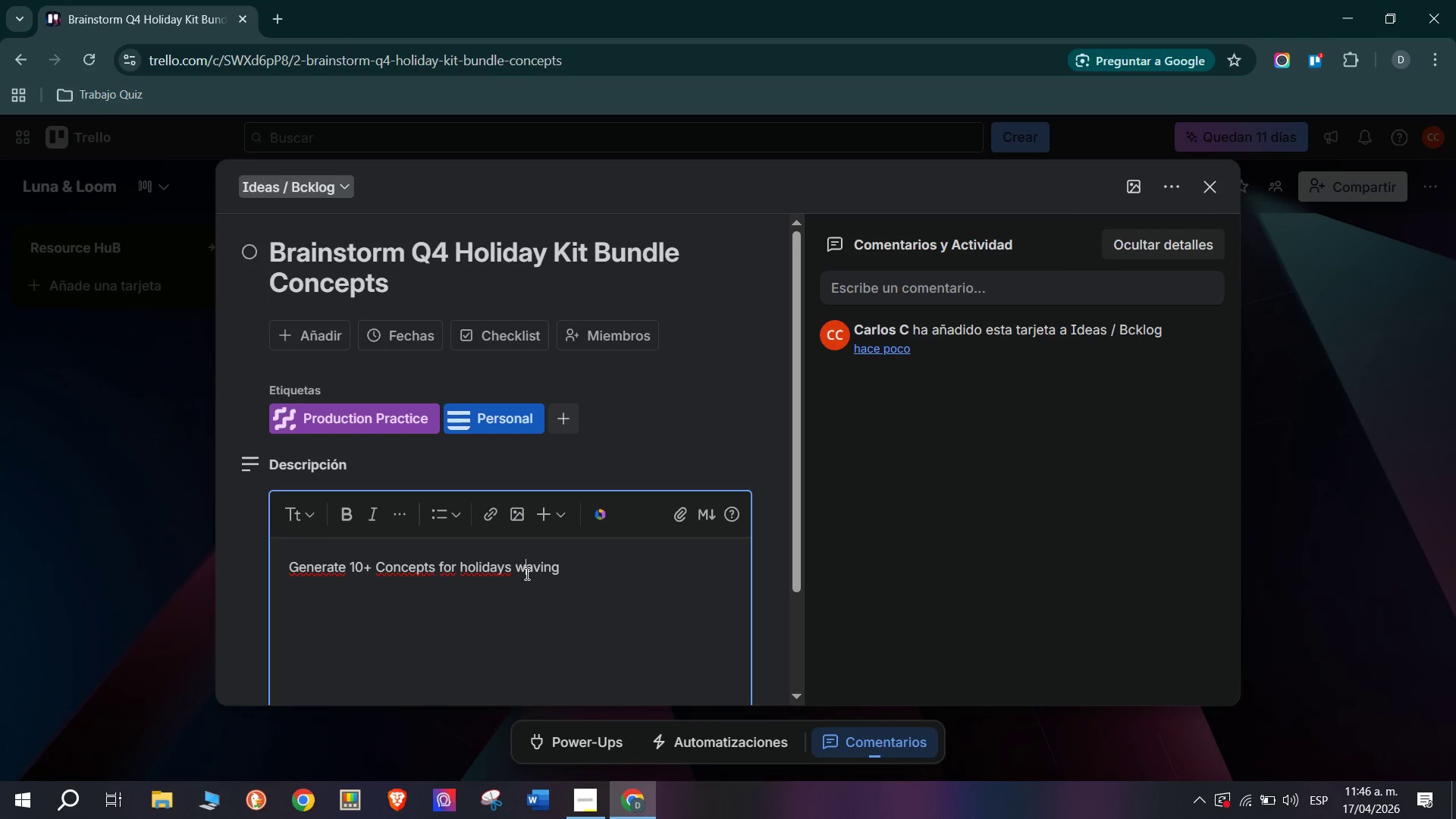 
key(E)
 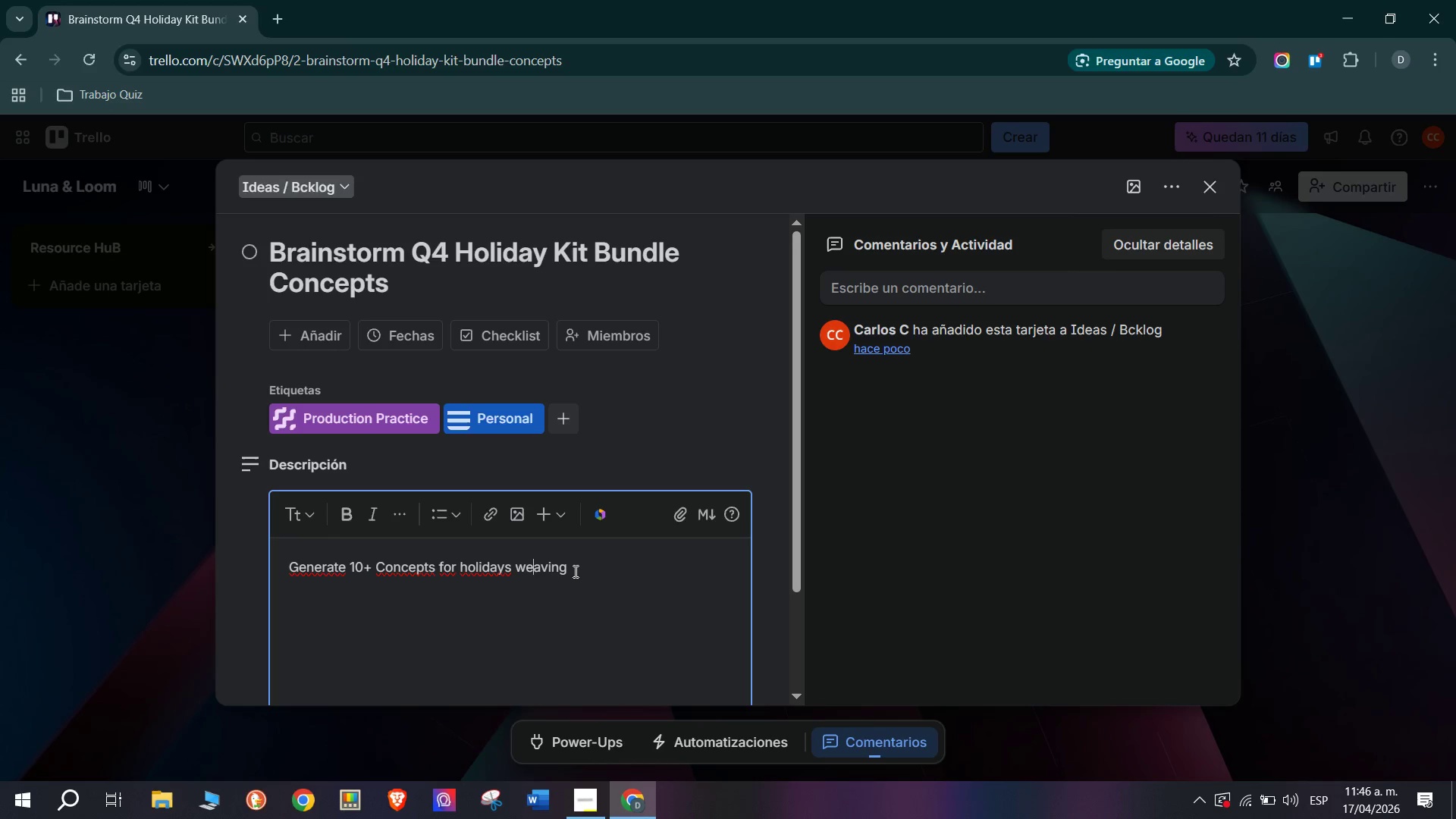 
left_click([574, 571])
 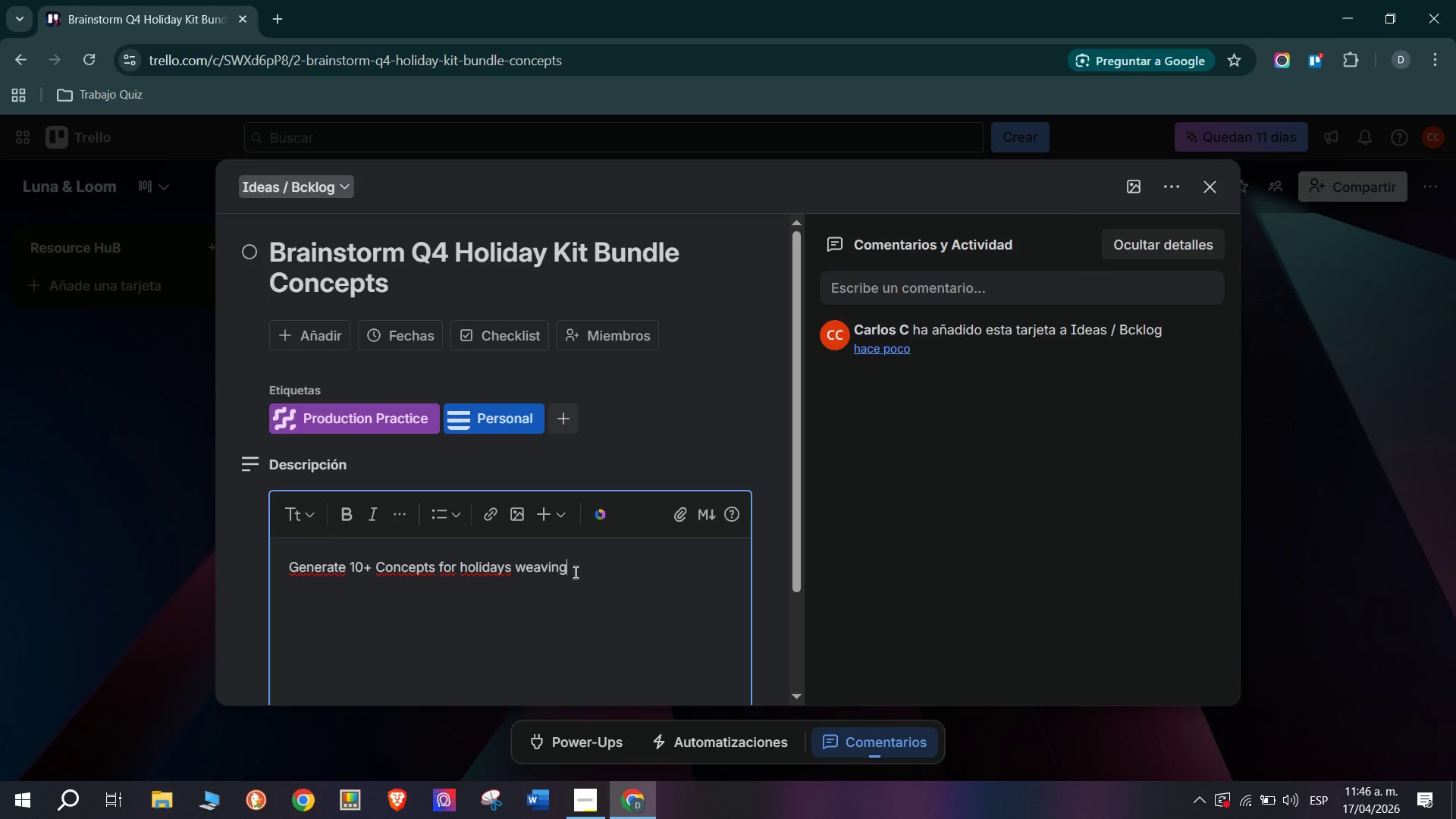 
type( kit nu)
key(Backspace)
key(Backspace)
type(bundles. Consider)
 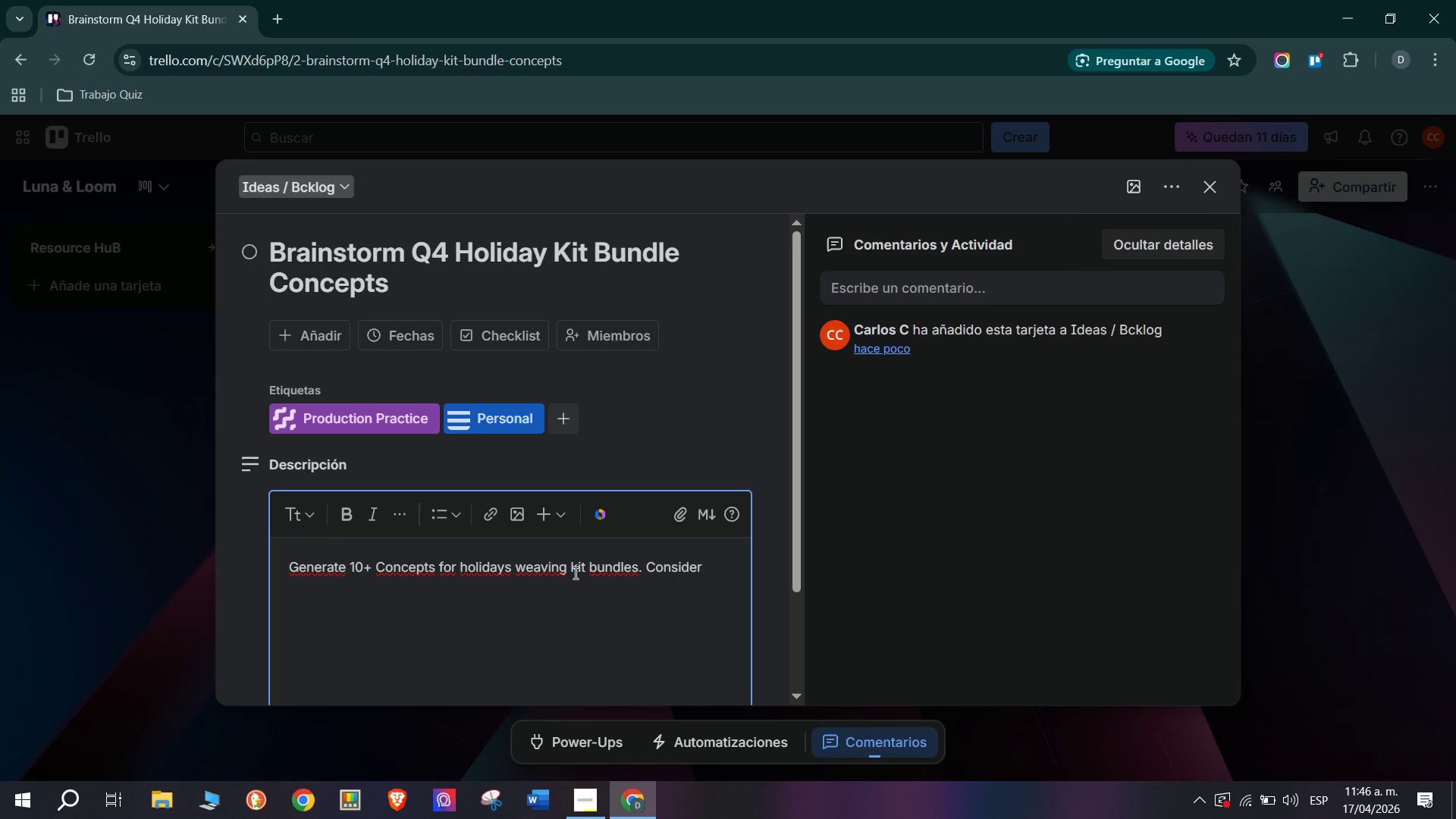 
type(> gifting)
 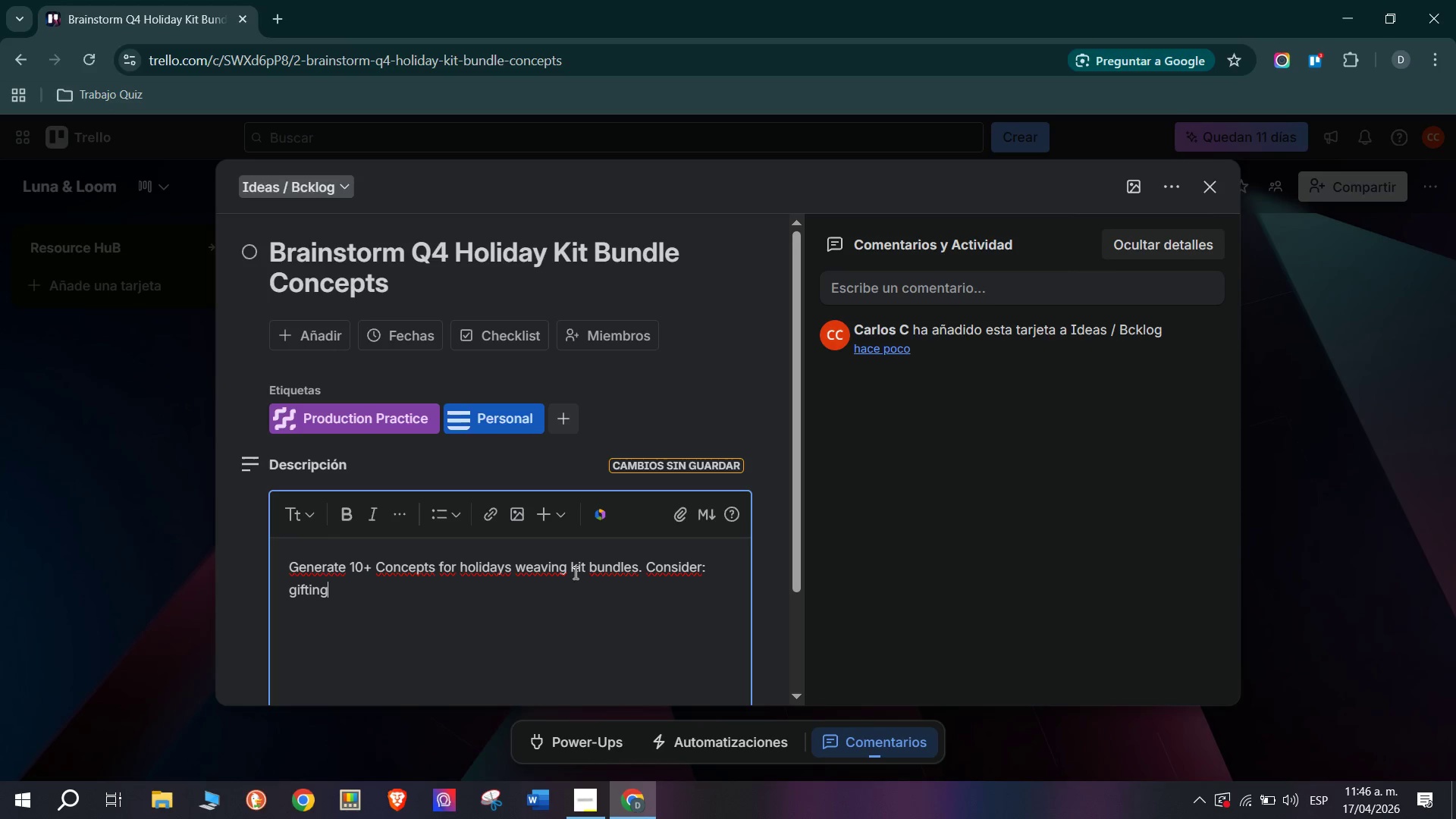 
type( price )
 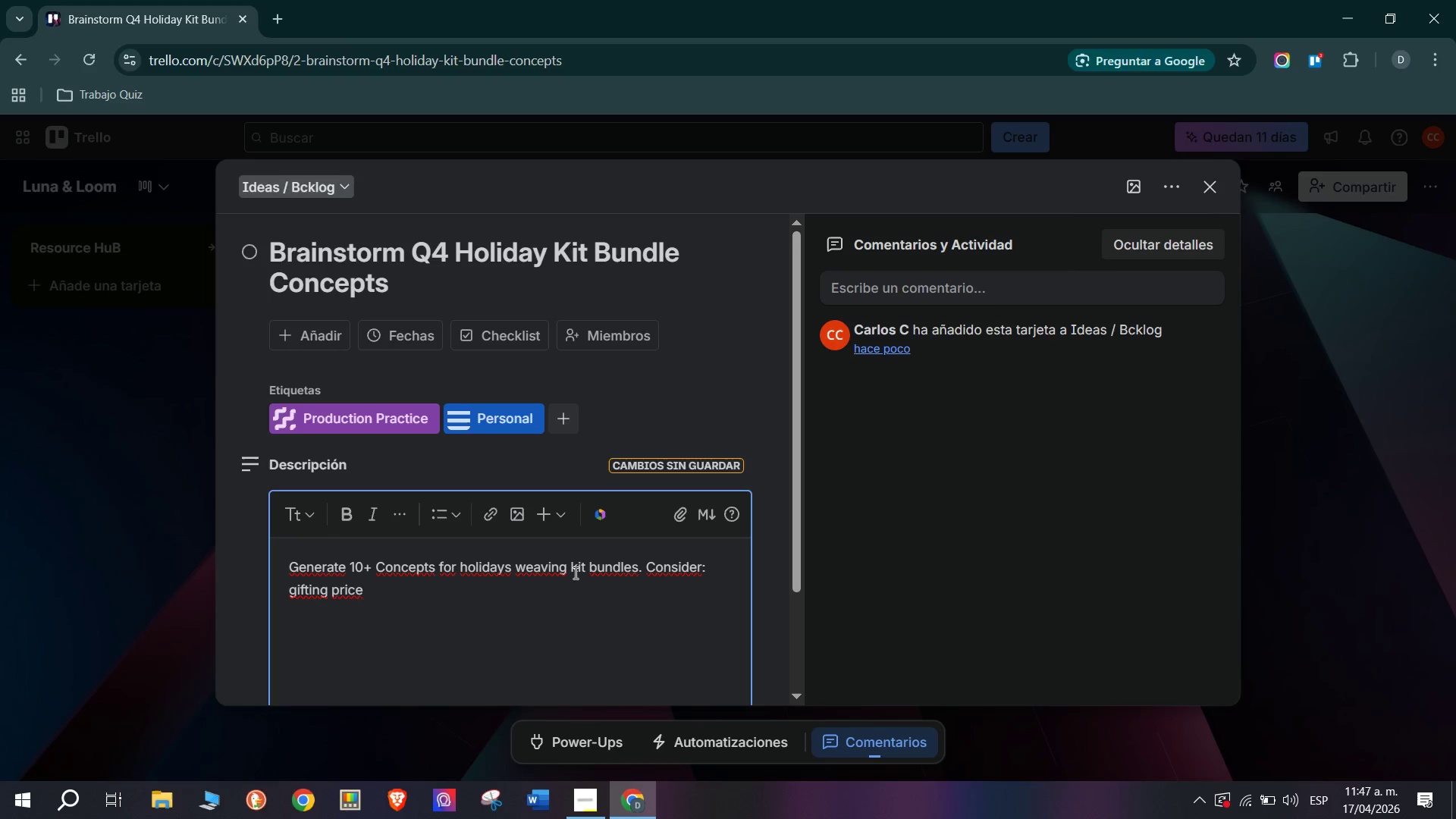 
wait(15.31)
 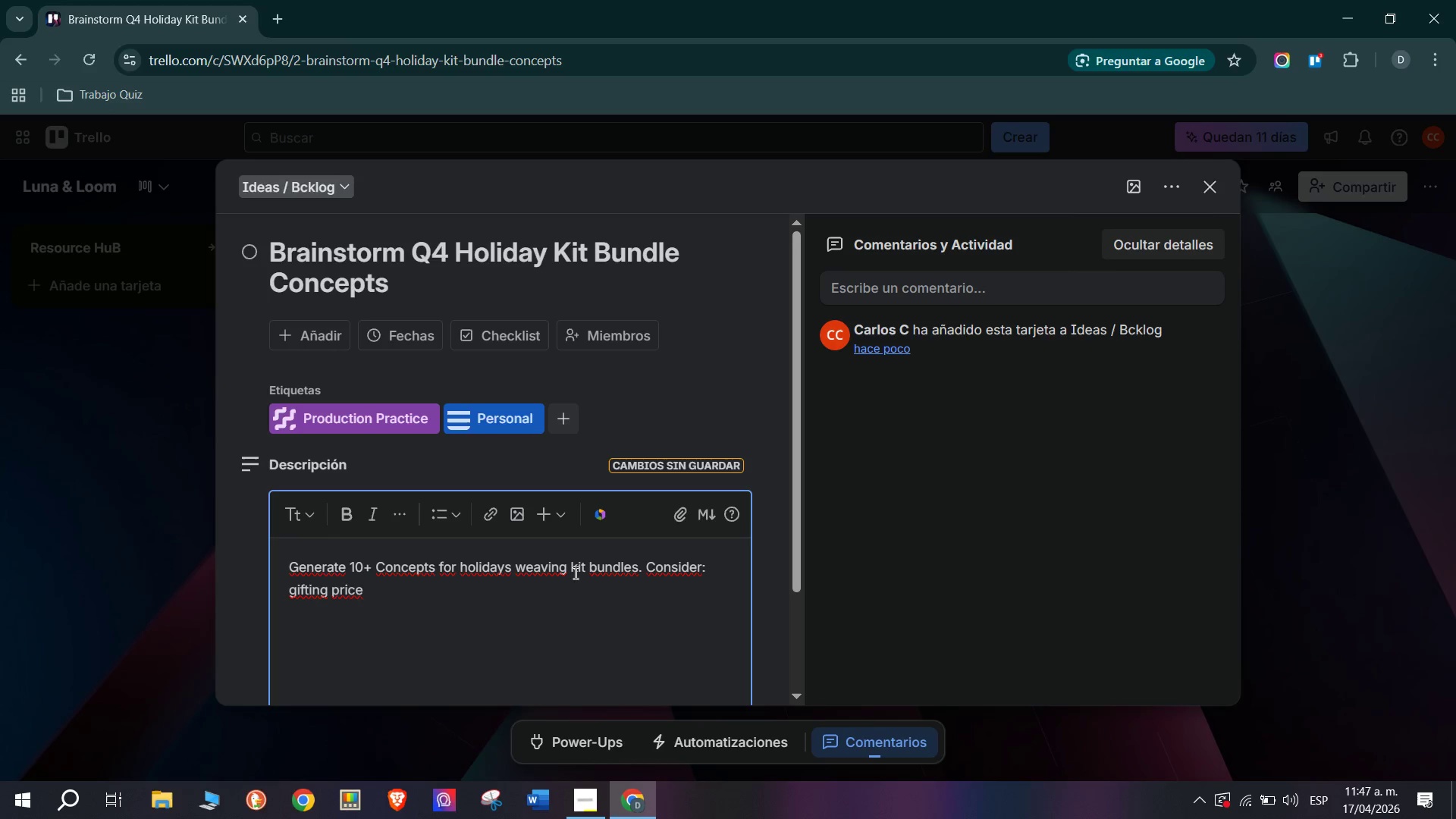 
type(points)
 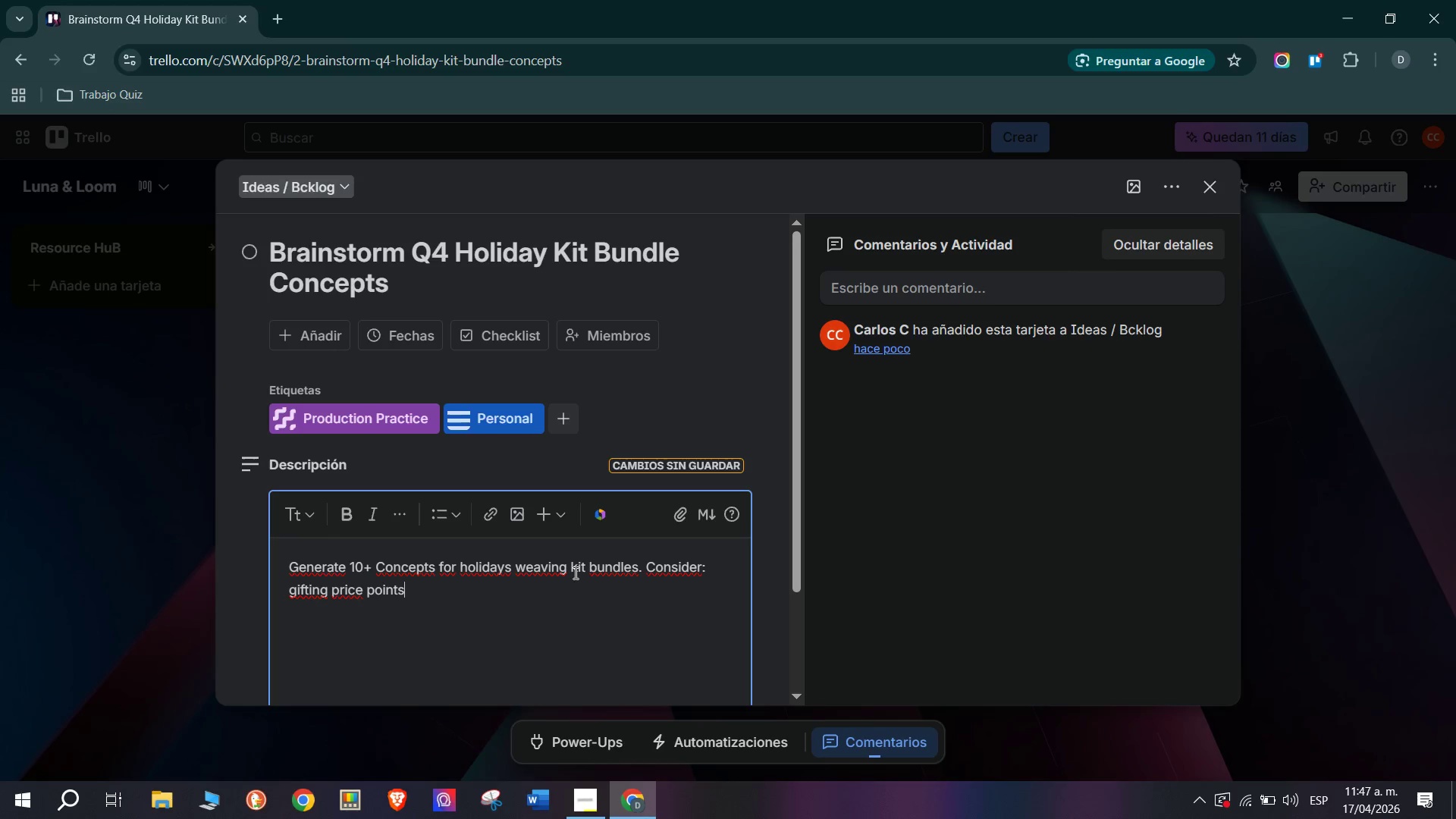 
type( *$35, $64, $120( )
 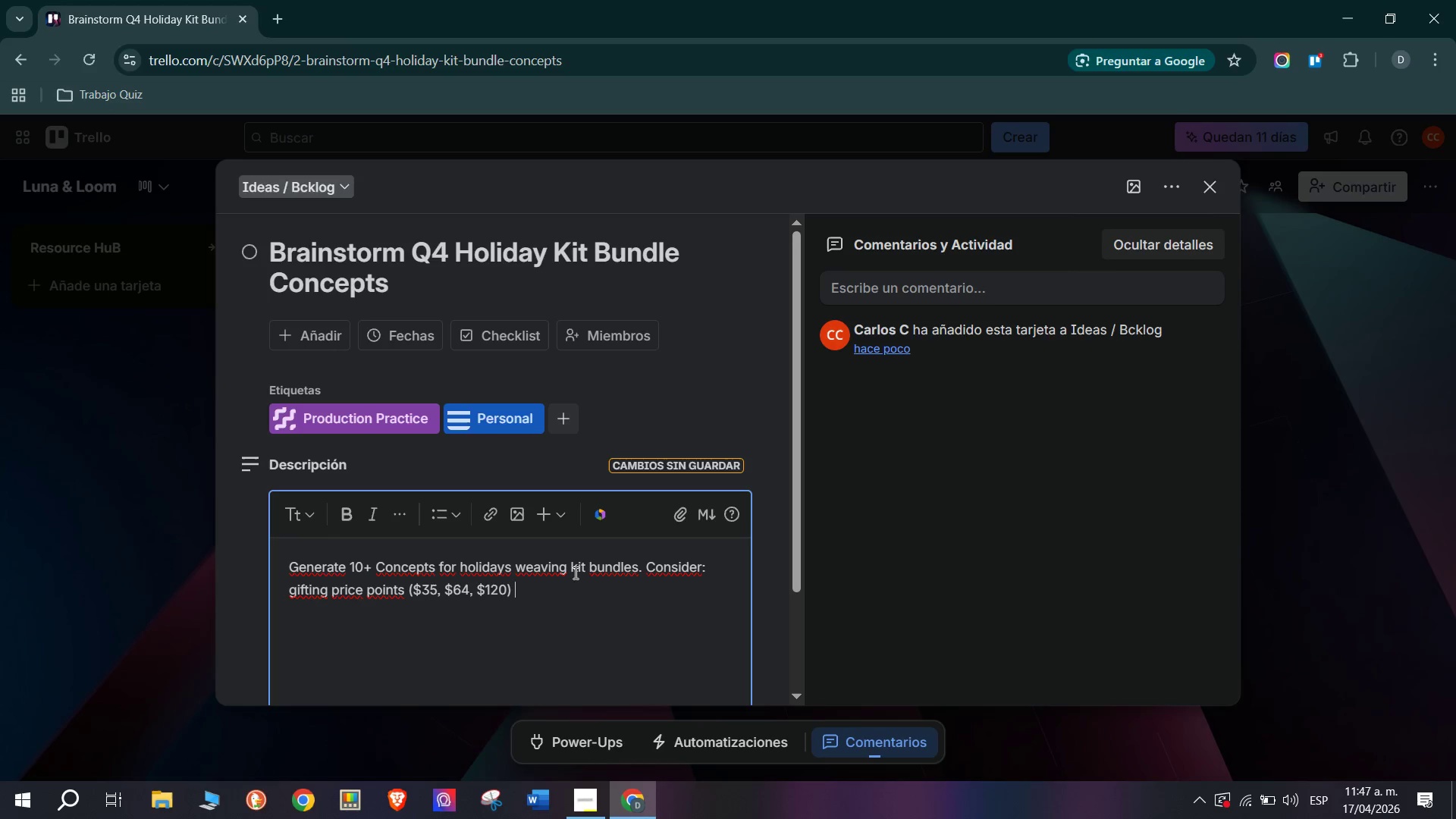 
key(Backspace)
type(, seasonasl)
key(Backspace)
key(Backspace)
type(l color paletts *rust, sages)
key(Backspace)
type(, cream( And beginner-friendly vs. advance options )
key(Backspace)
type(. Bring shortlist to next team meeting.)
 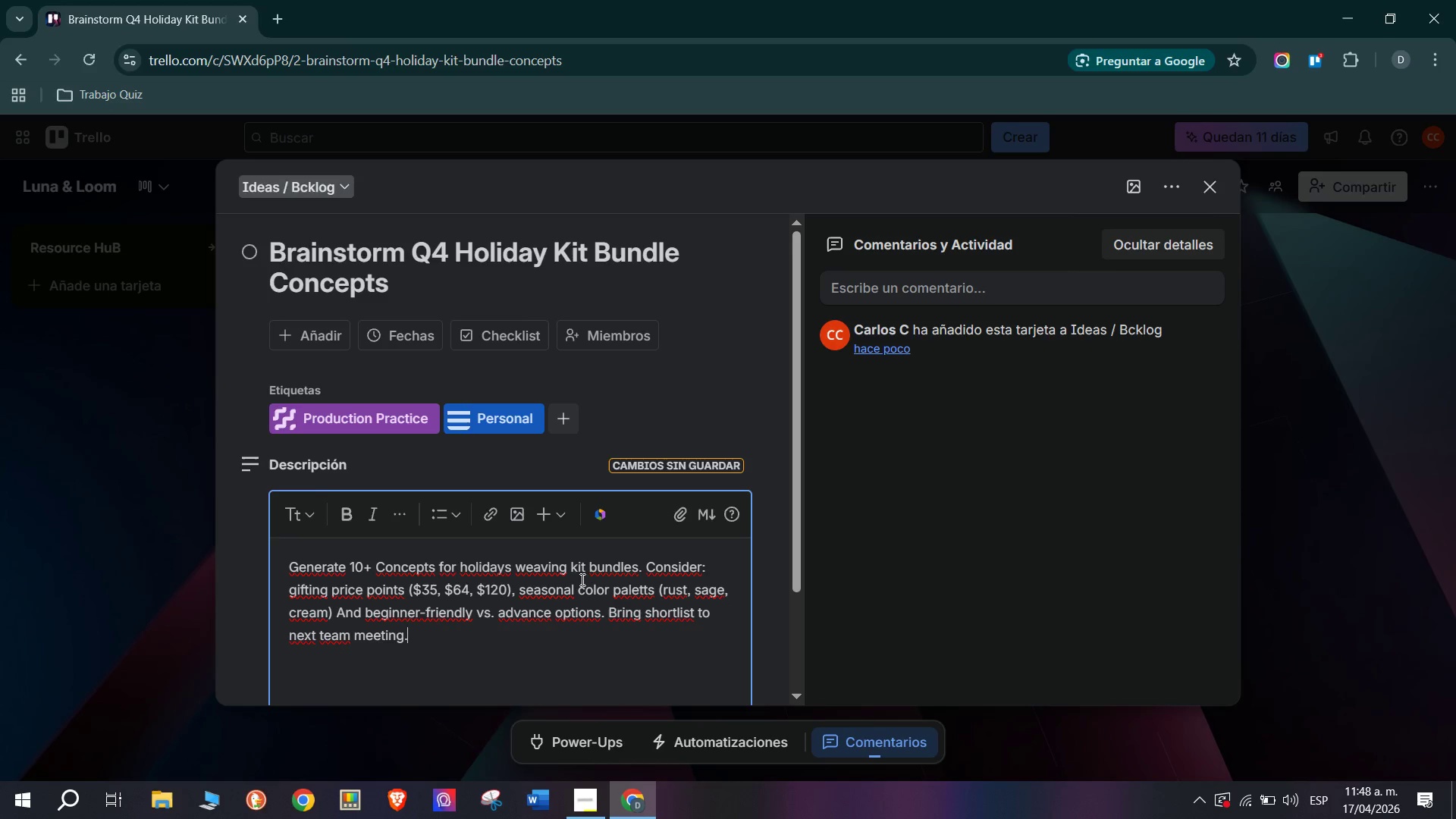 
scroll: coordinate [463, 570], scroll_direction: down, amount: 2.0
 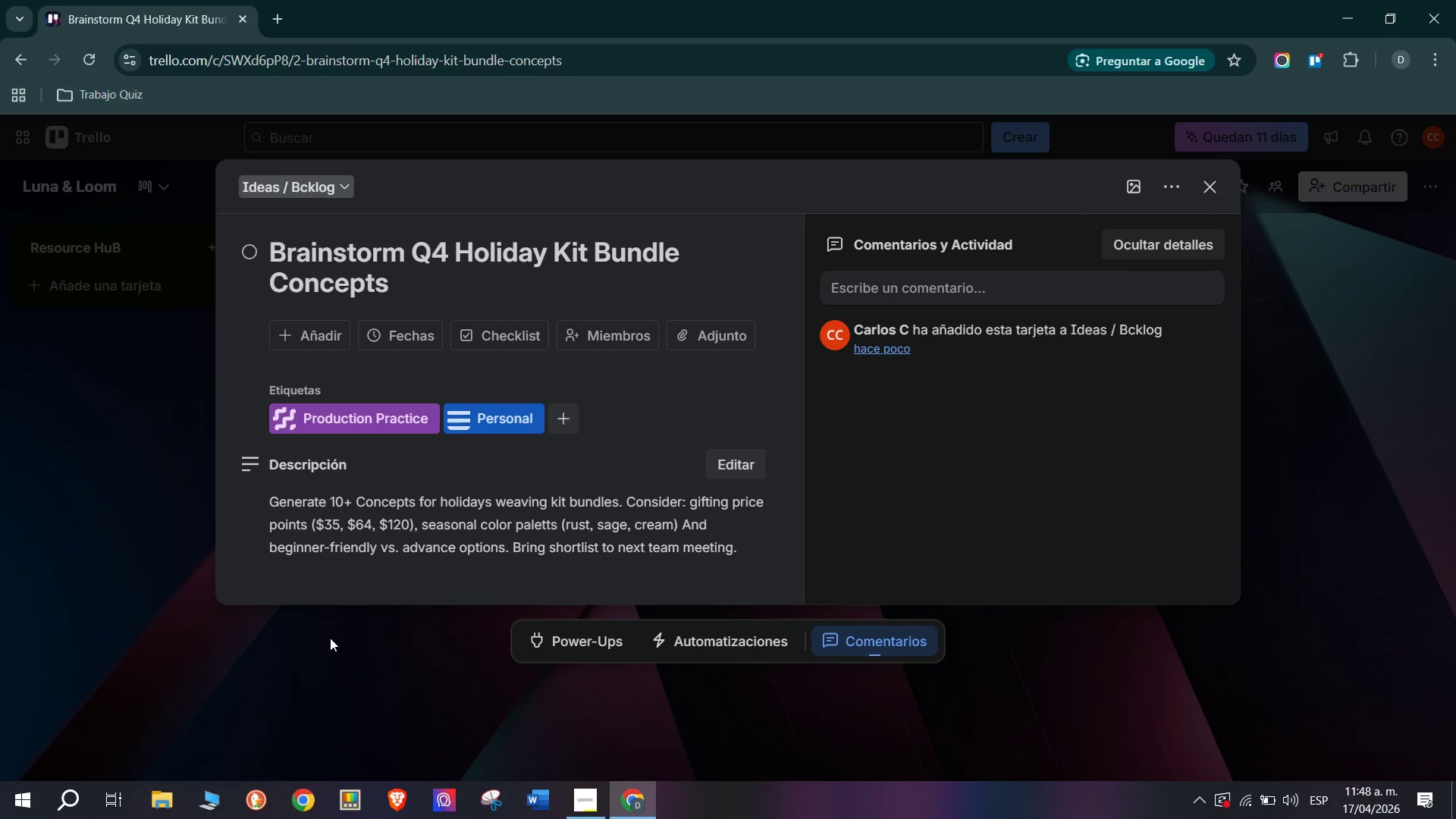 
wait(8.32)
 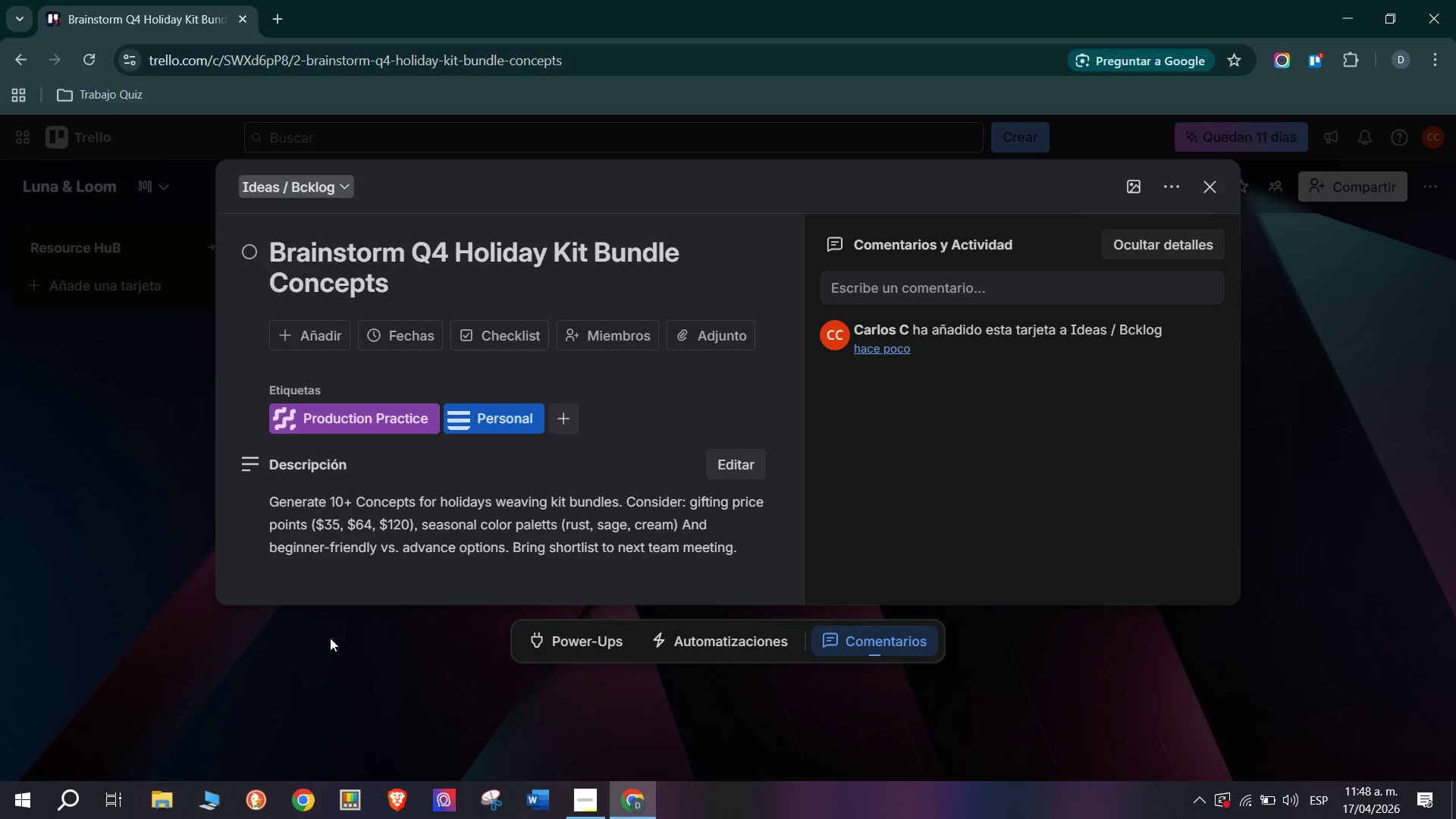 
left_click([168, 492])
 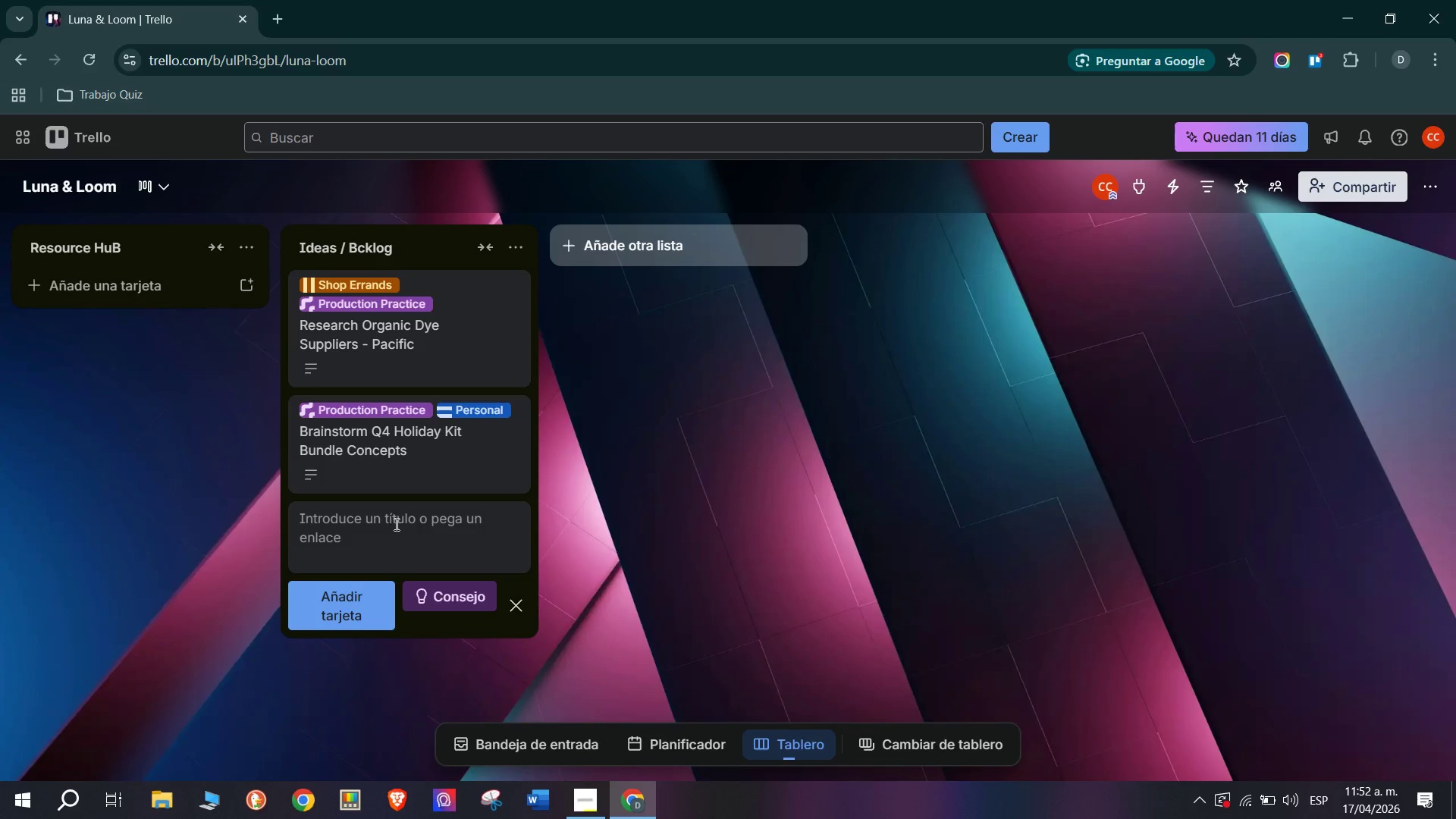 
wait(202.23)
 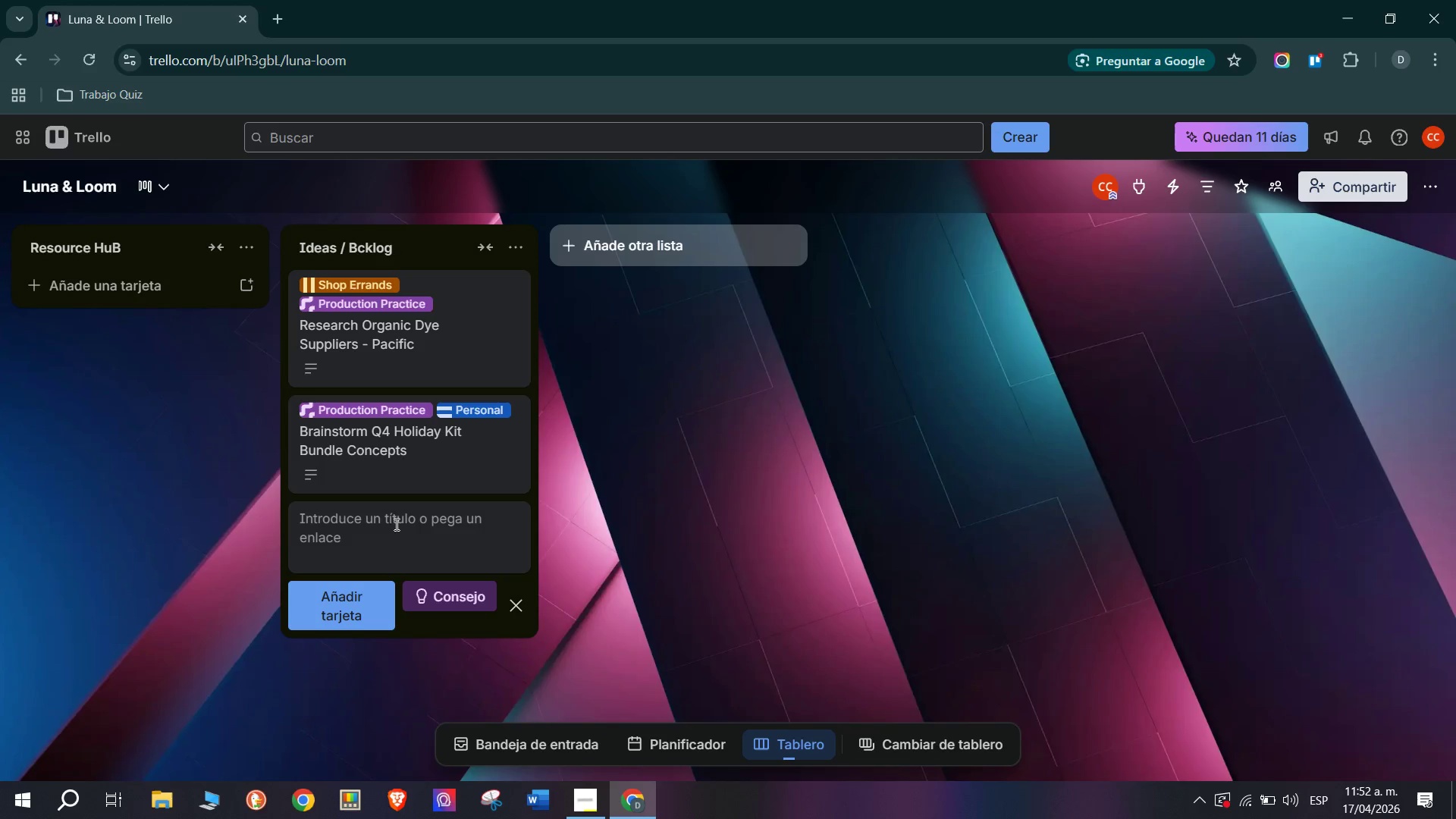 
left_click([367, 514])
 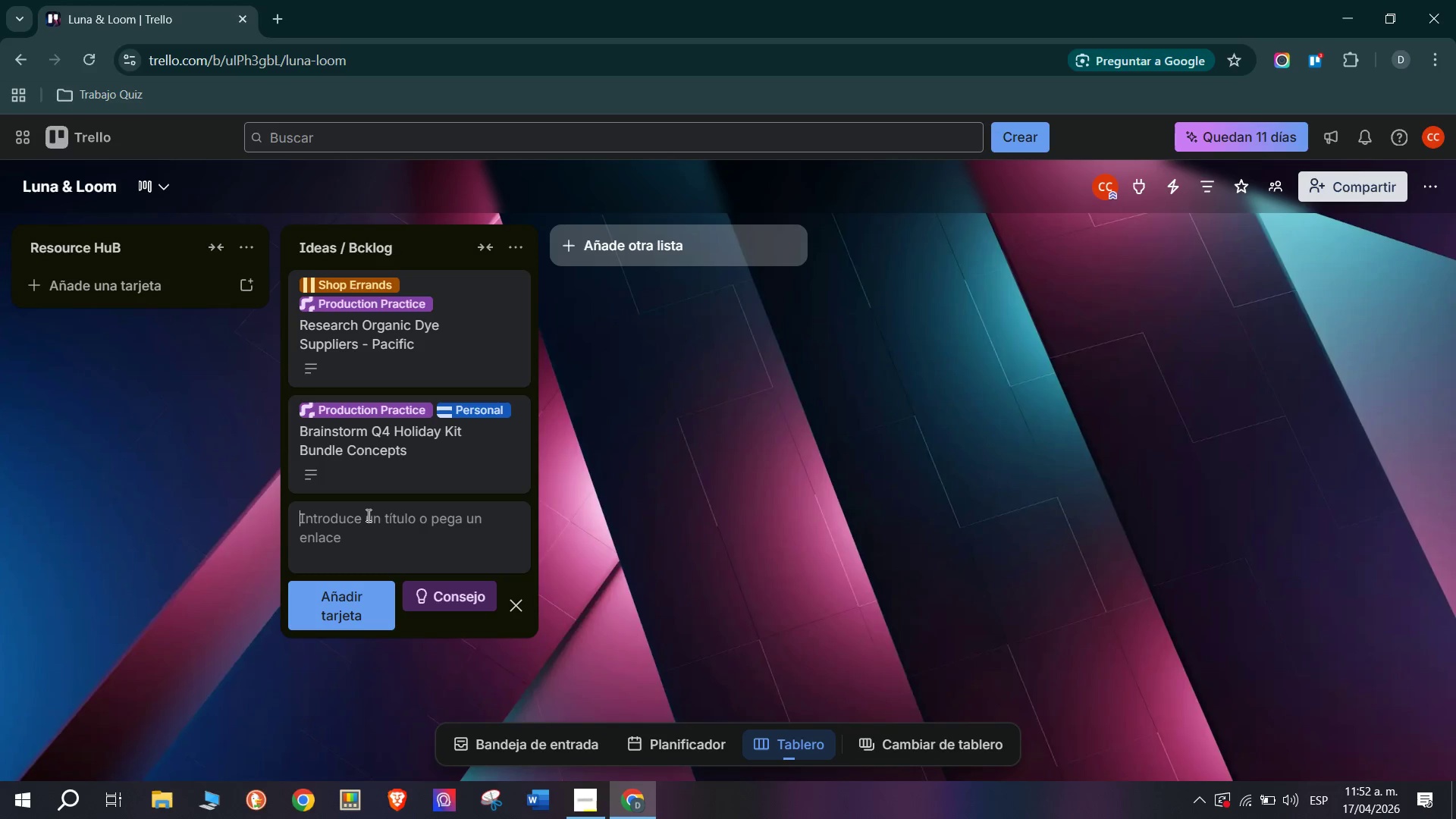 
wait(6.44)
 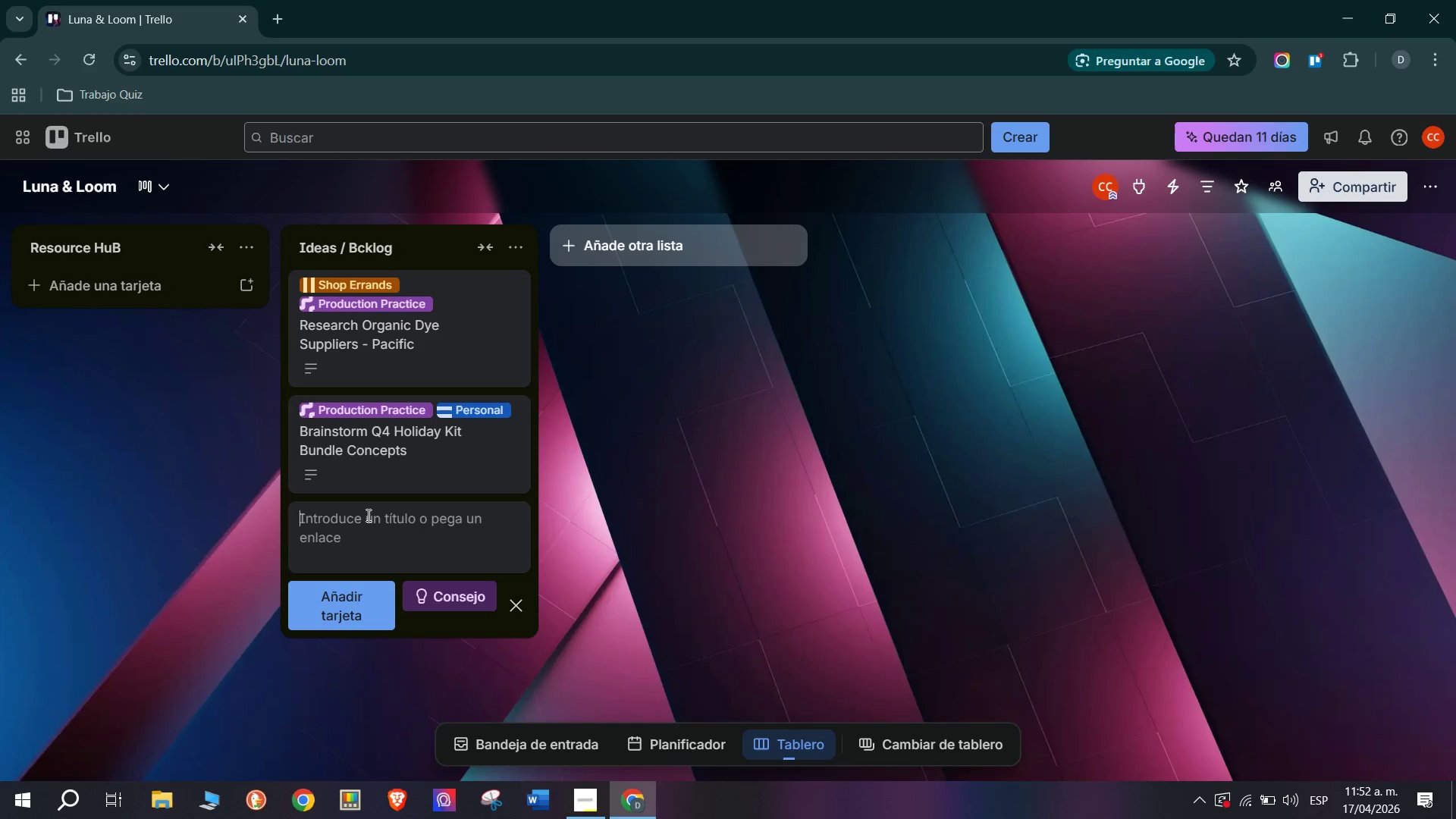 
type(Drafyt)
key(Backspace)
type(t)
key(Backspace)
key(Backspace)
type(t  Blog Post> How Natural Dyes Age Over Time)
 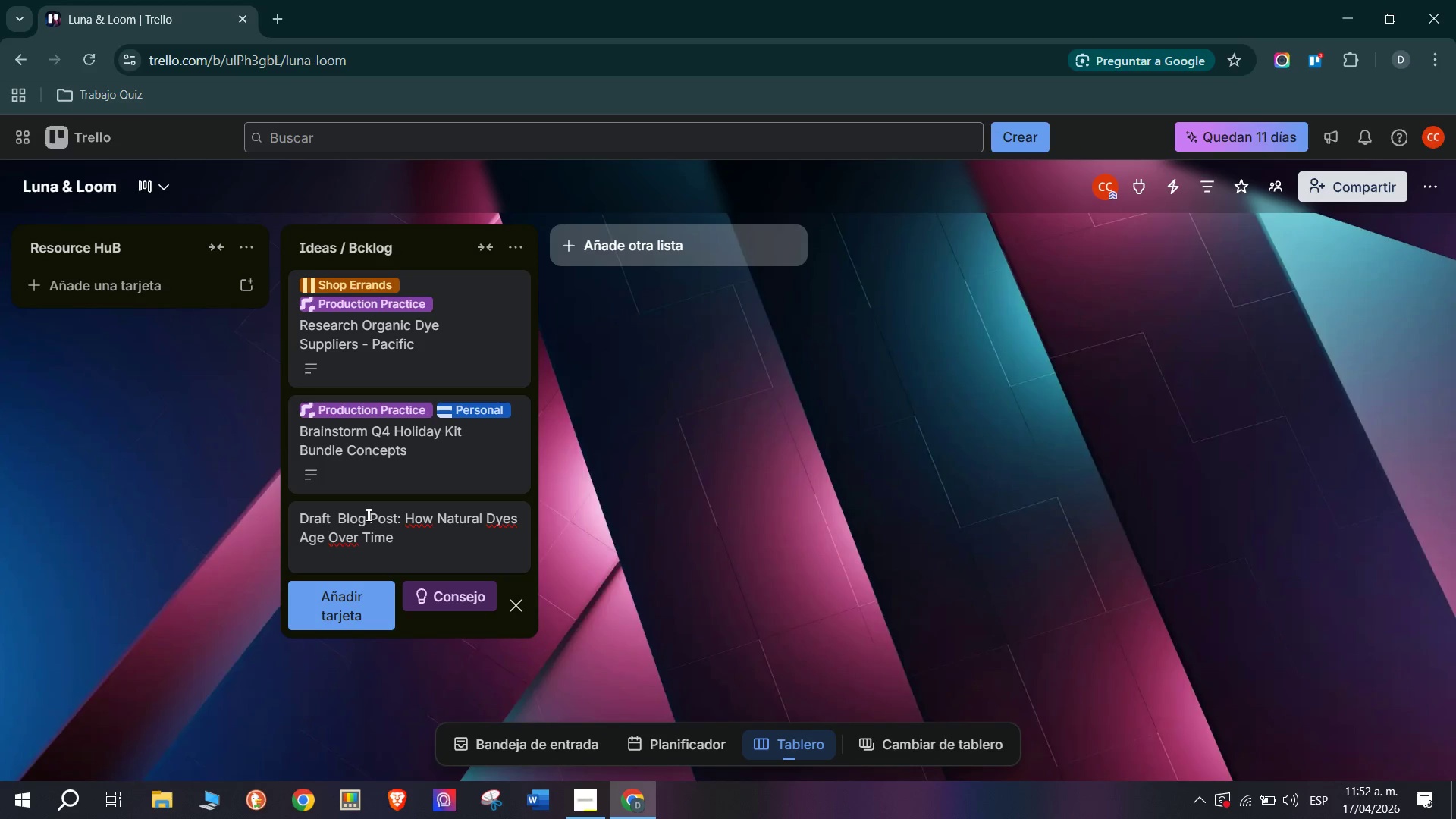 
left_click([340, 617])
 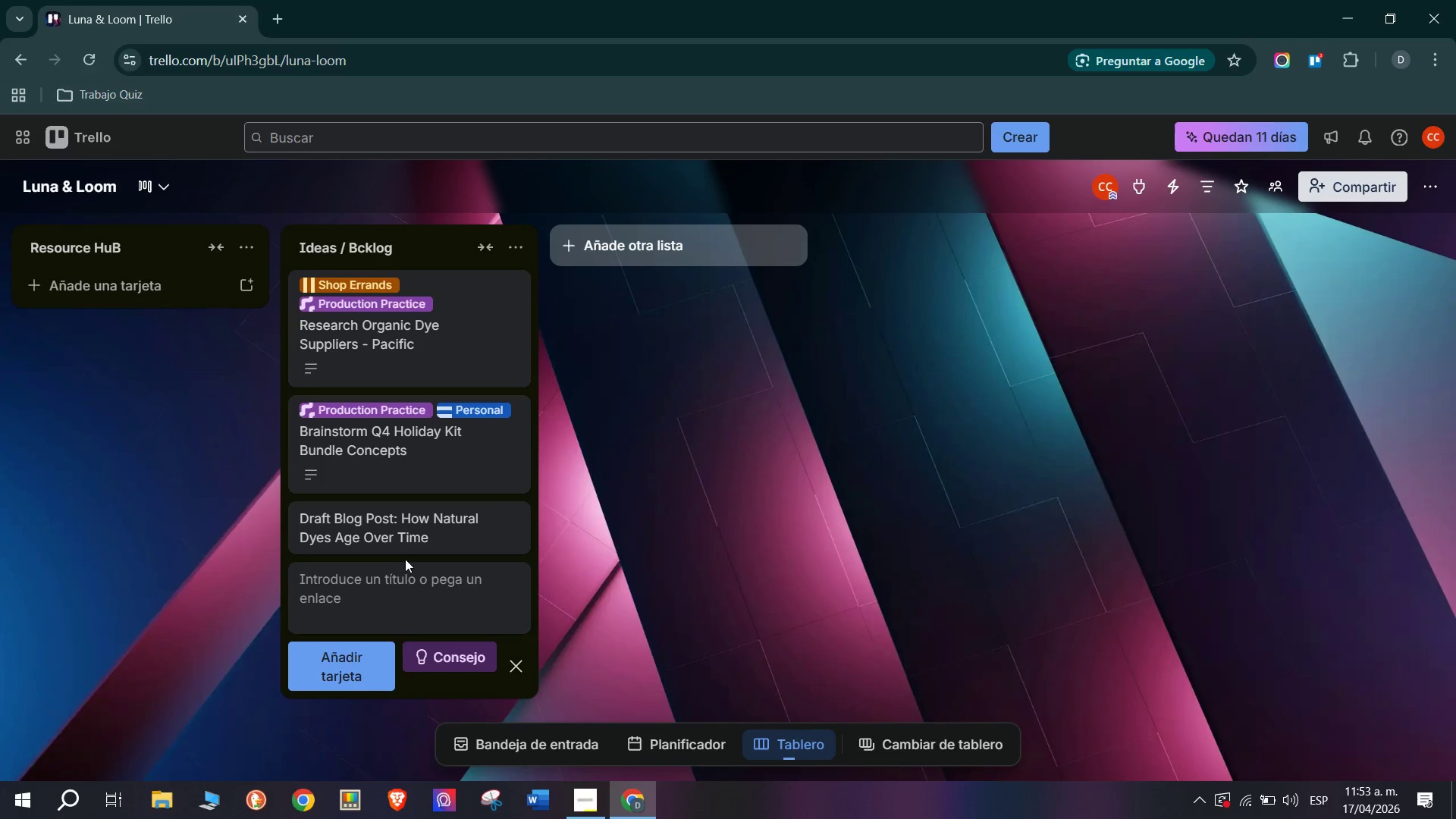 
left_click([410, 537])
 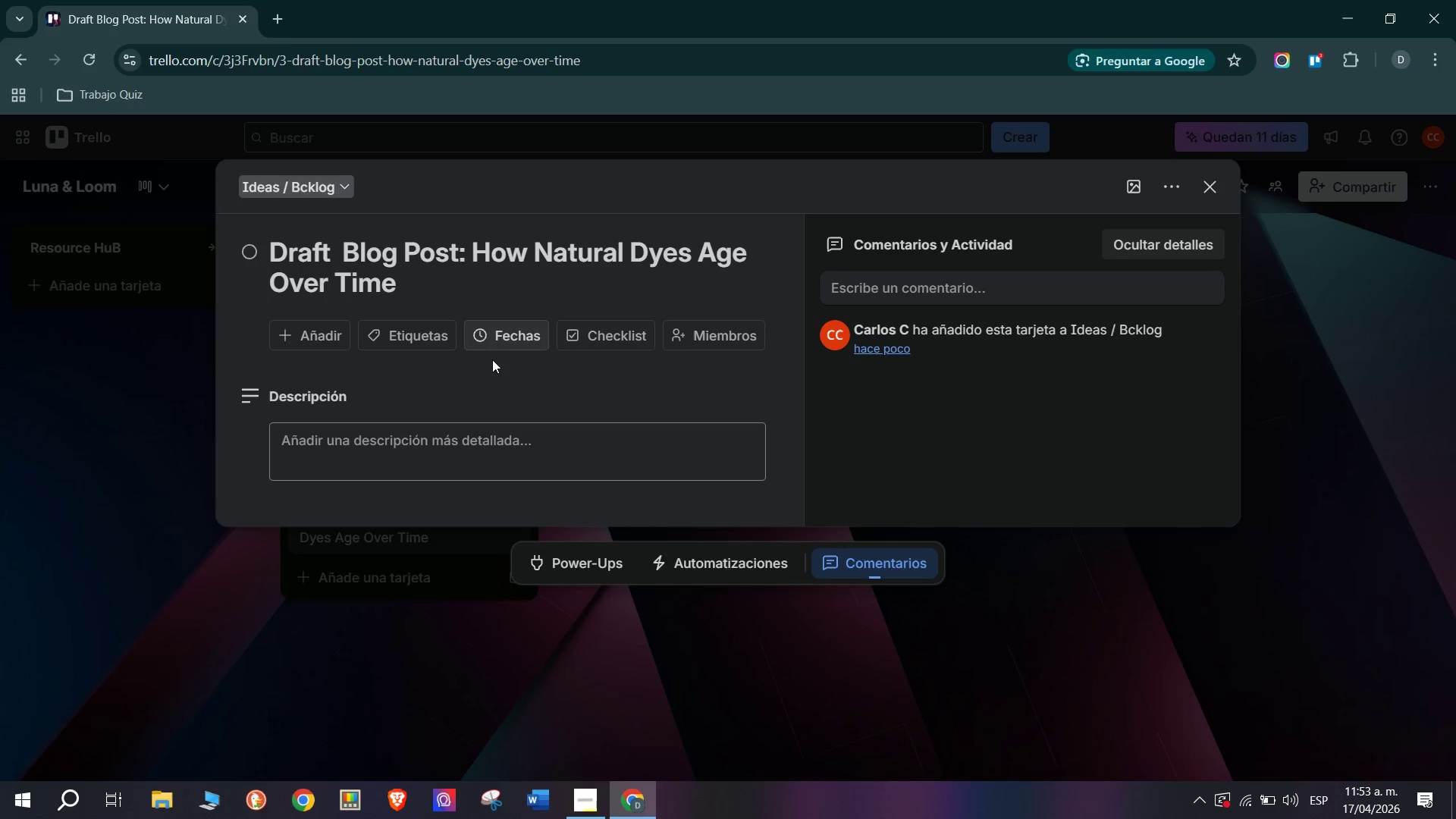 
left_click([466, 425])
 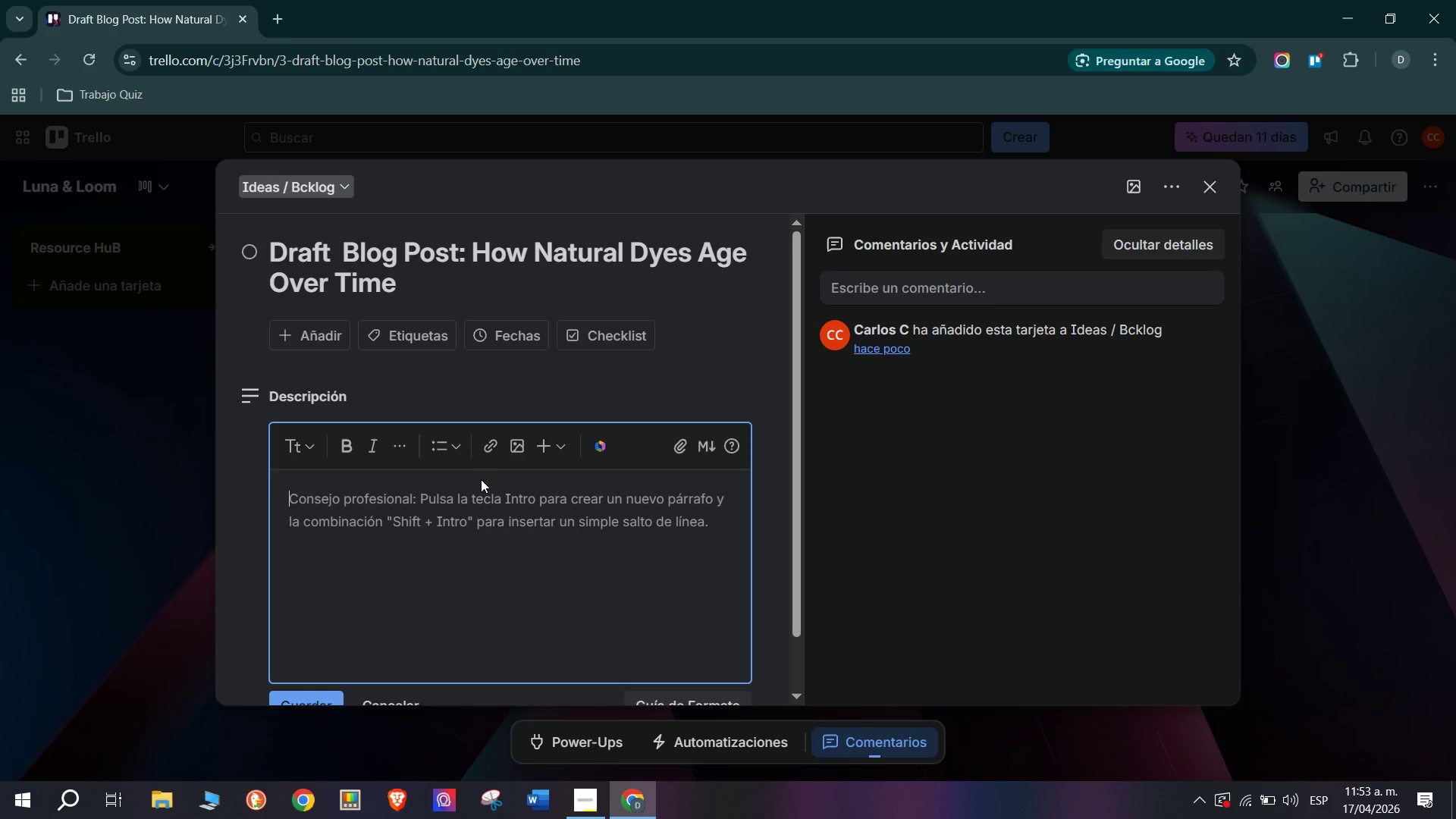 
left_click([474, 492])
 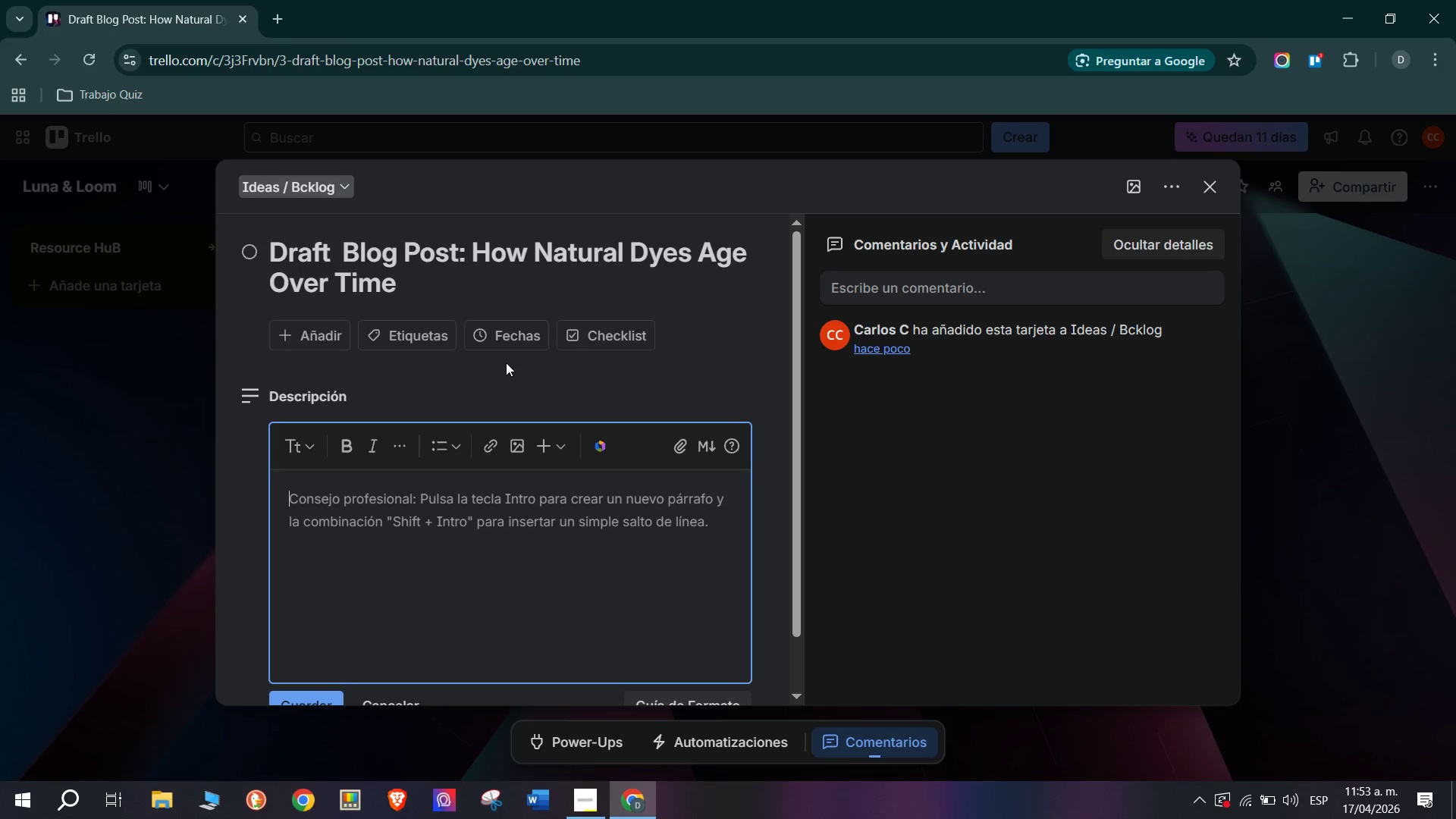 
type(Educational content for )
 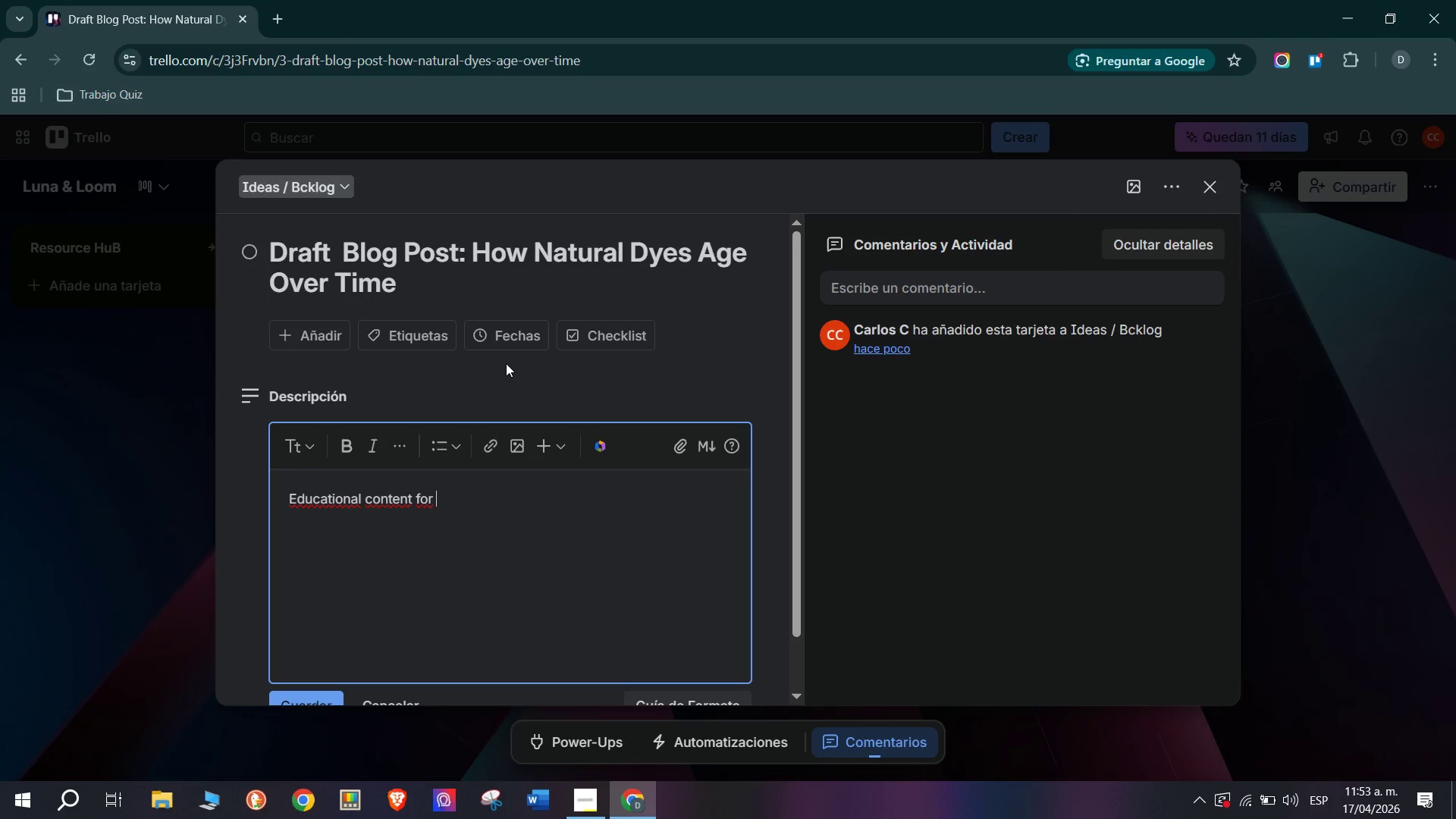 
type(the Luna ^ Loom blog. Audience> intermediate  )
key(Backspace)
type(weavers and tecx)
key(Backspace)
key(Backspace)
type(c)
key(Backspace)
type(xtile enthusiasts. Cover> why plant dyes fade, mordant Impact on Longevir)
key(Backspace)
type(ty, and care tips to slow aging. Target 900-1,200 Words.)
 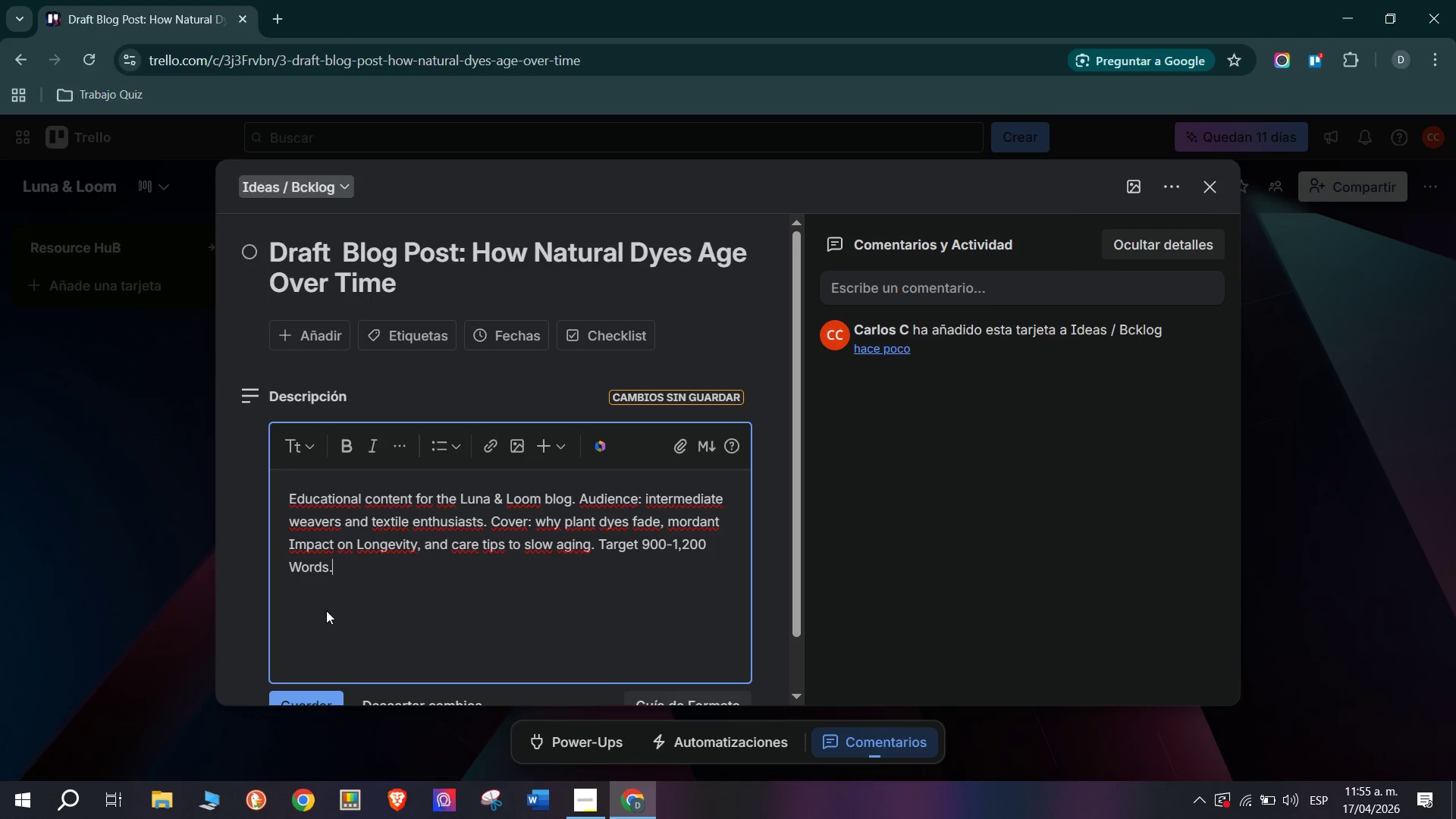 
scroll: coordinate [326, 610], scroll_direction: down, amount: 1.0
 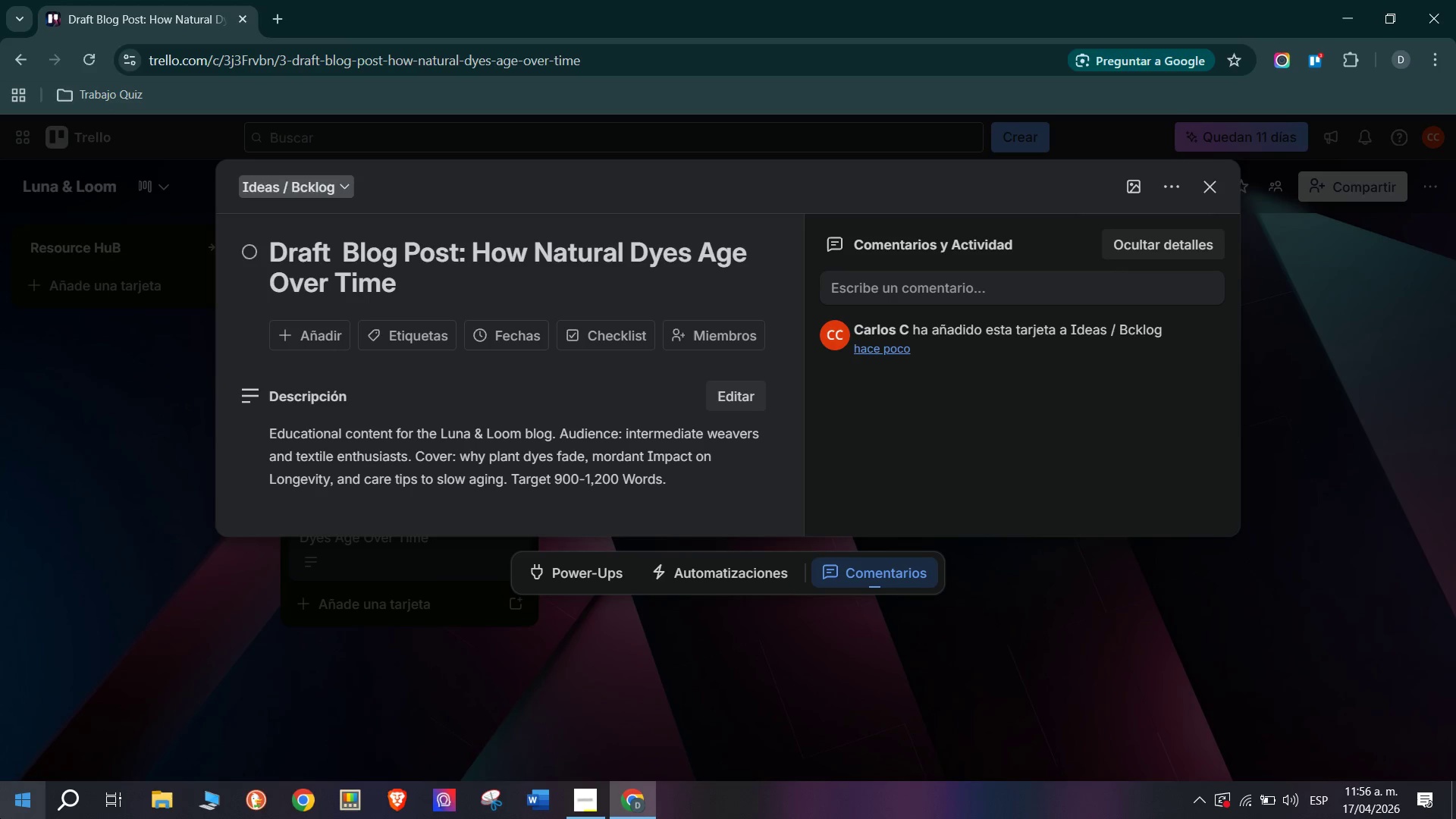 
wait(83.83)
 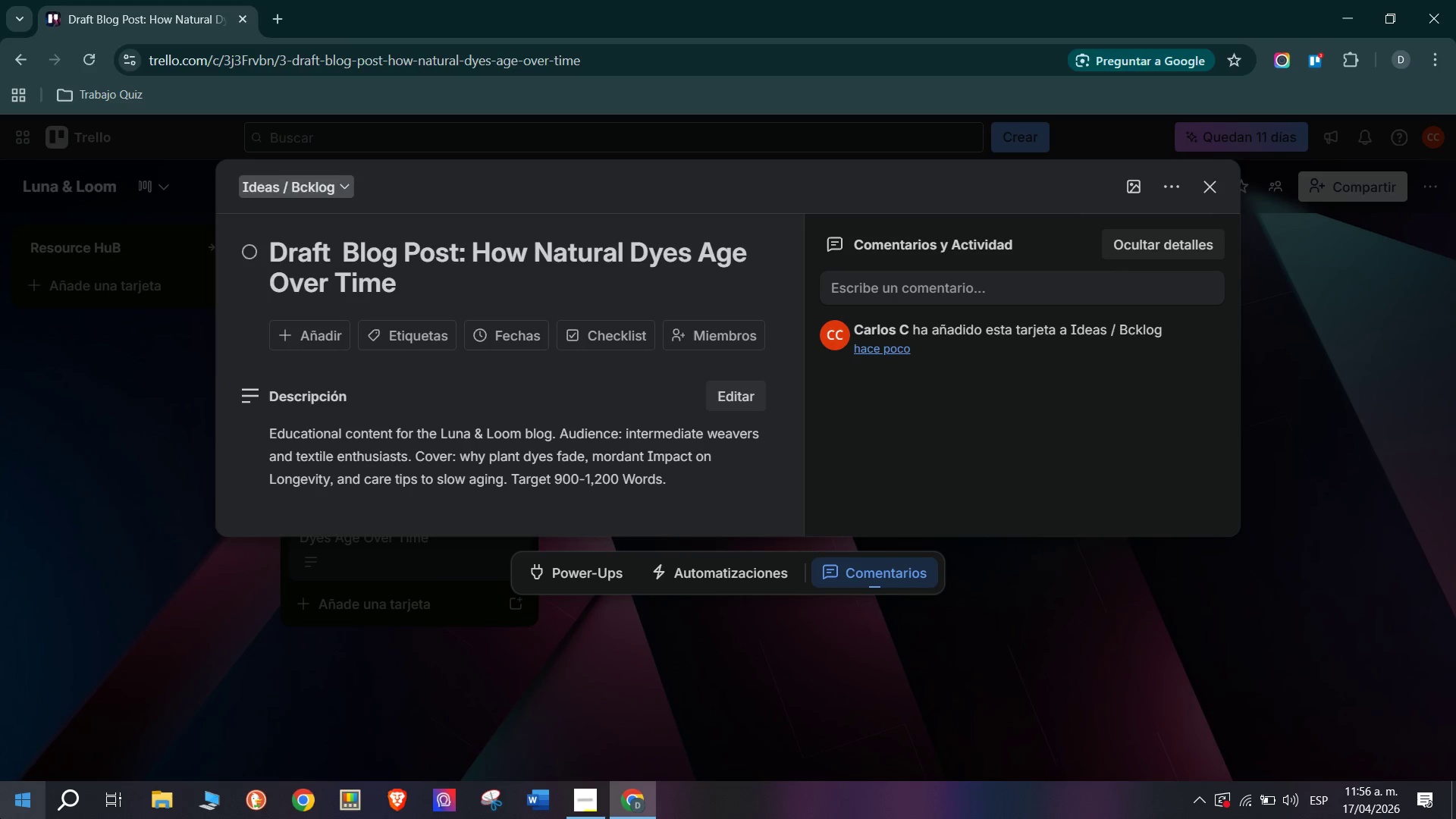 
scroll: coordinate [642, 446], scroll_direction: down, amount: 1.0
 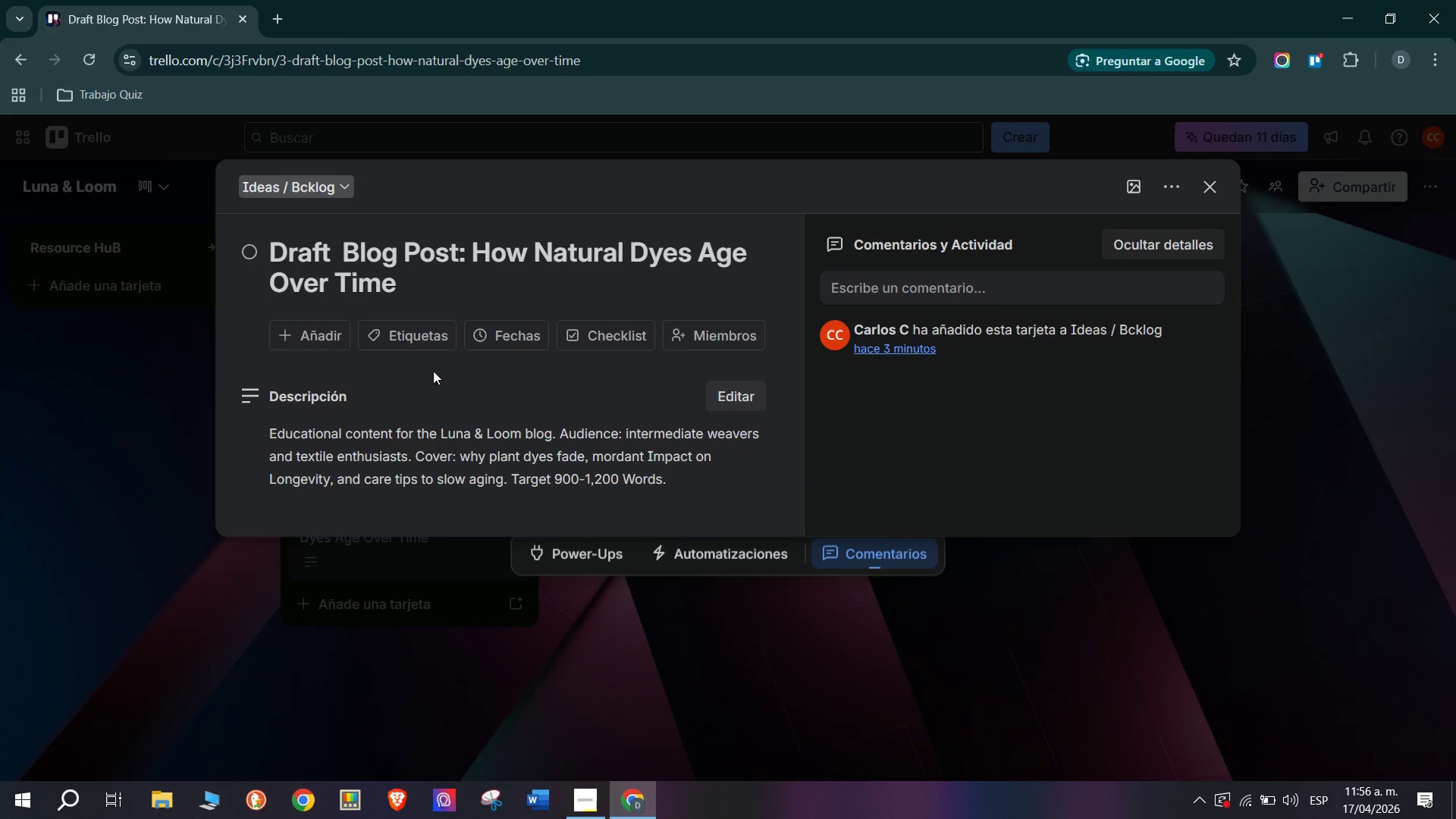 
left_click([413, 340])
 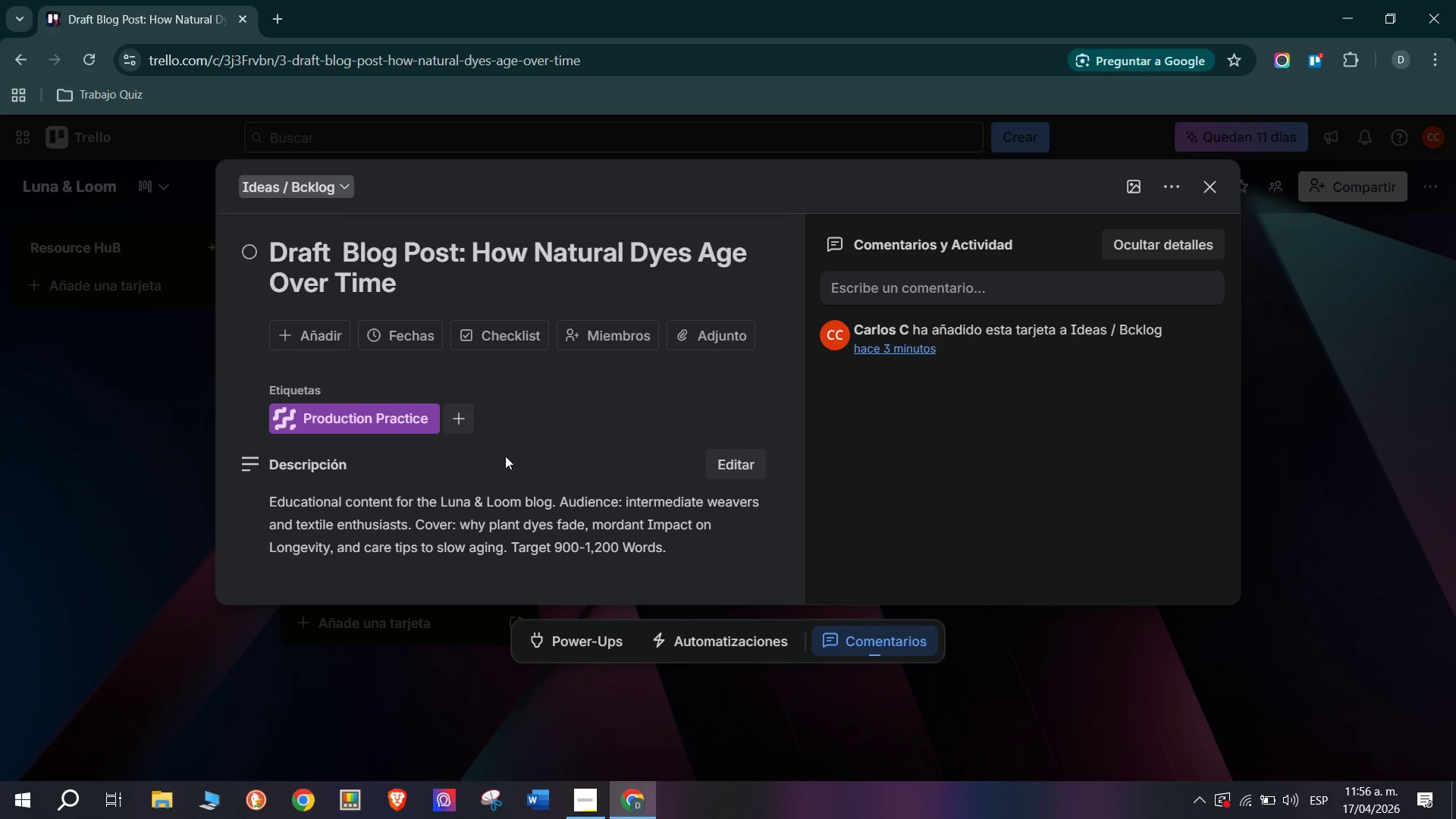 
wait(5.78)
 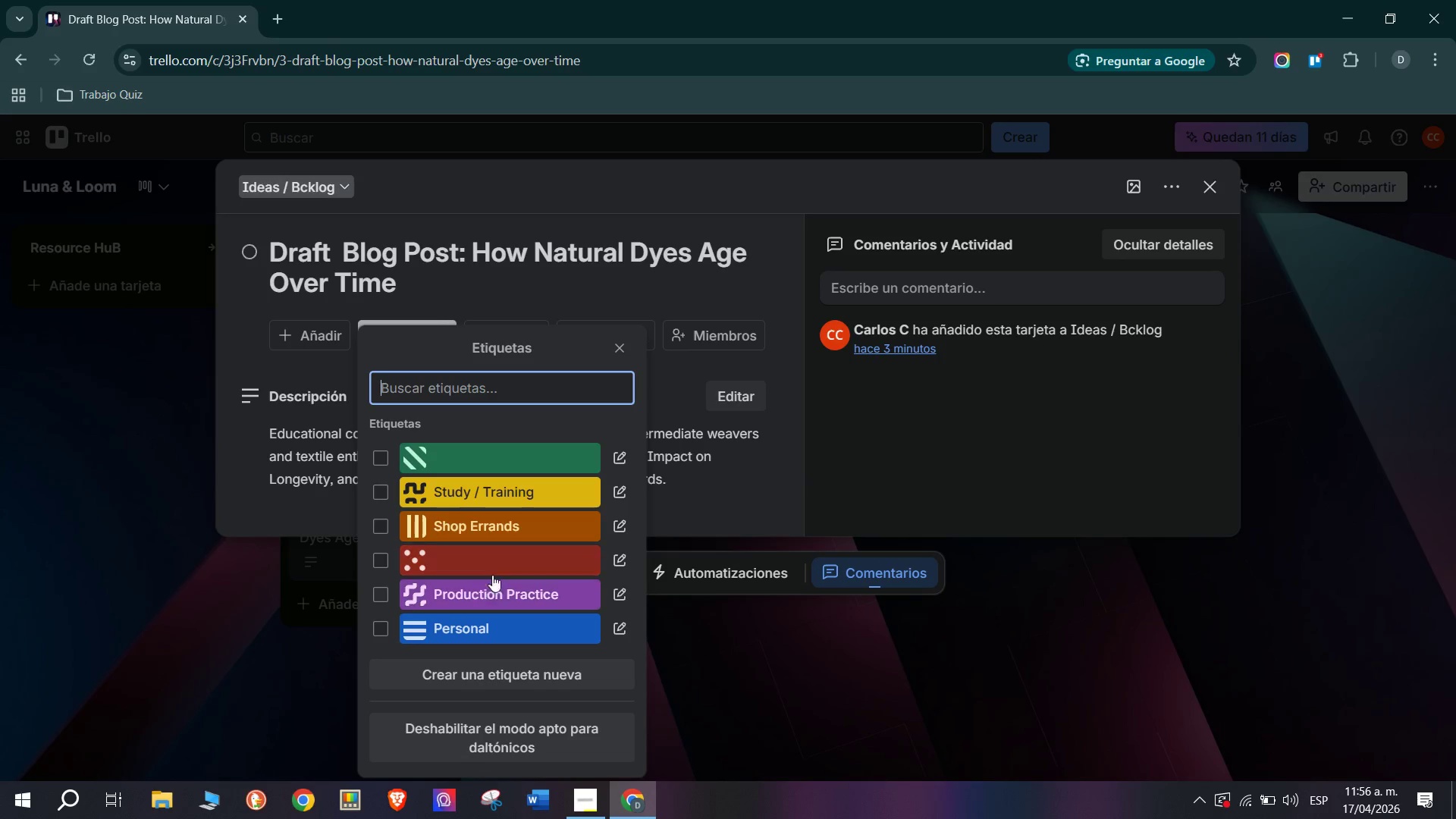 
left_click([472, 426])
 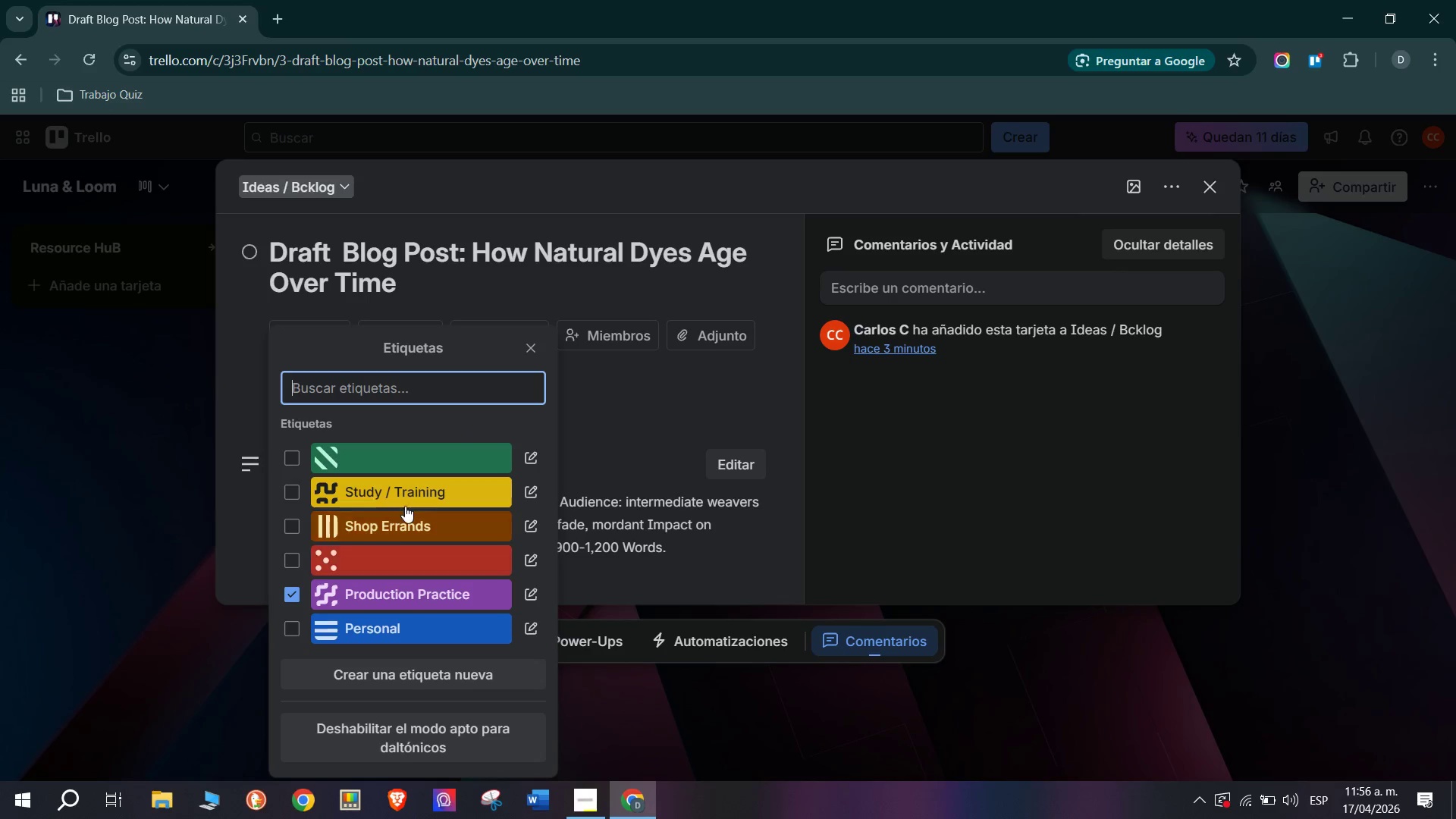 
left_click([410, 489])
 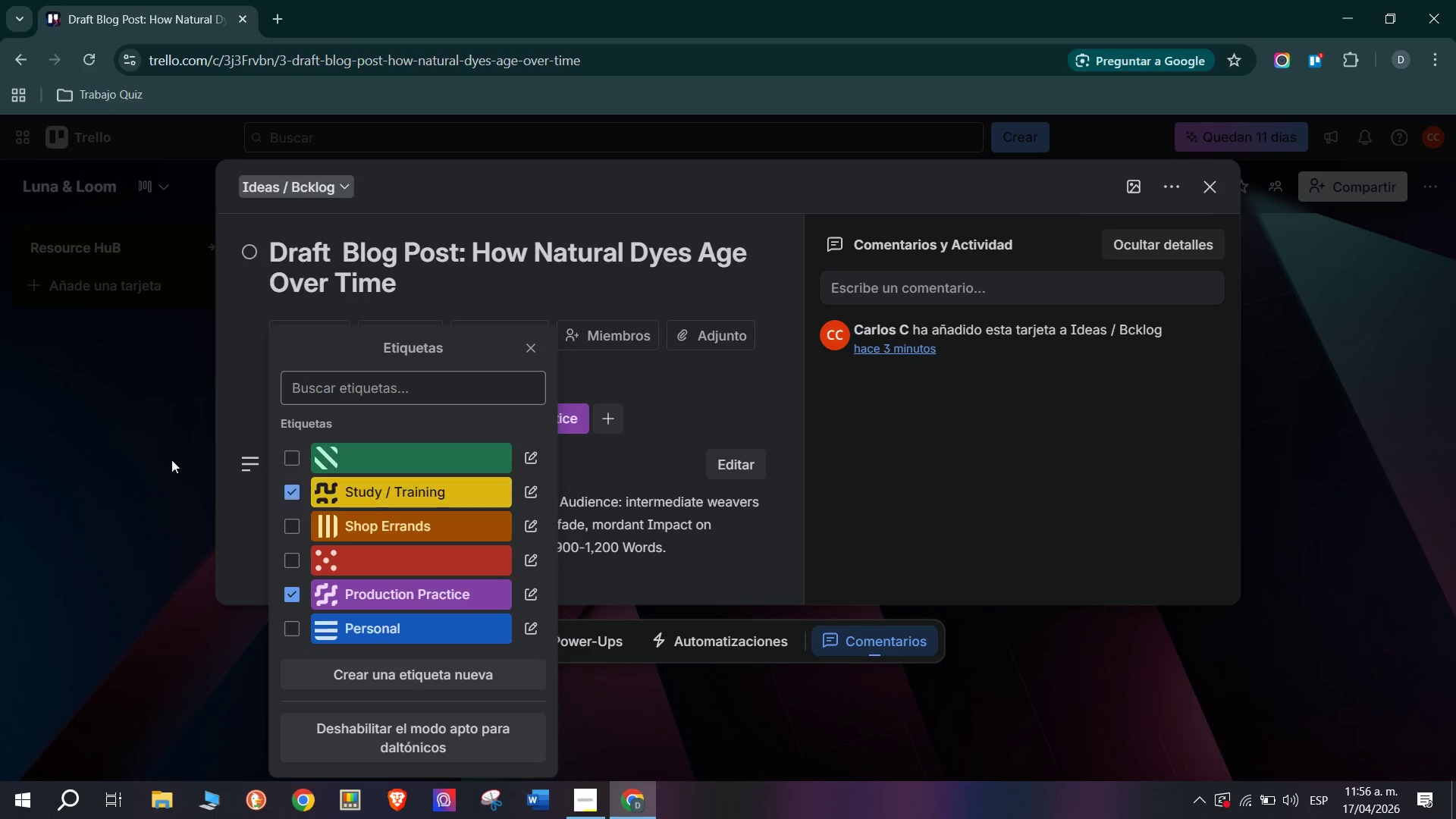 
left_click([184, 435])
 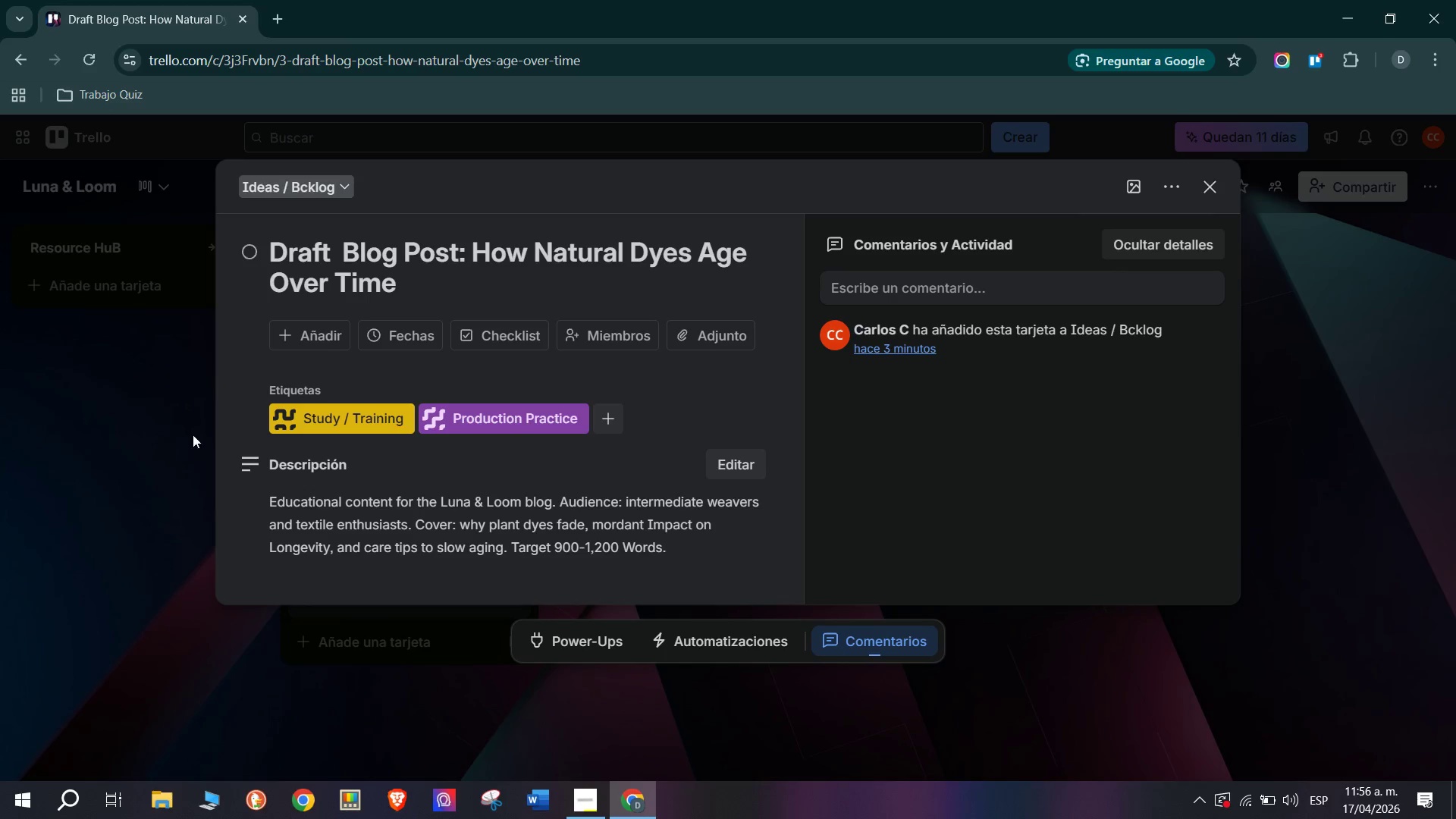 
left_click([162, 425])
 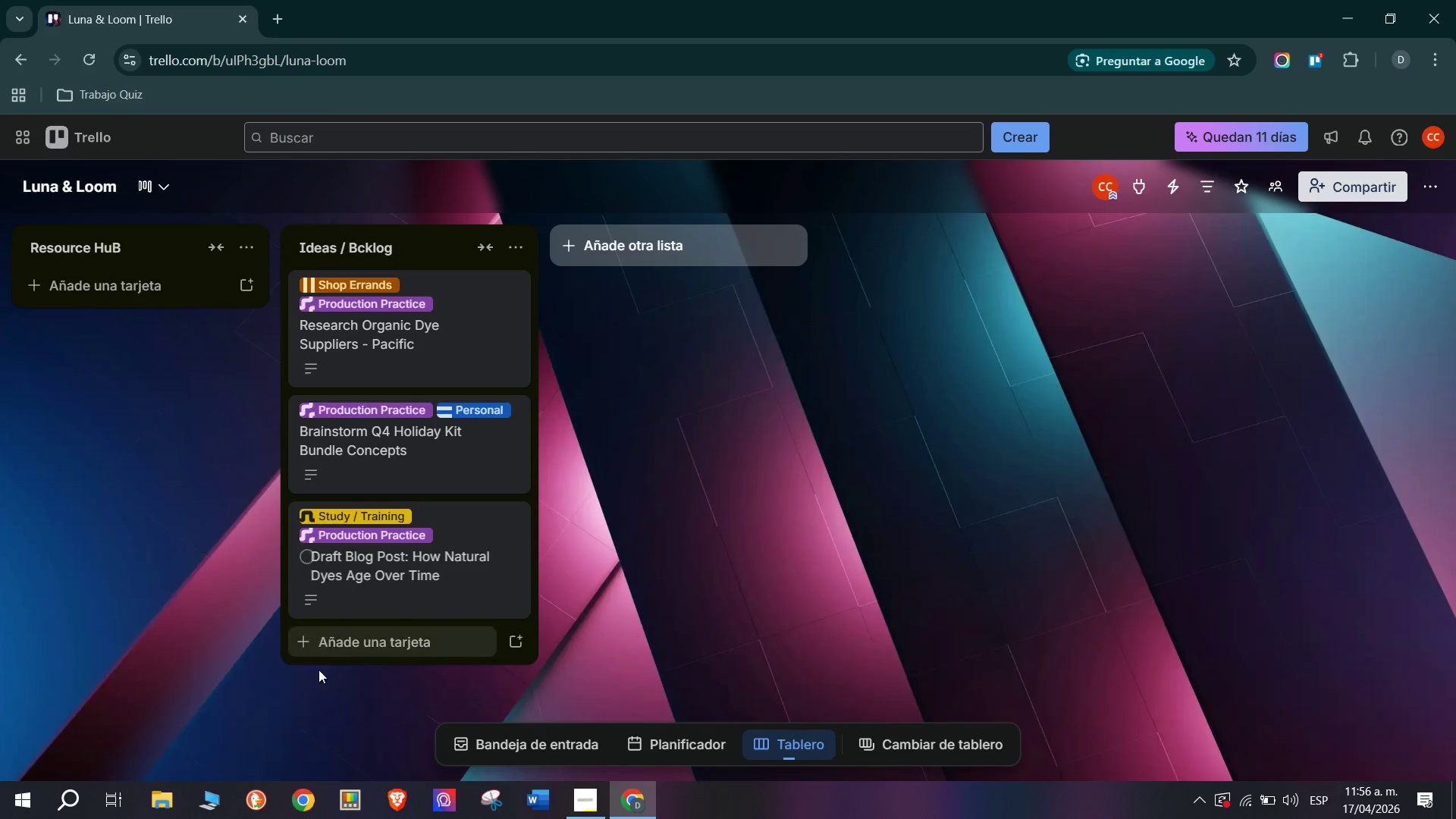 
left_click([403, 642])
 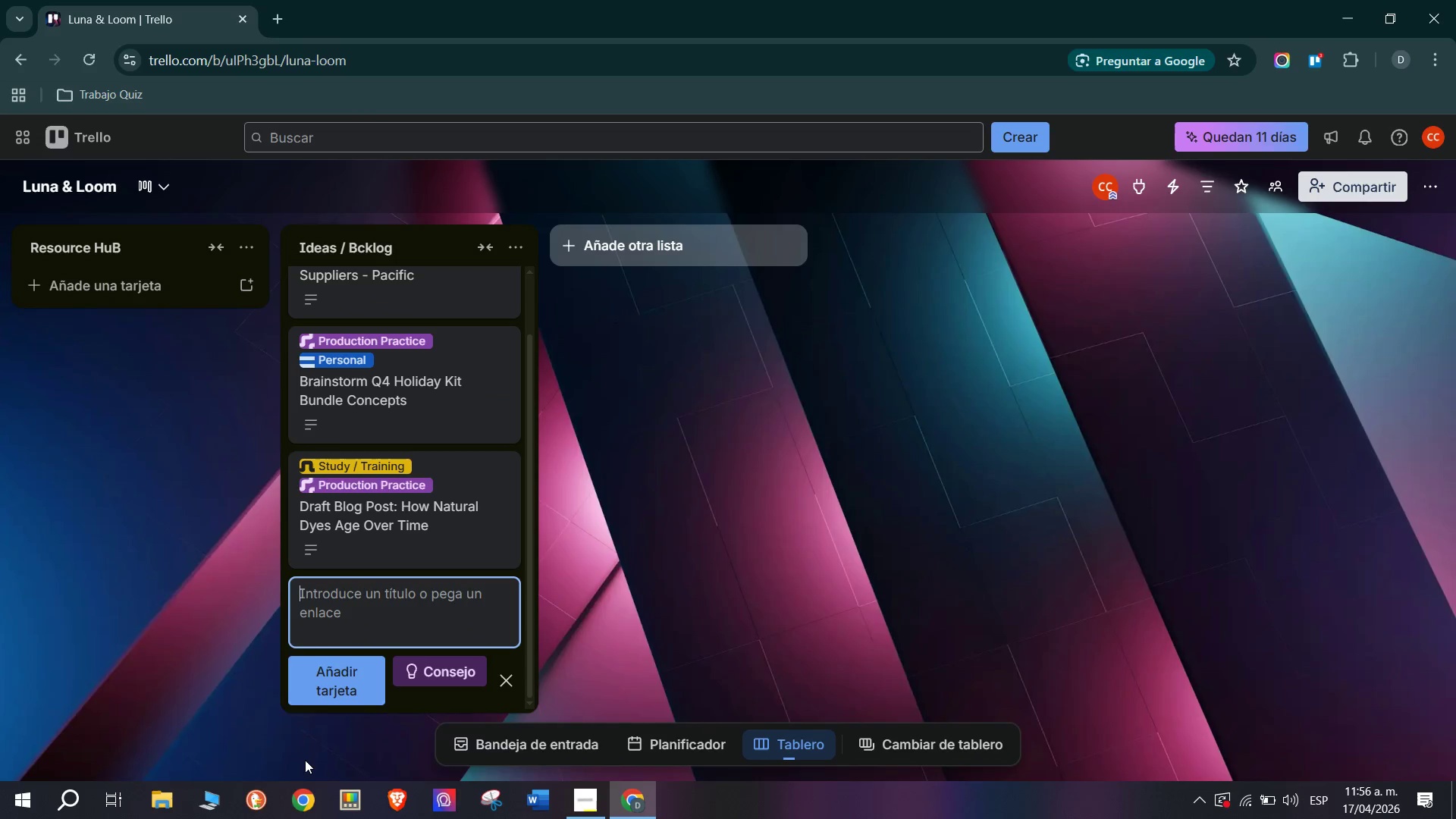 
type(Eval)
 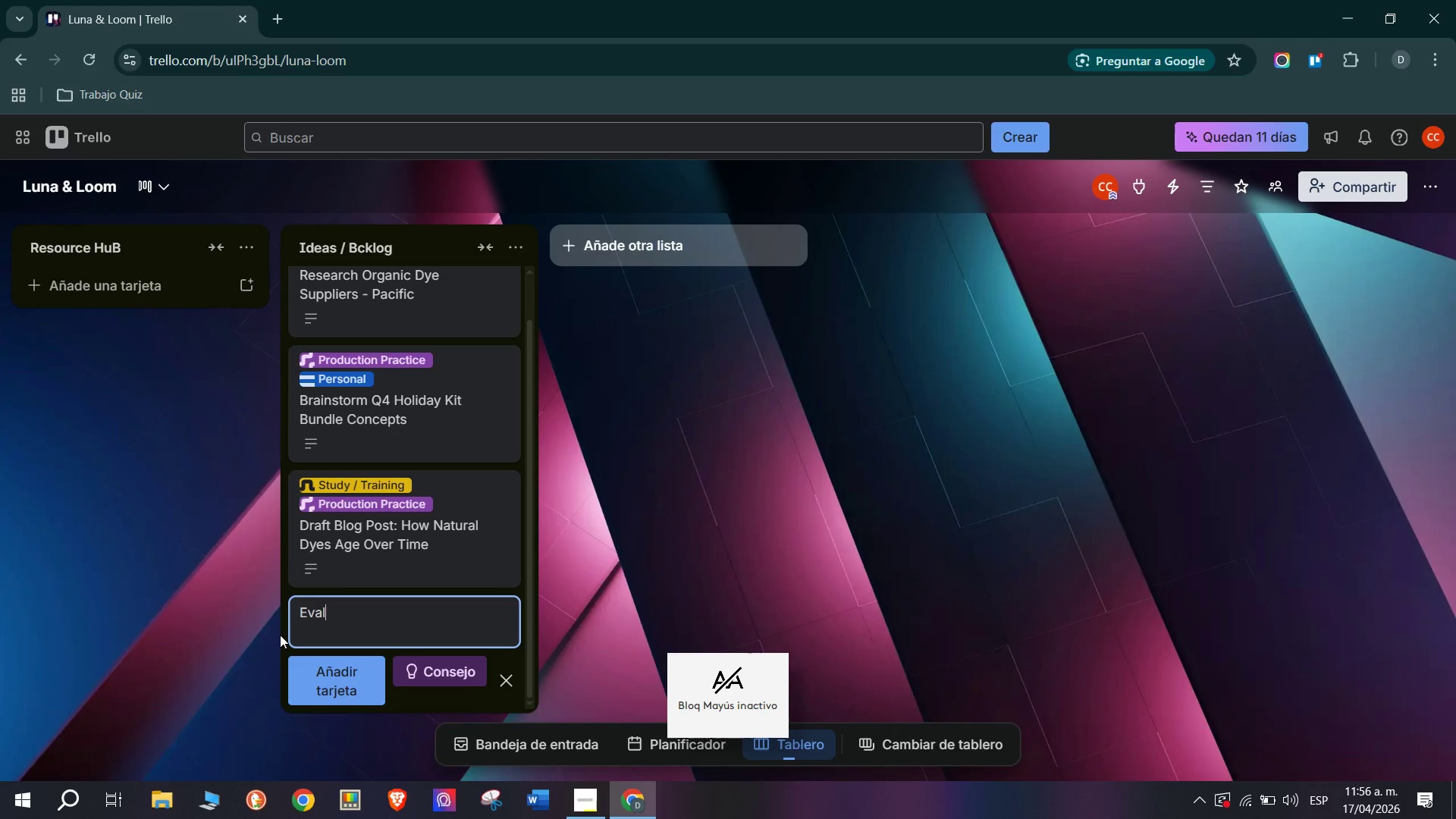 
type(uate New Shopify App> ShipStation Integration)
 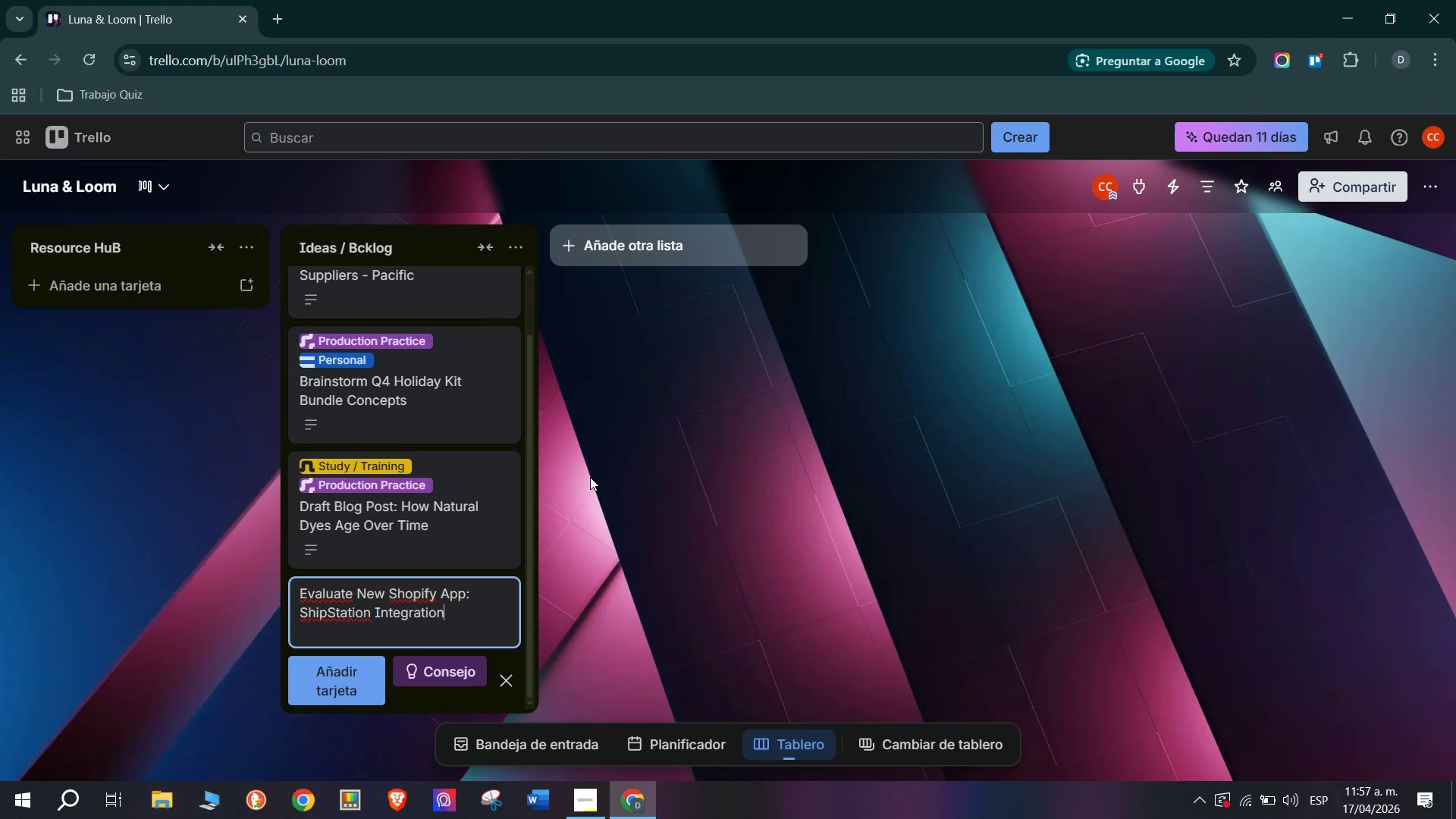 
key(Enter)
 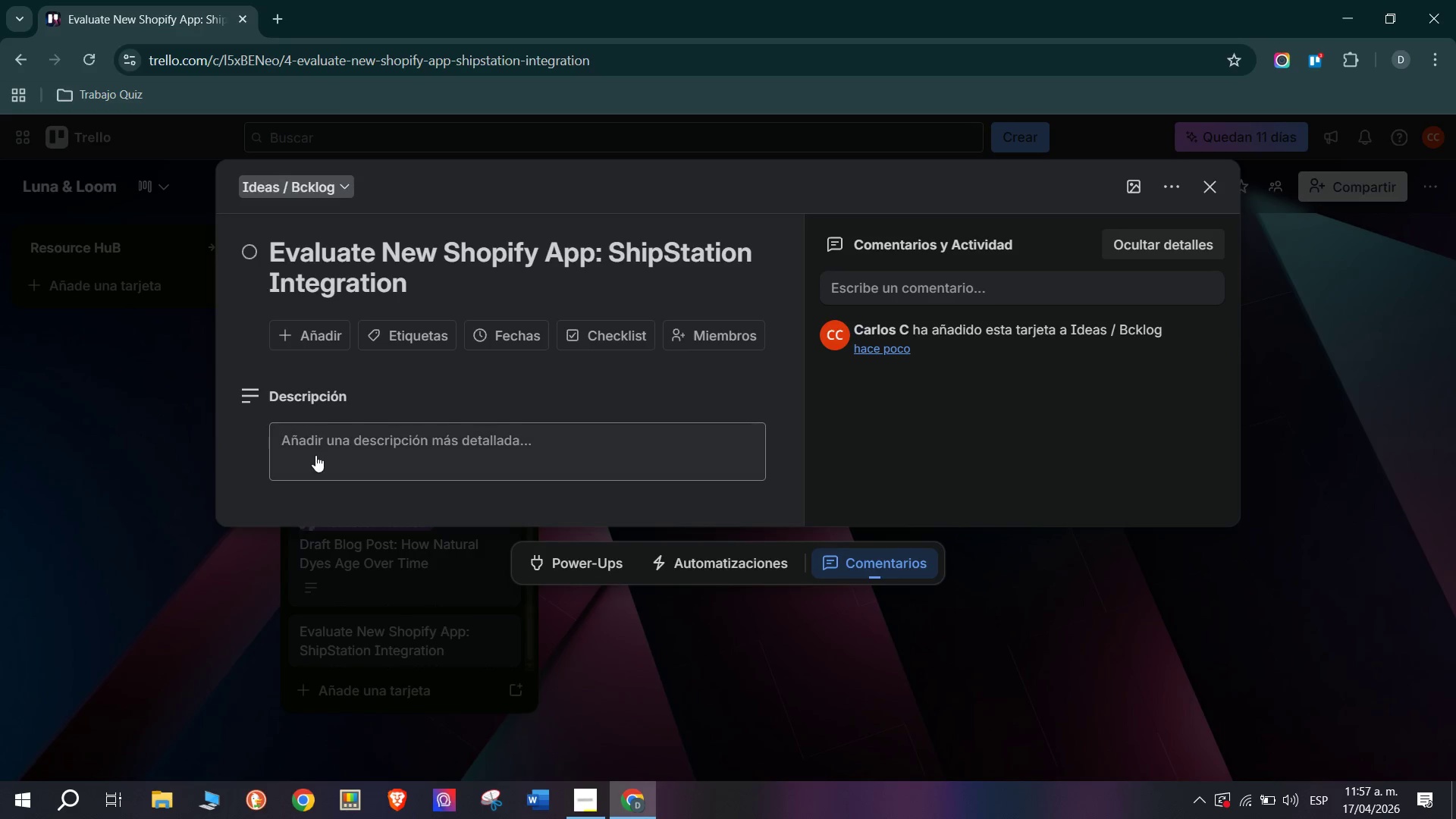 
mouse_move([569, 344])
 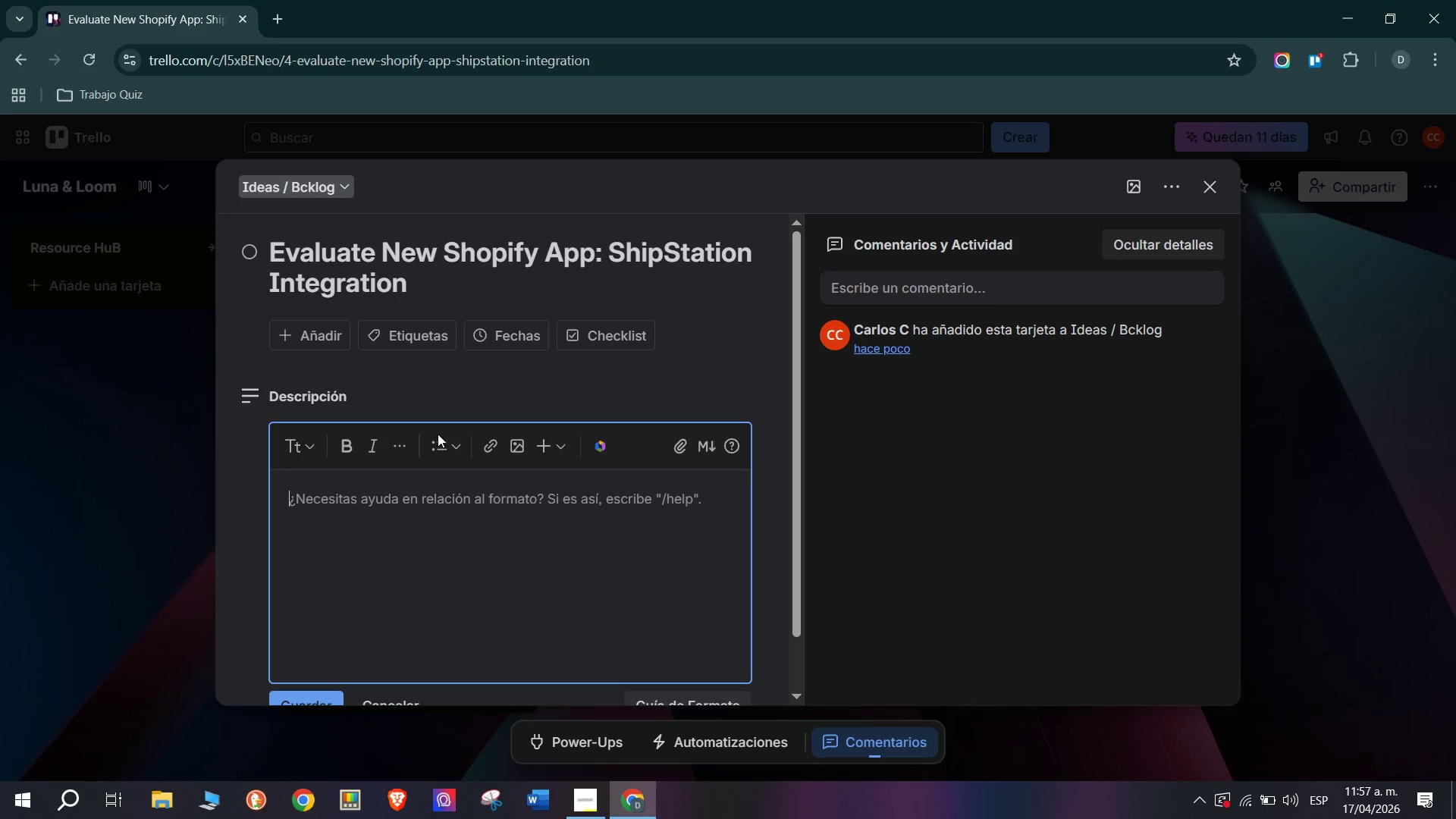 
type(Trial ShipStation integration For 2 E)
key(Backspace)
type(Weeks. WE)
key(Backspace)
key(Backspace)
type(Evaluate> batch label printing)
 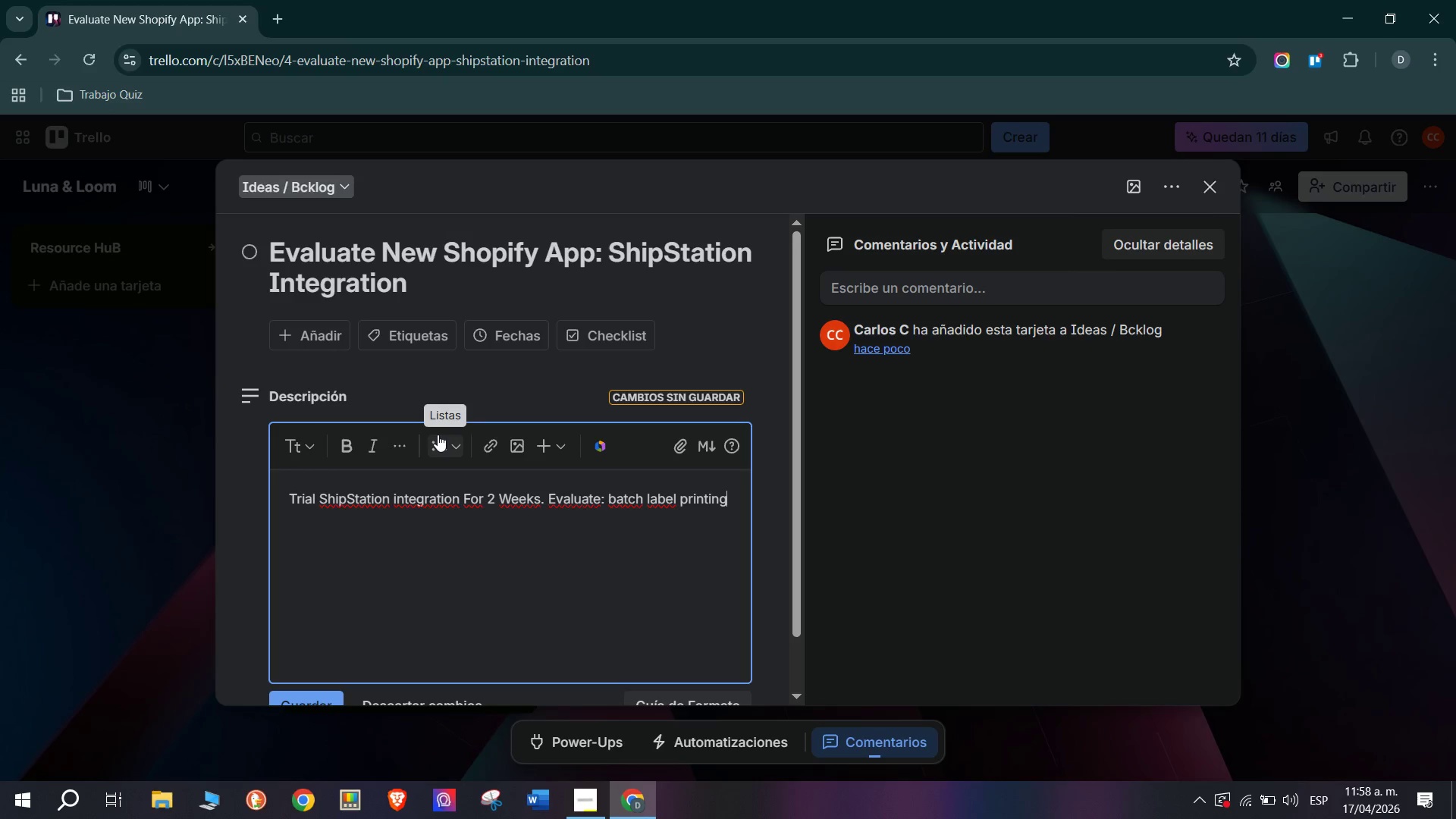 
type( speed, Carrier rate comparisons vs, current setup *Pirateship(, and customer notification quality )
key(Backspace)
type(. Write a one-page d)
key(Backspace)
type(suma)
key(Backspace)
type(mary for PM review)
 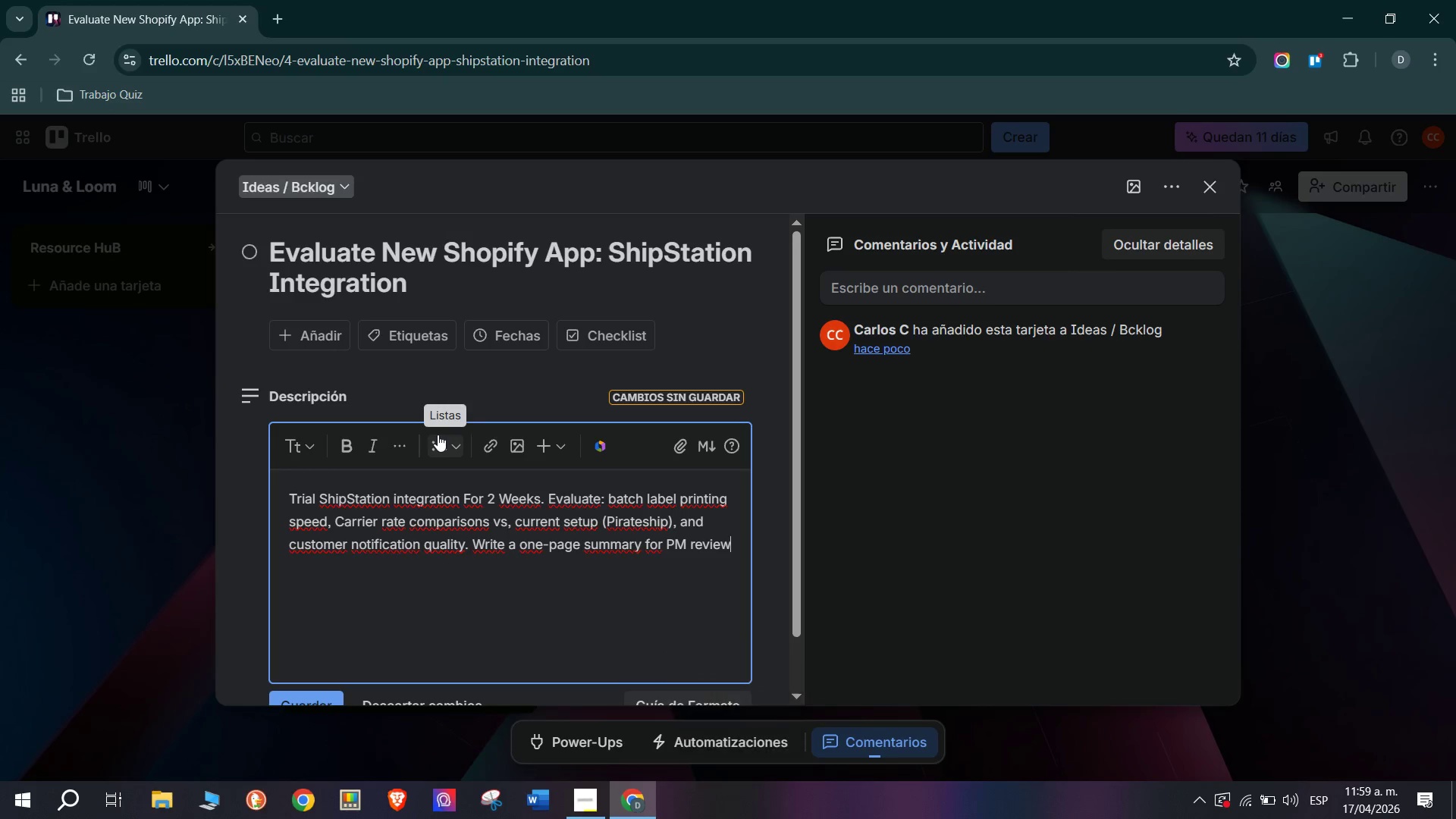 
 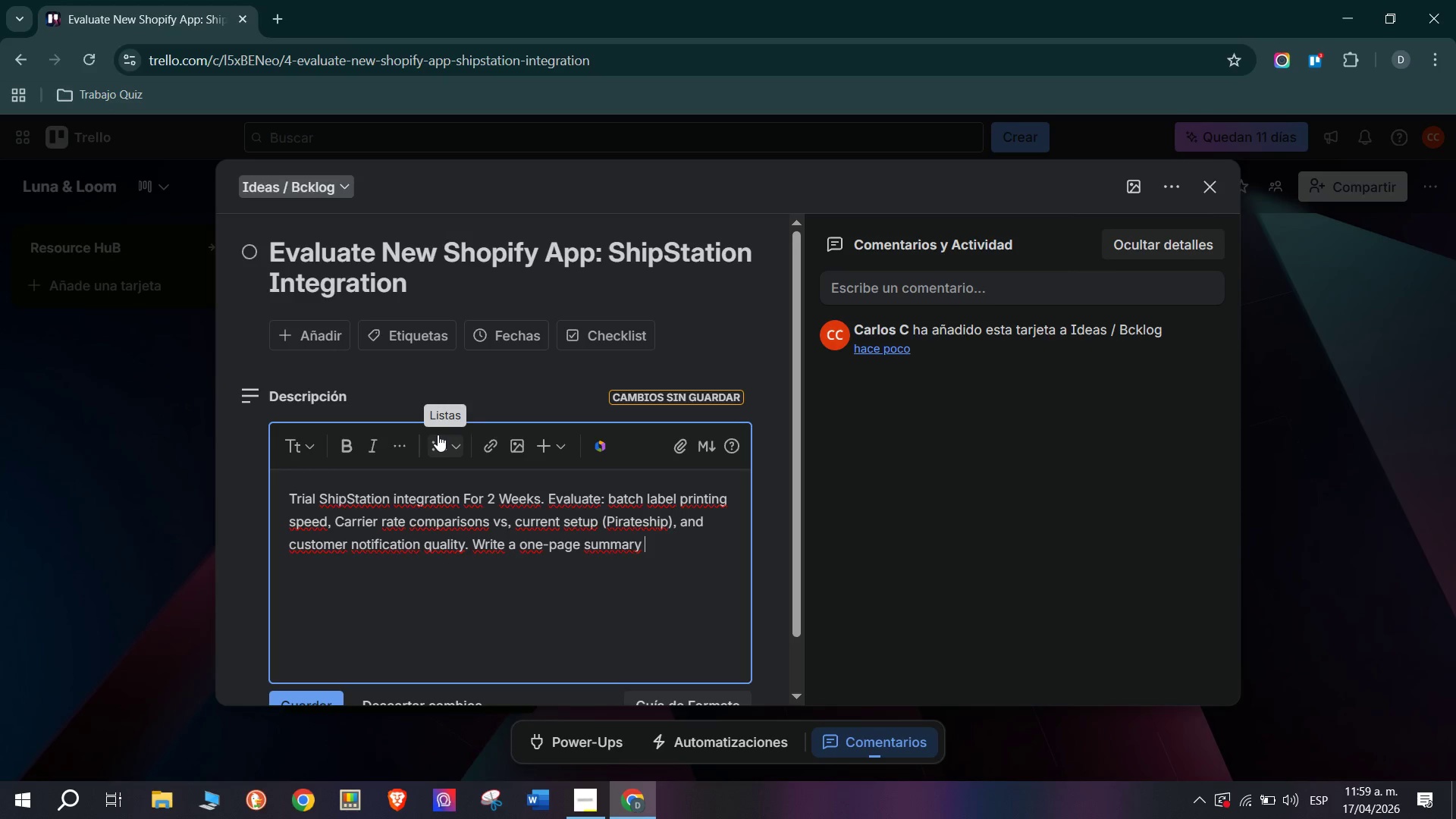 
key(Enter)
 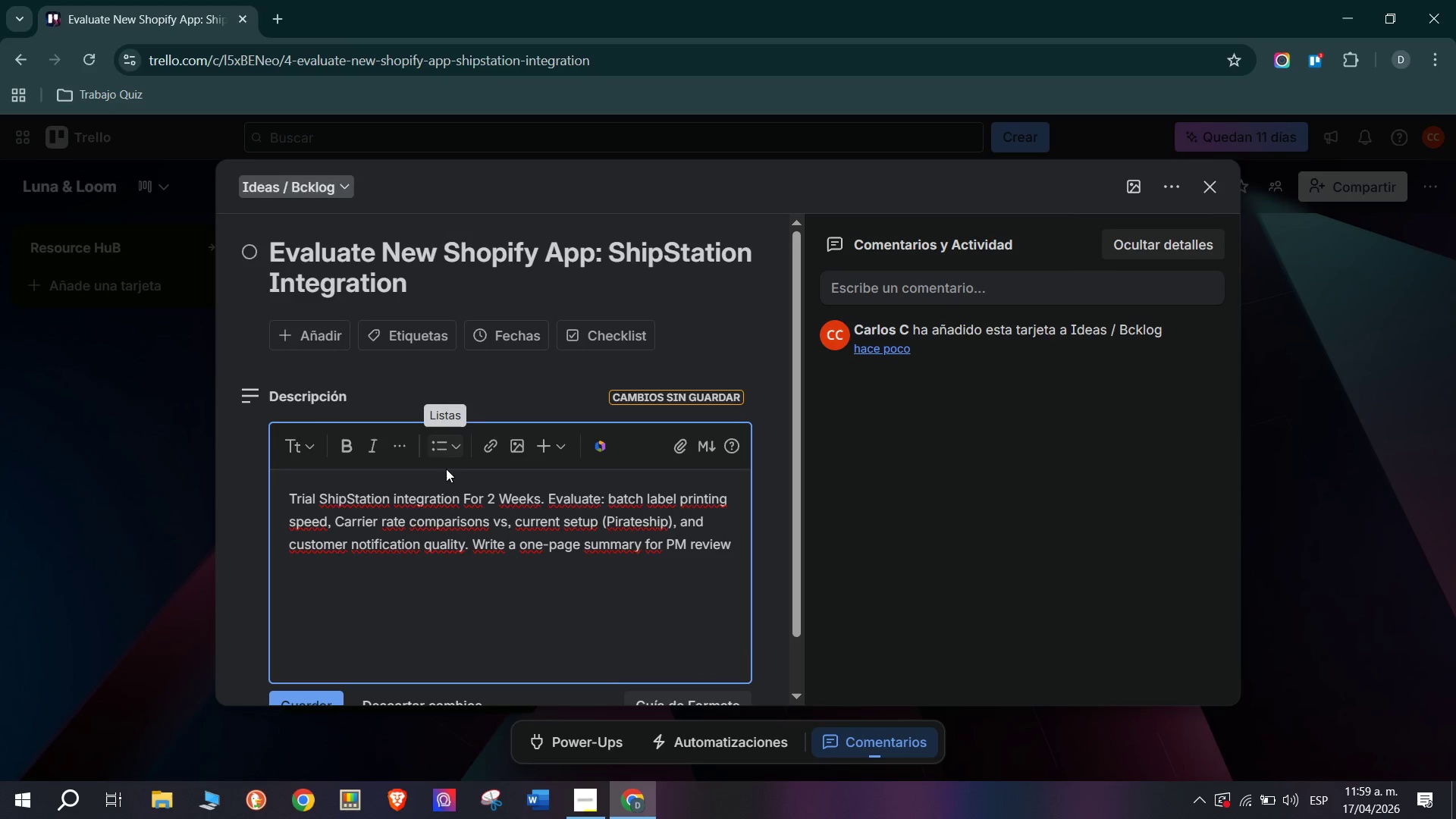 
scroll: coordinate [284, 627], scroll_direction: down, amount: 1.0
 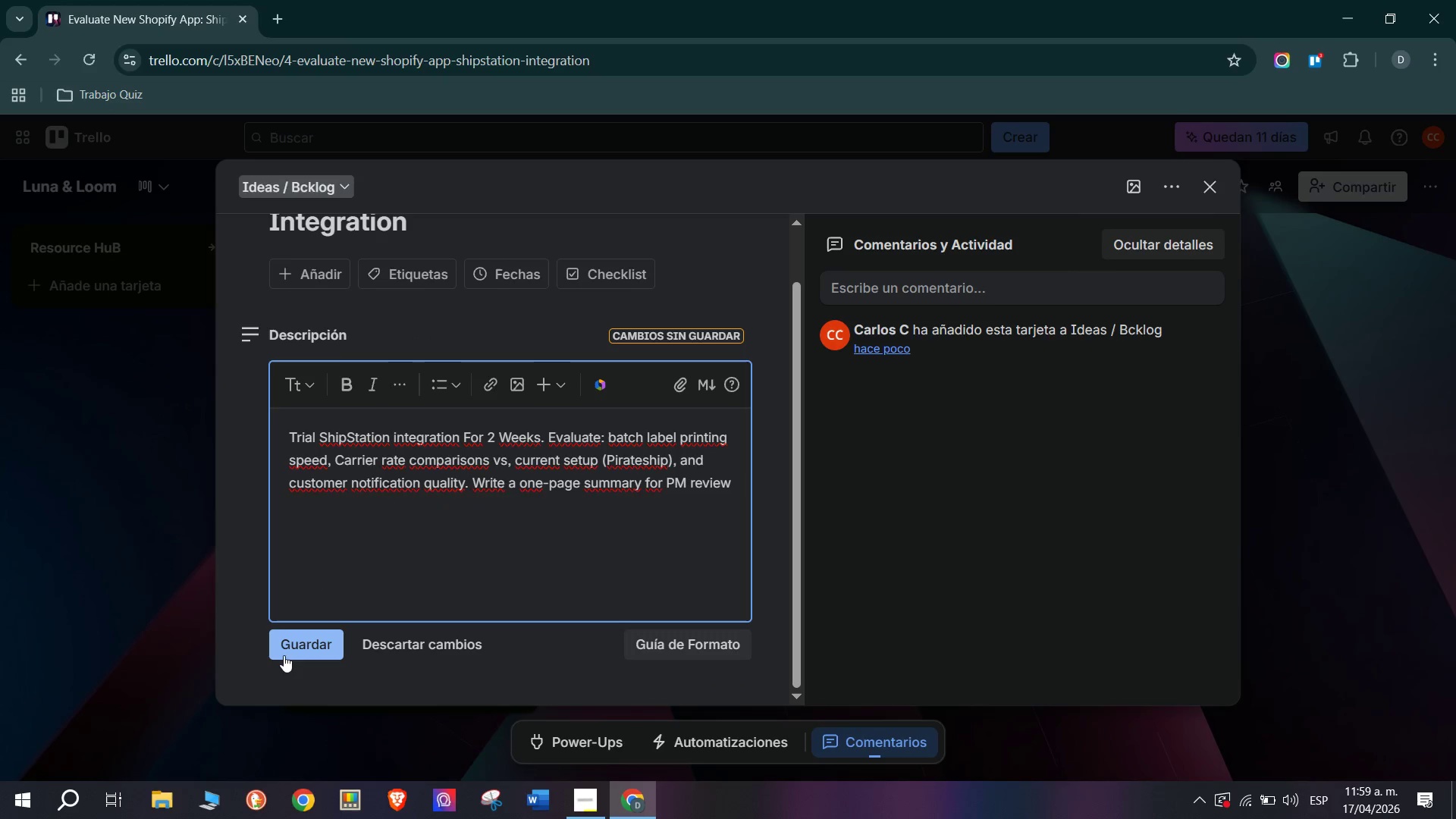 
left_click([288, 645])
 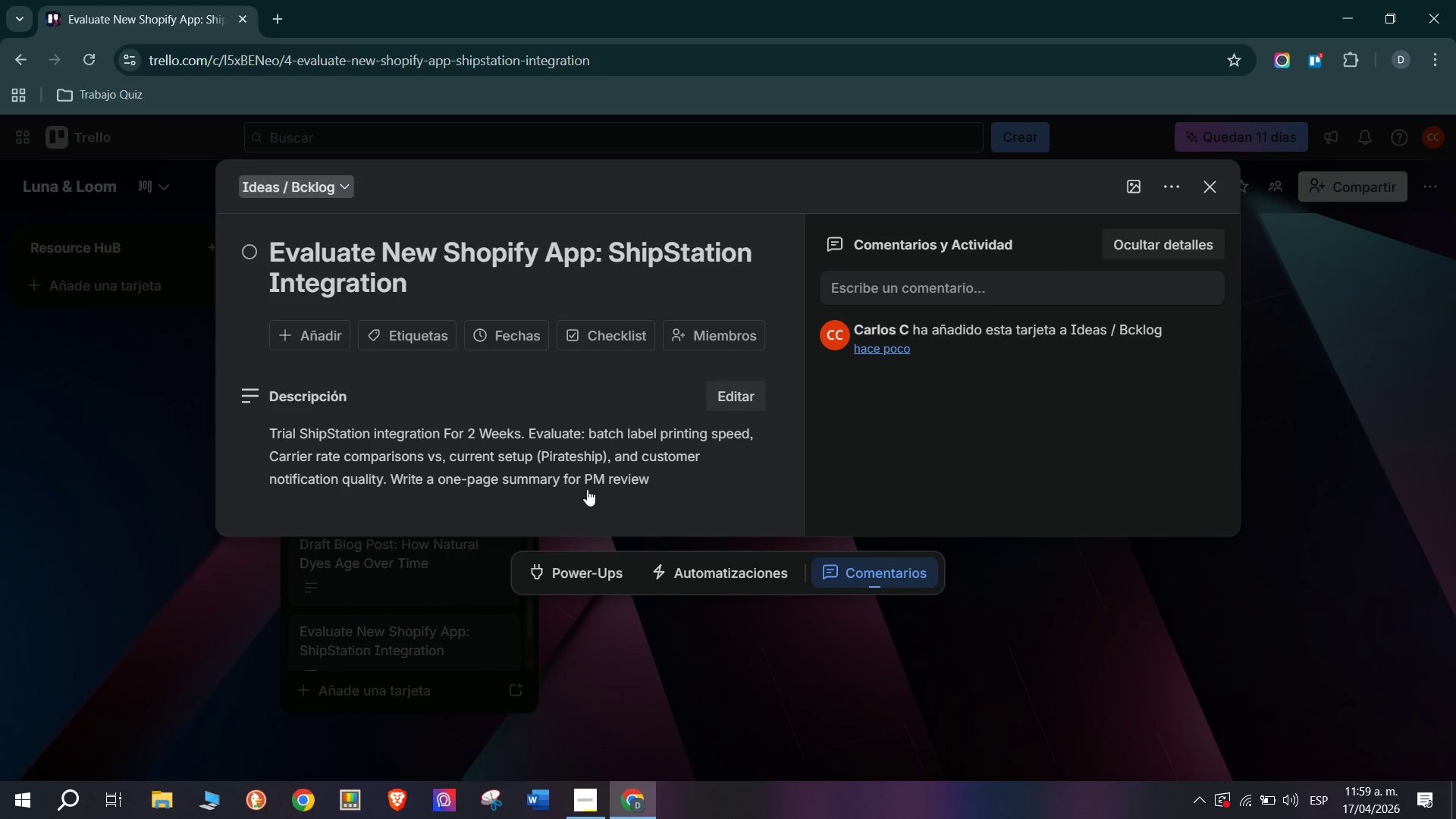 
left_click([419, 340])
 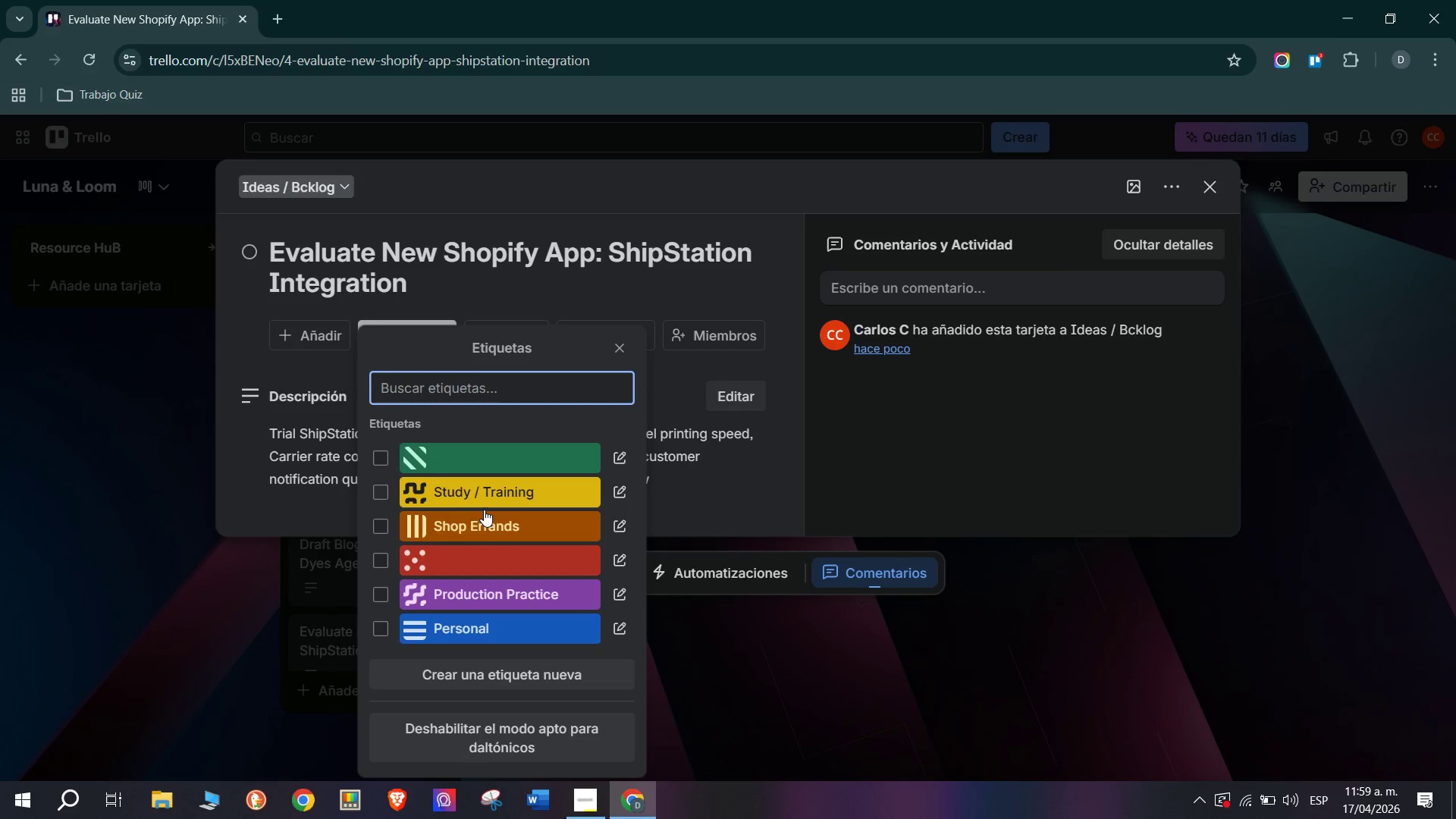 
left_click([500, 520])
 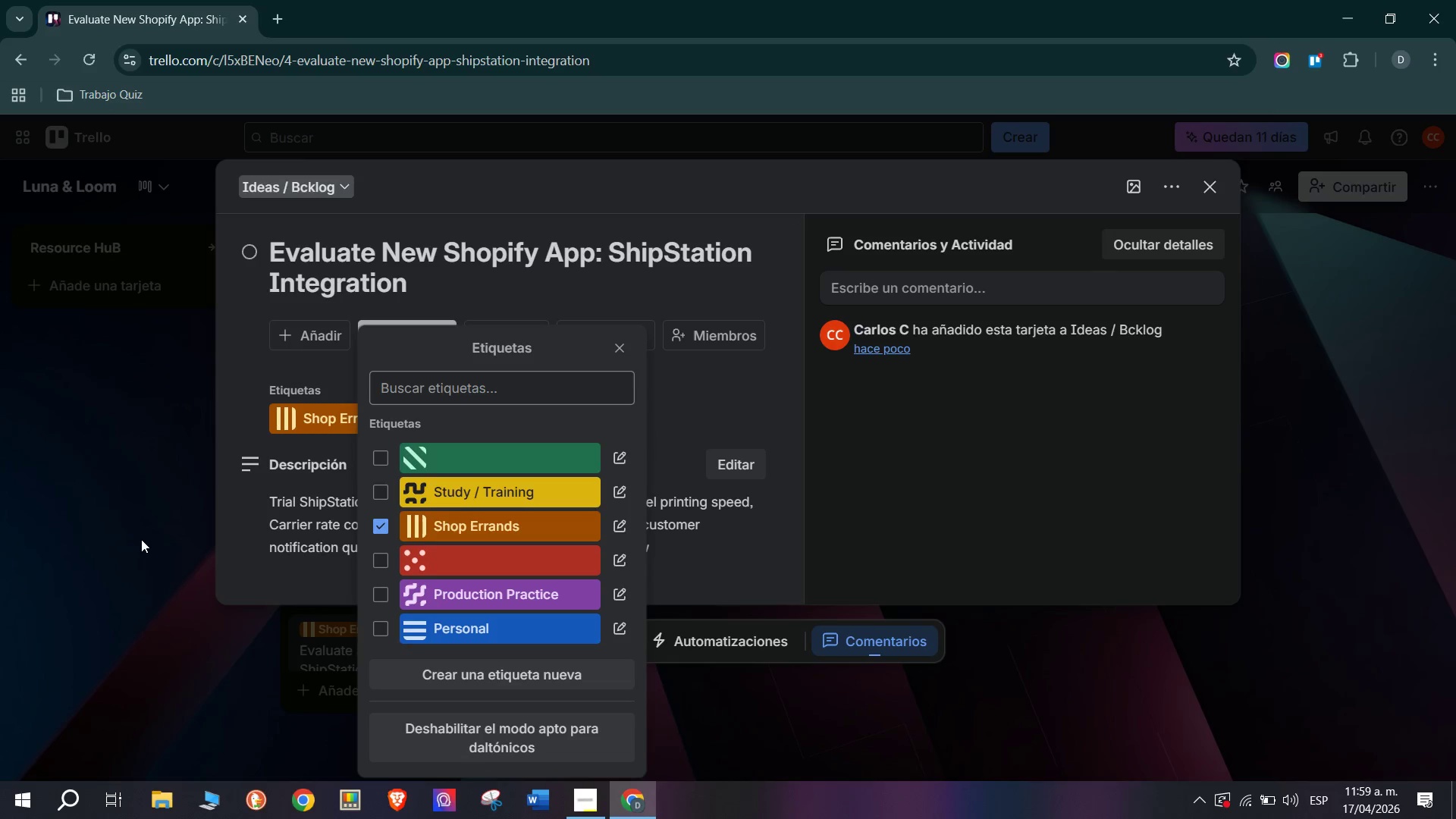 
left_click([151, 537])
 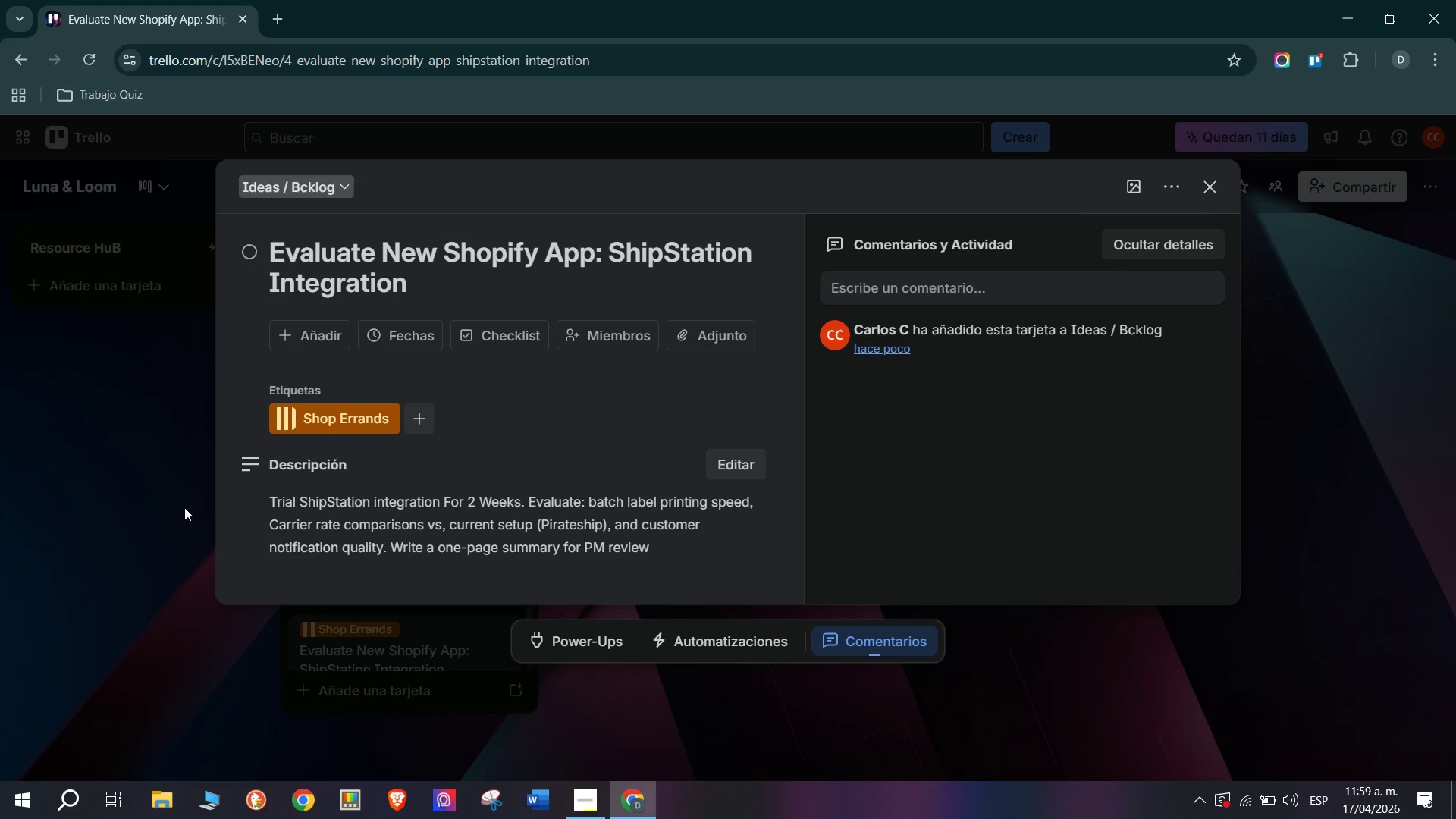 
left_click([149, 510])
 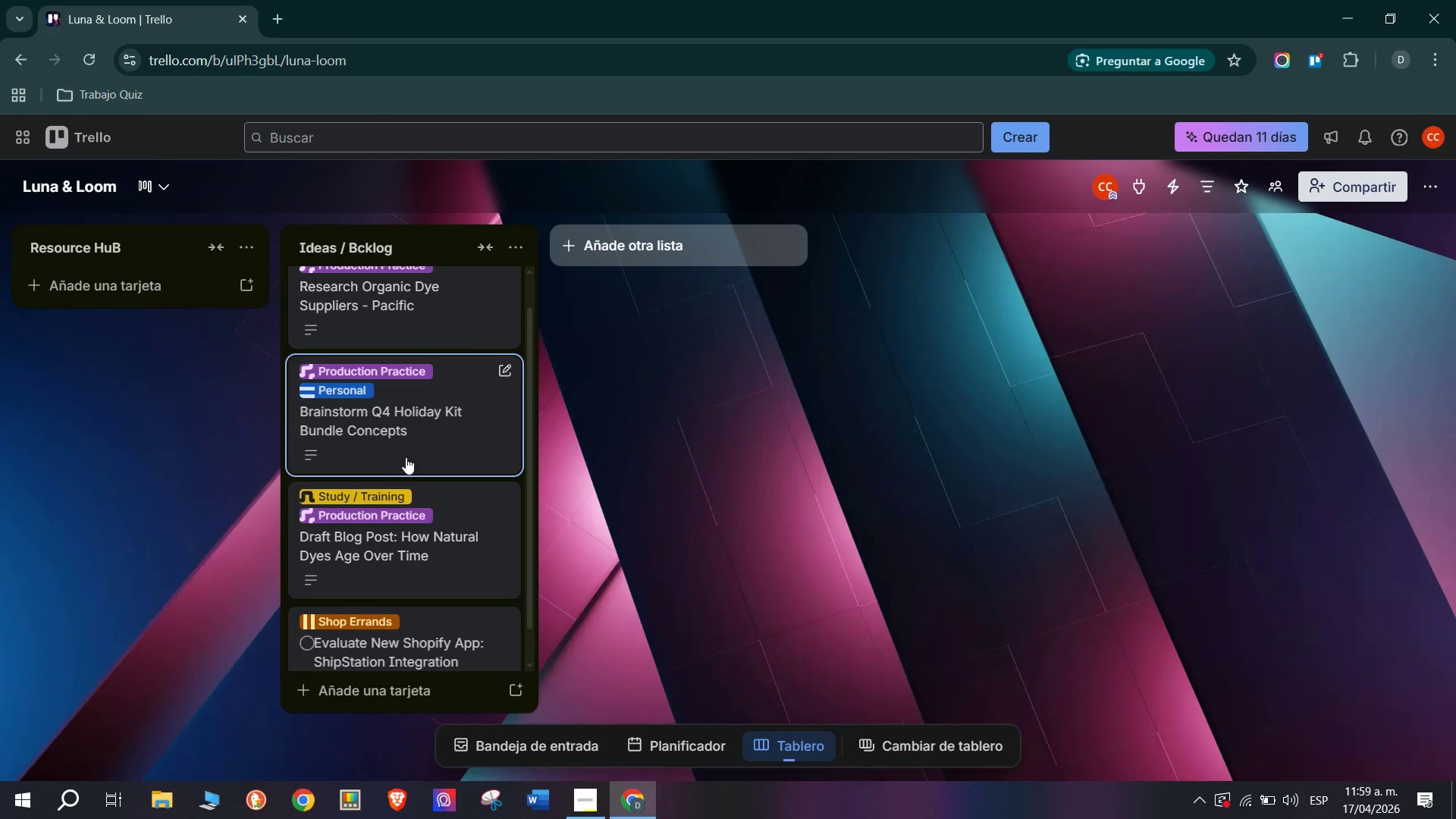 
scroll: coordinate [421, 463], scroll_direction: down, amount: 2.0
 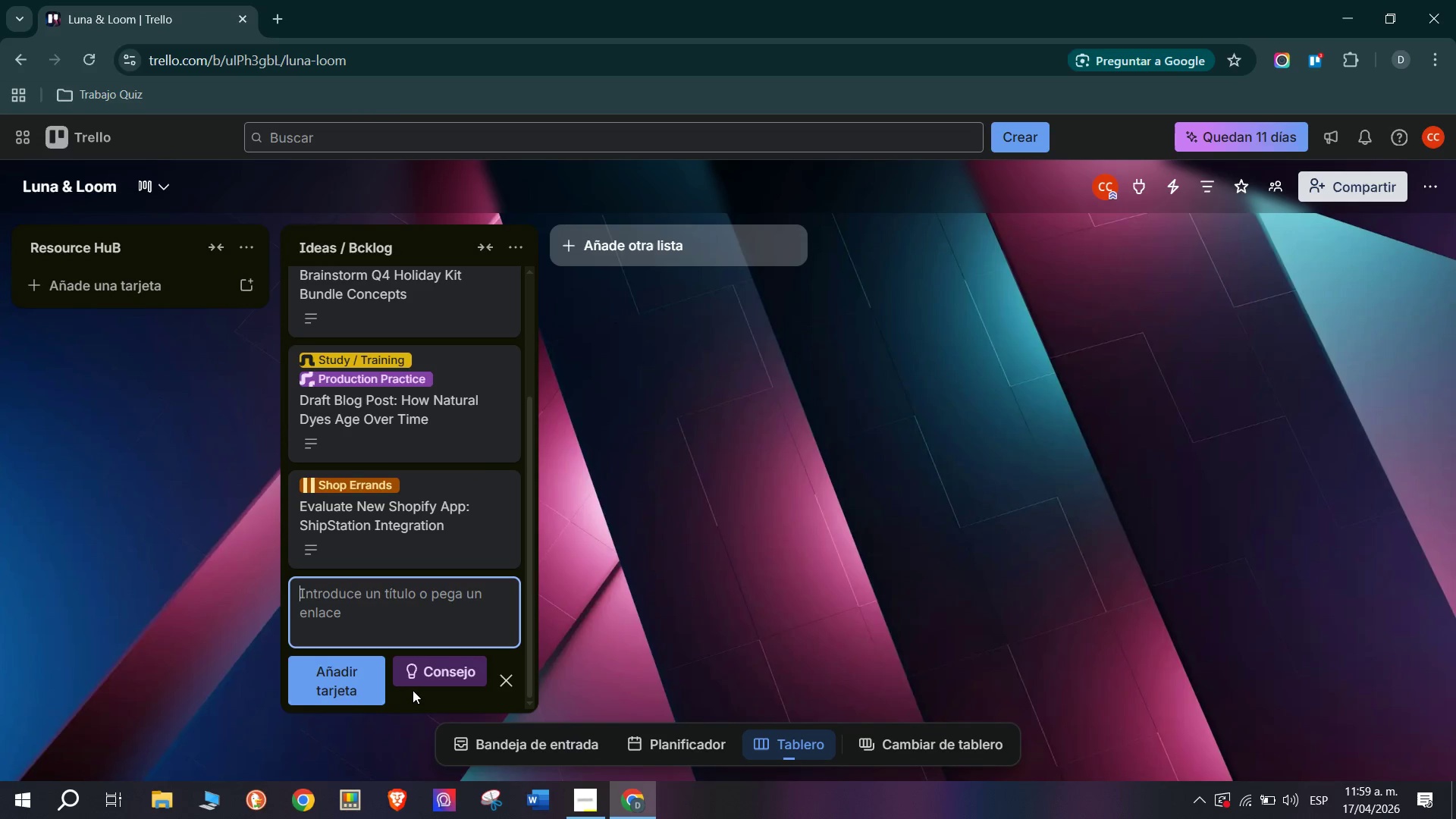 
wait(7.08)
 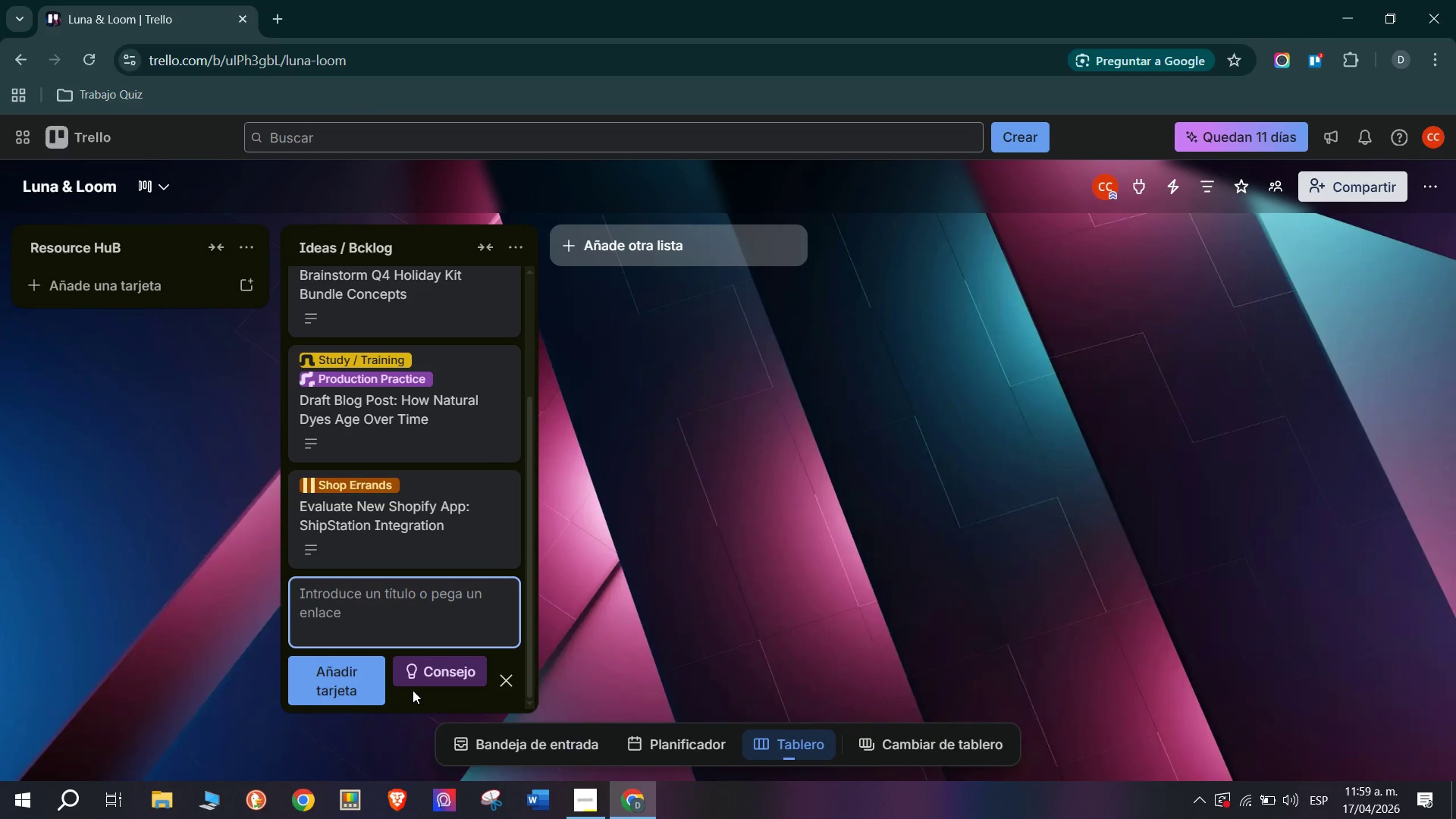 
type(Created)
key(Backspace)
type( Restock Alert S)
 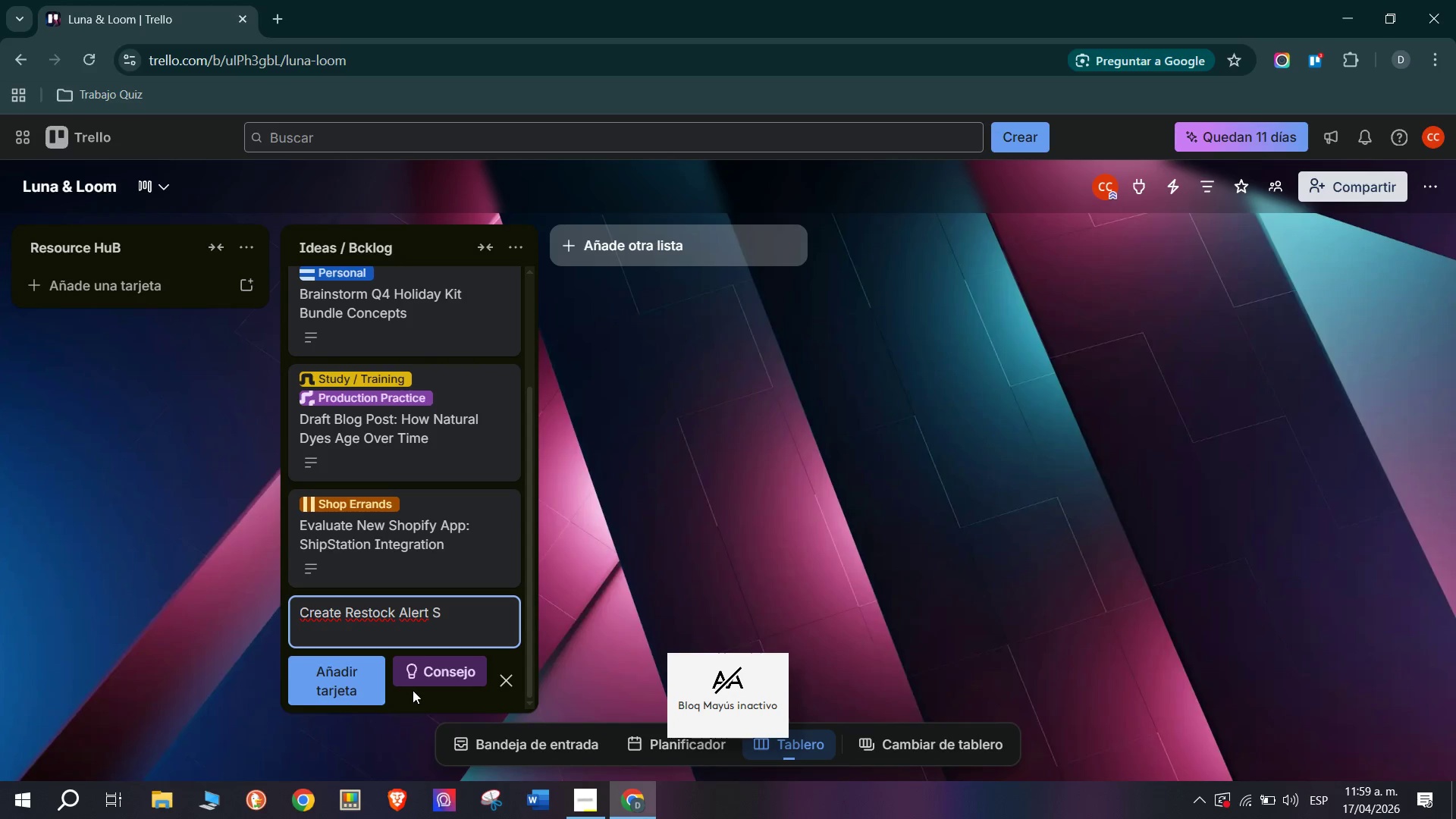 
type(ystem for Loom Frames)
 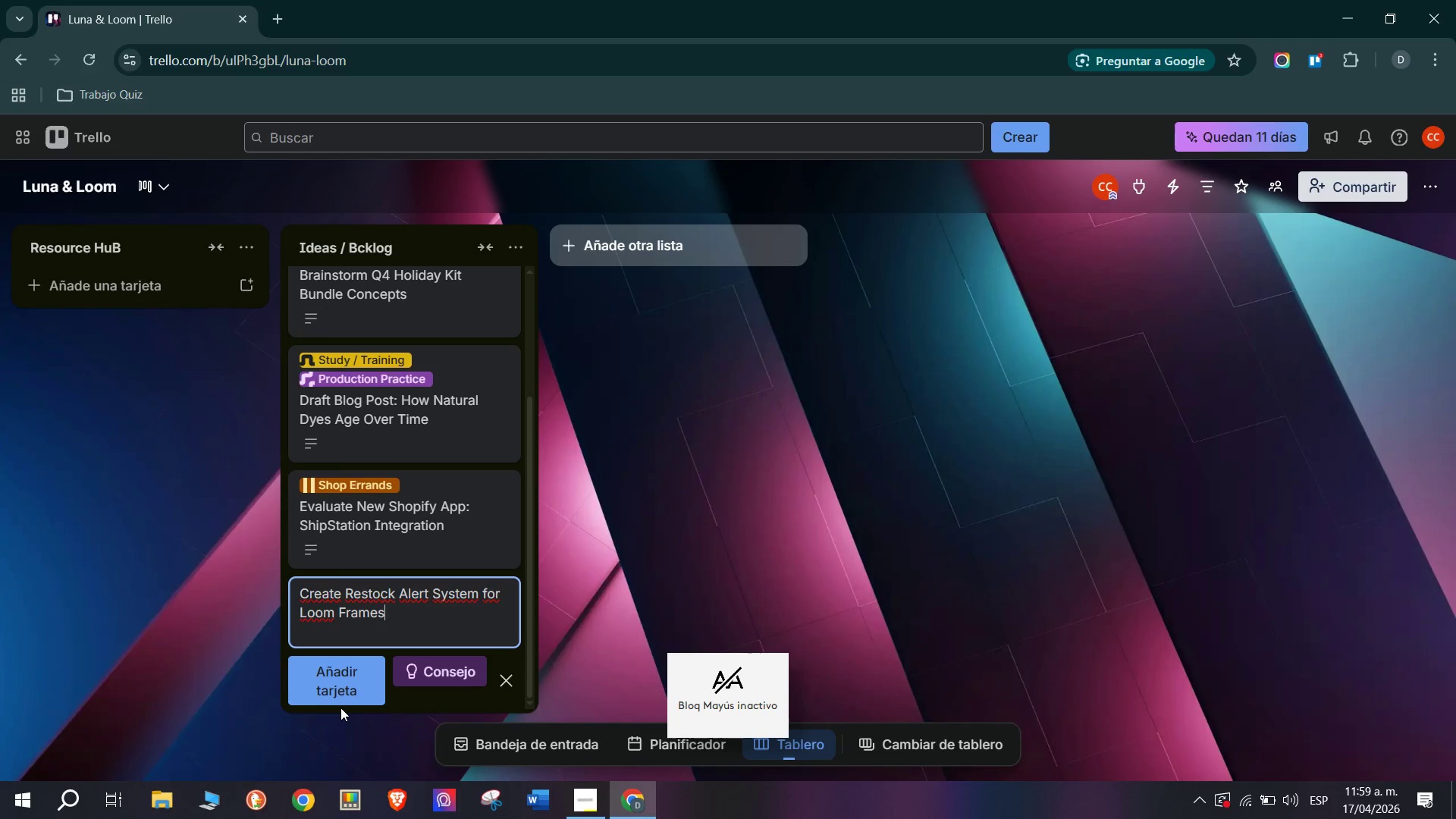 
key(Enter)
 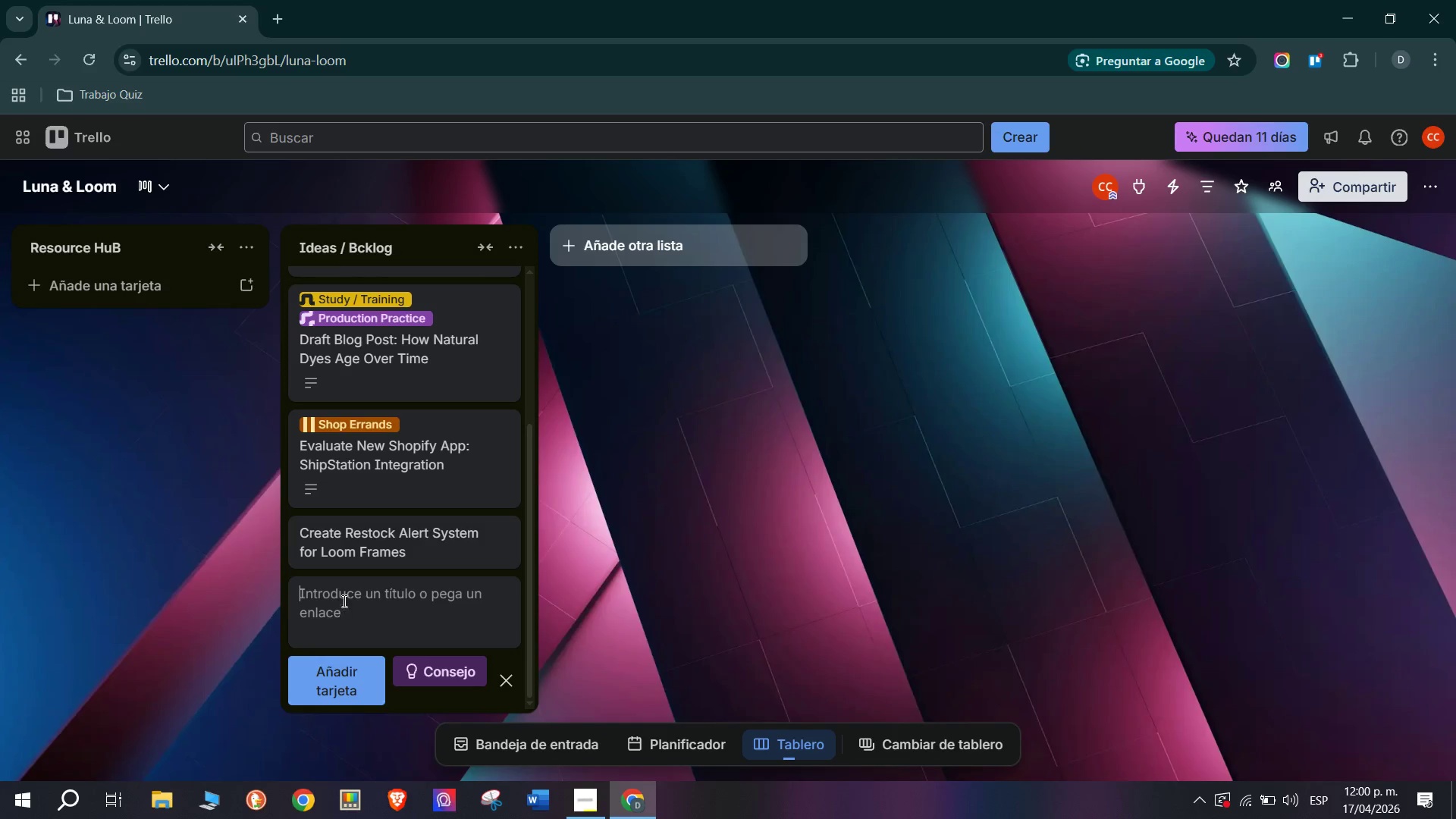 
left_click([367, 545])
 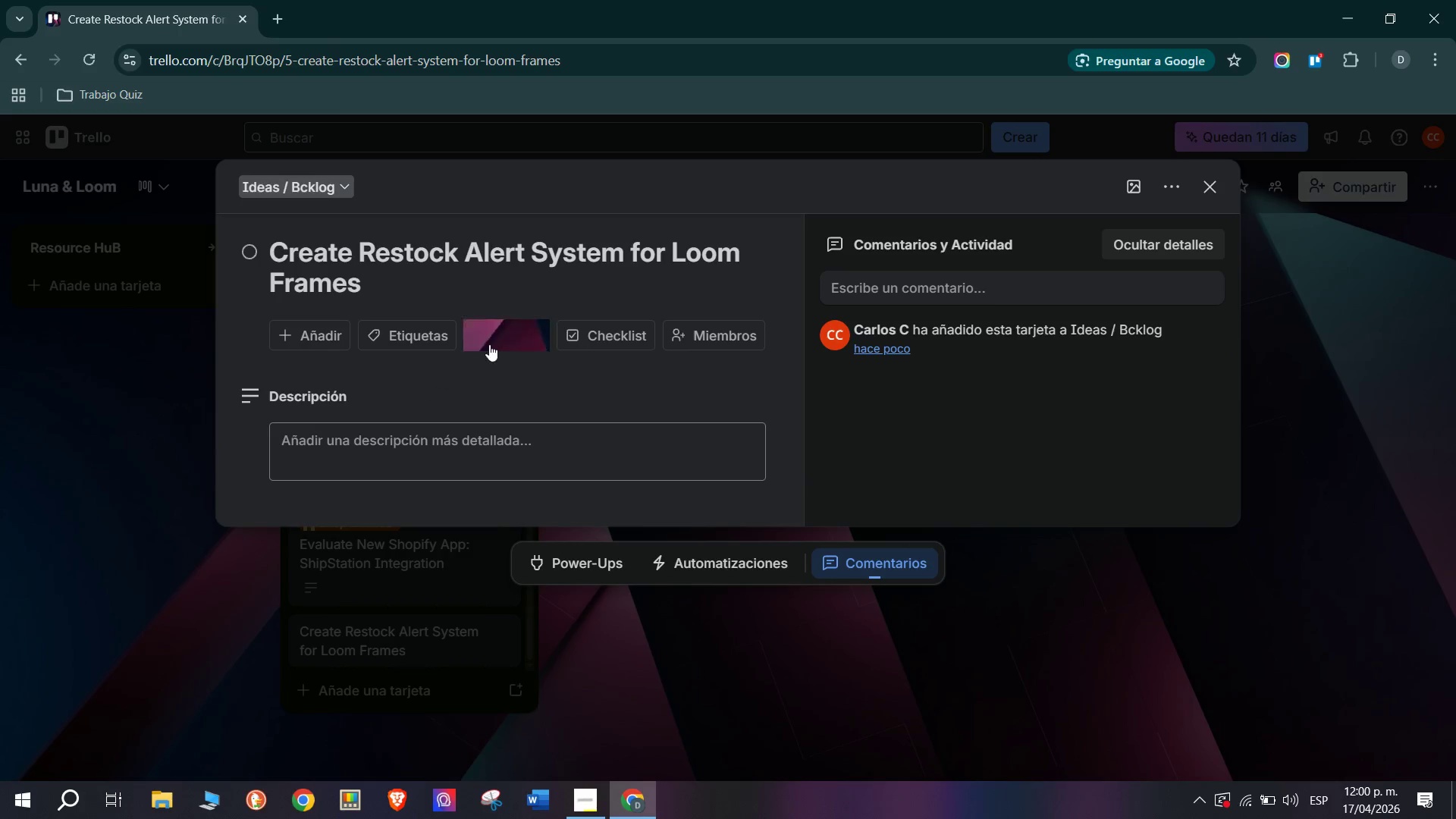 
left_click([388, 356])
 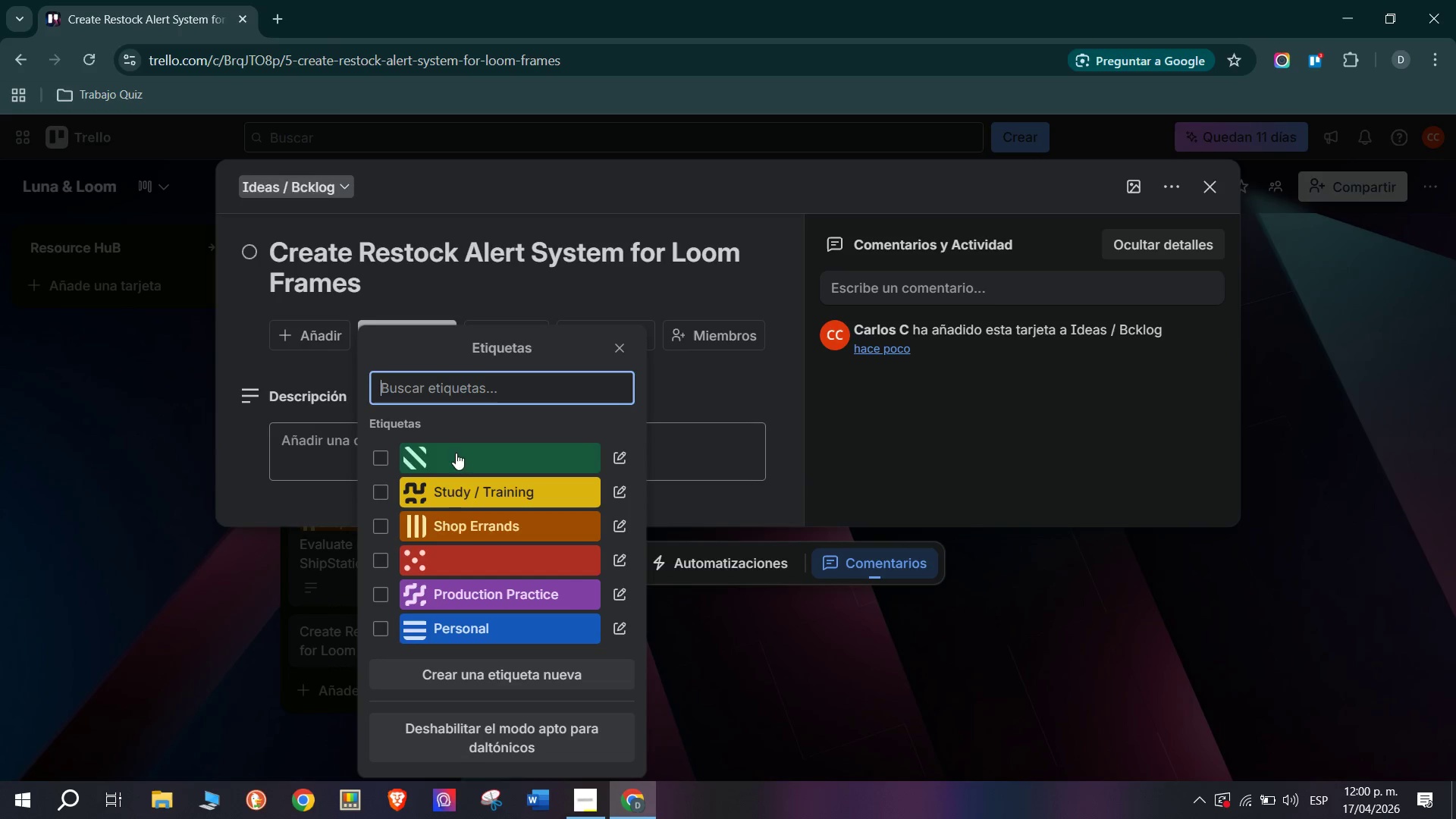 
mouse_move([490, 524])
 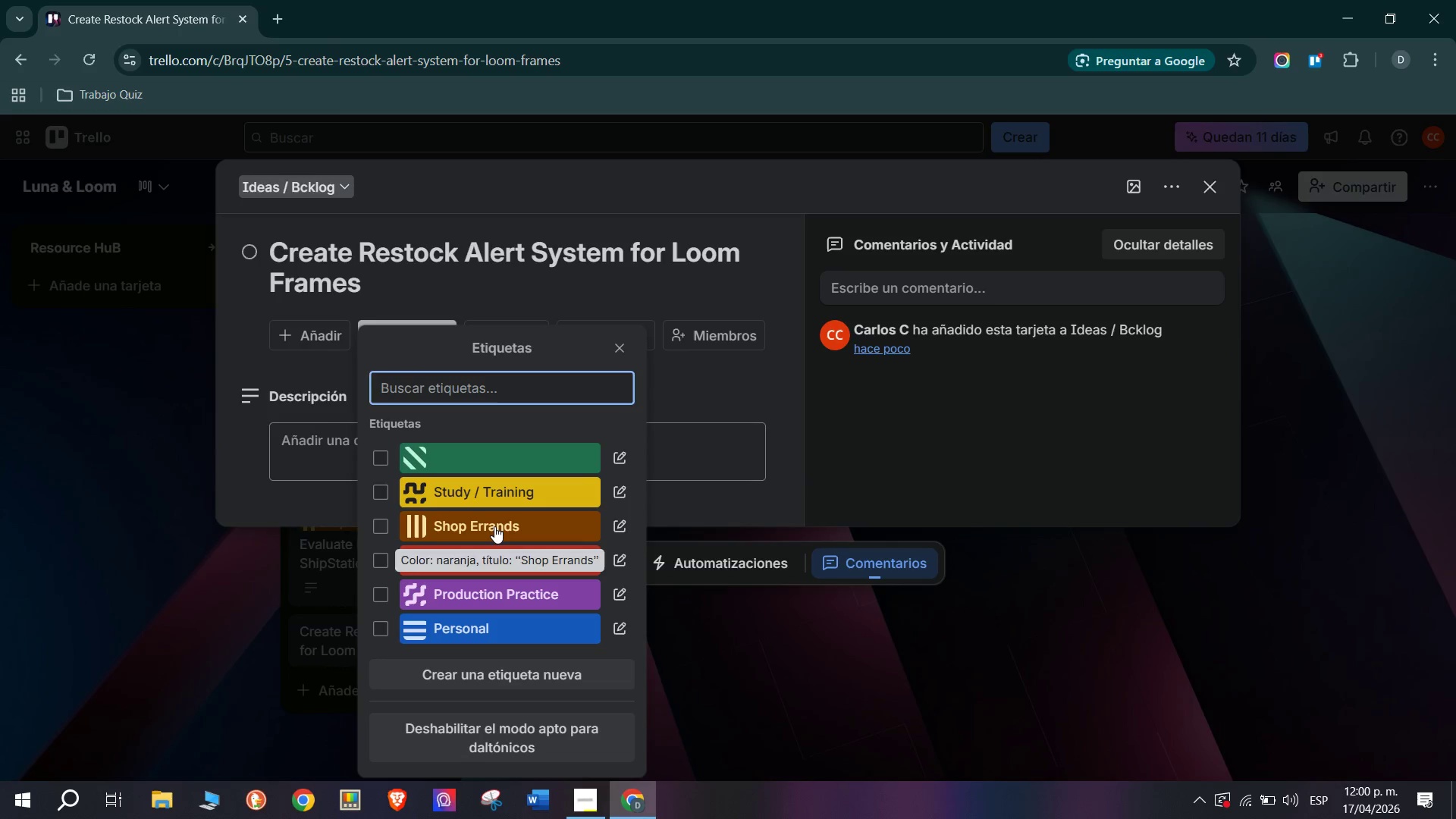 
left_click([494, 526])
 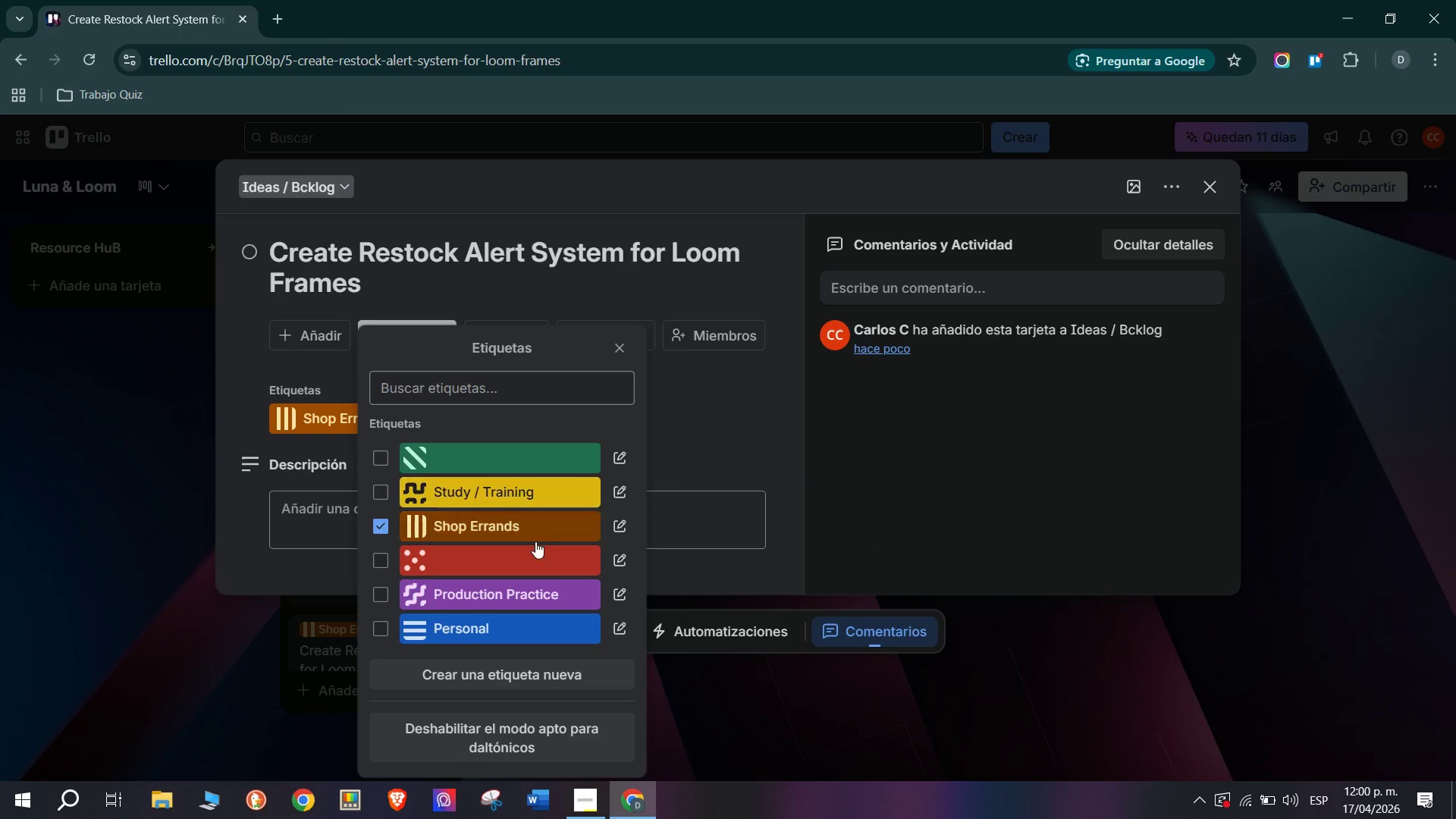 
left_click([527, 613])
 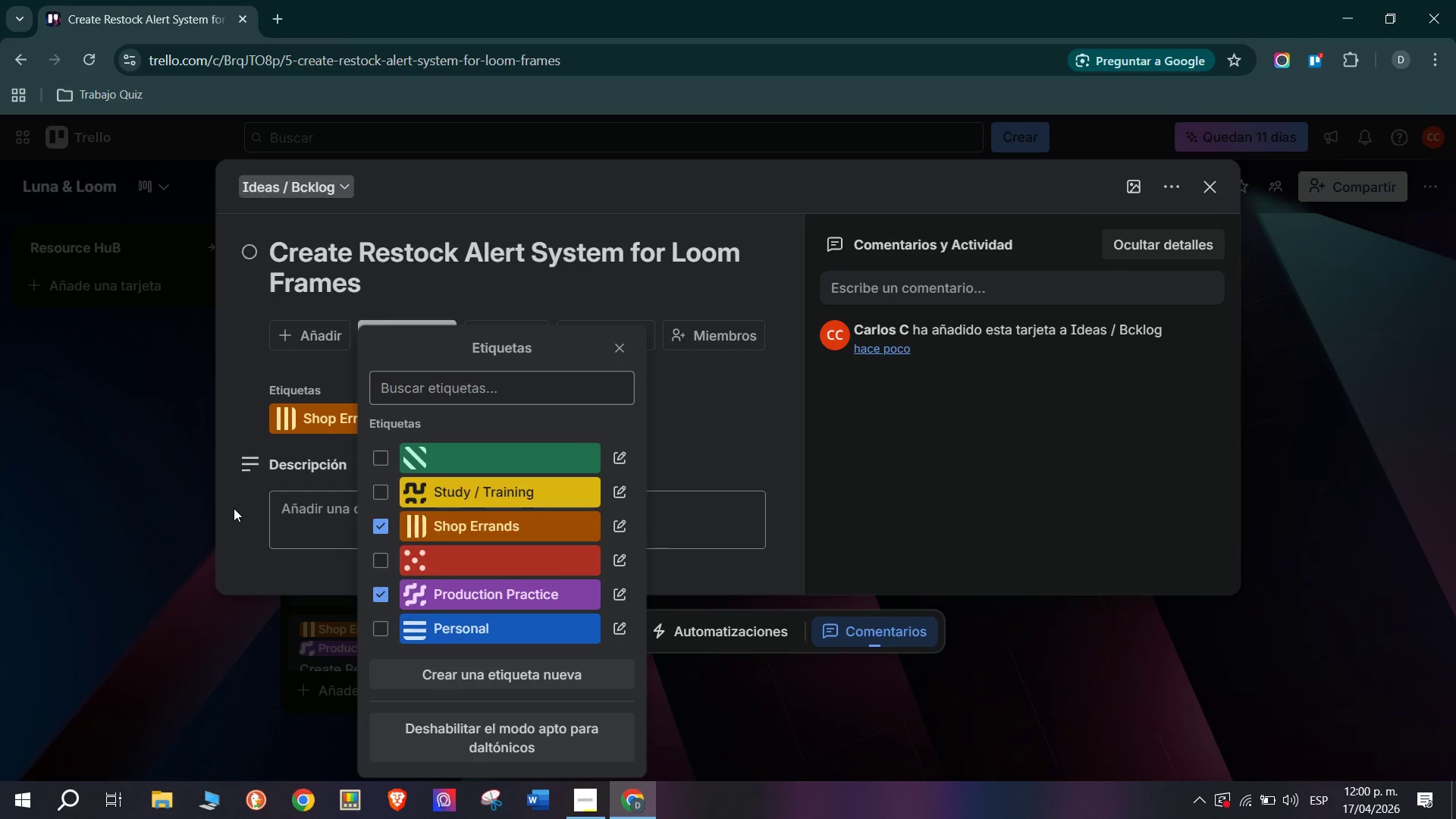 
mouse_move([424, 341])
 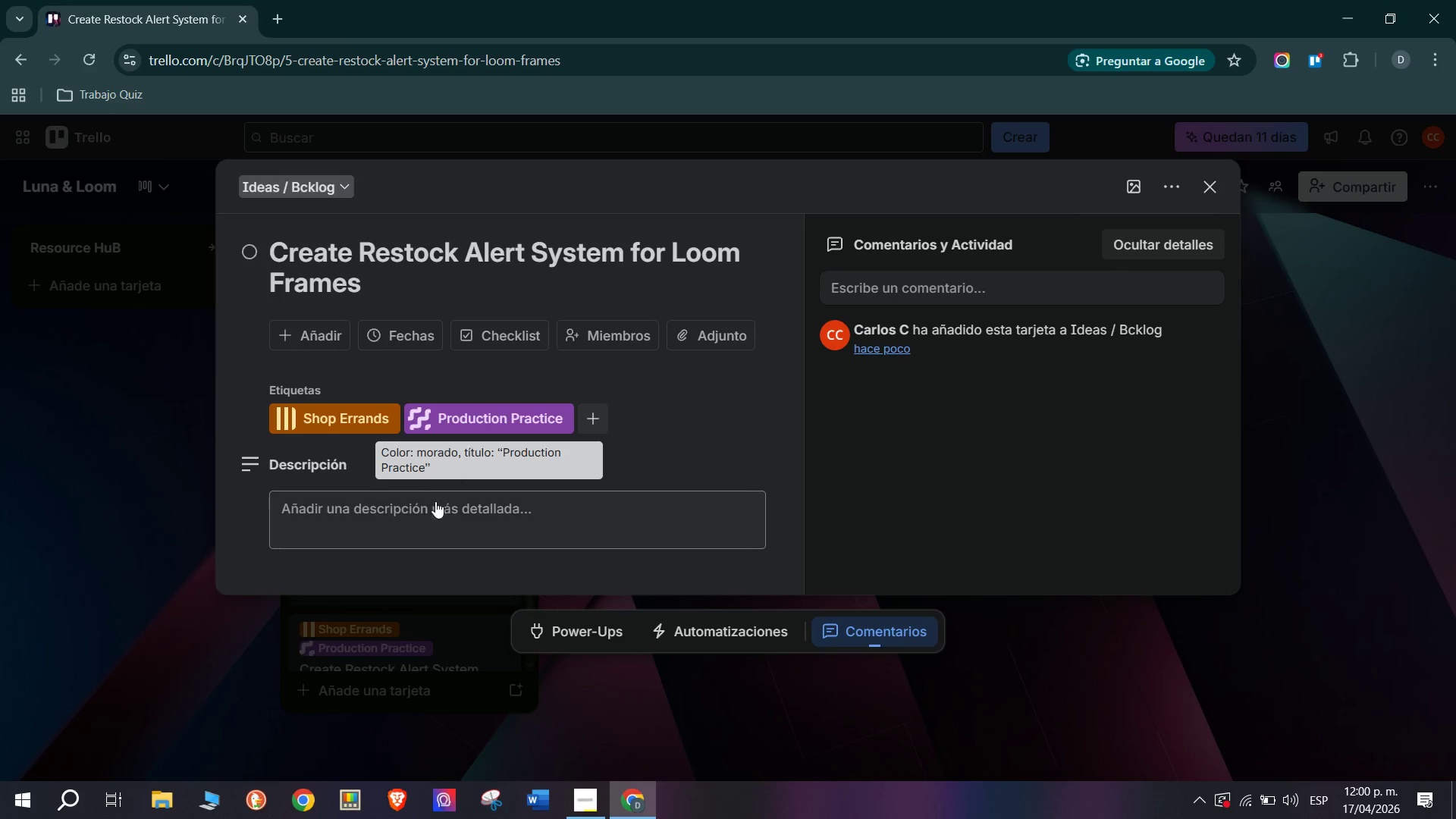 
left_click([430, 510])
 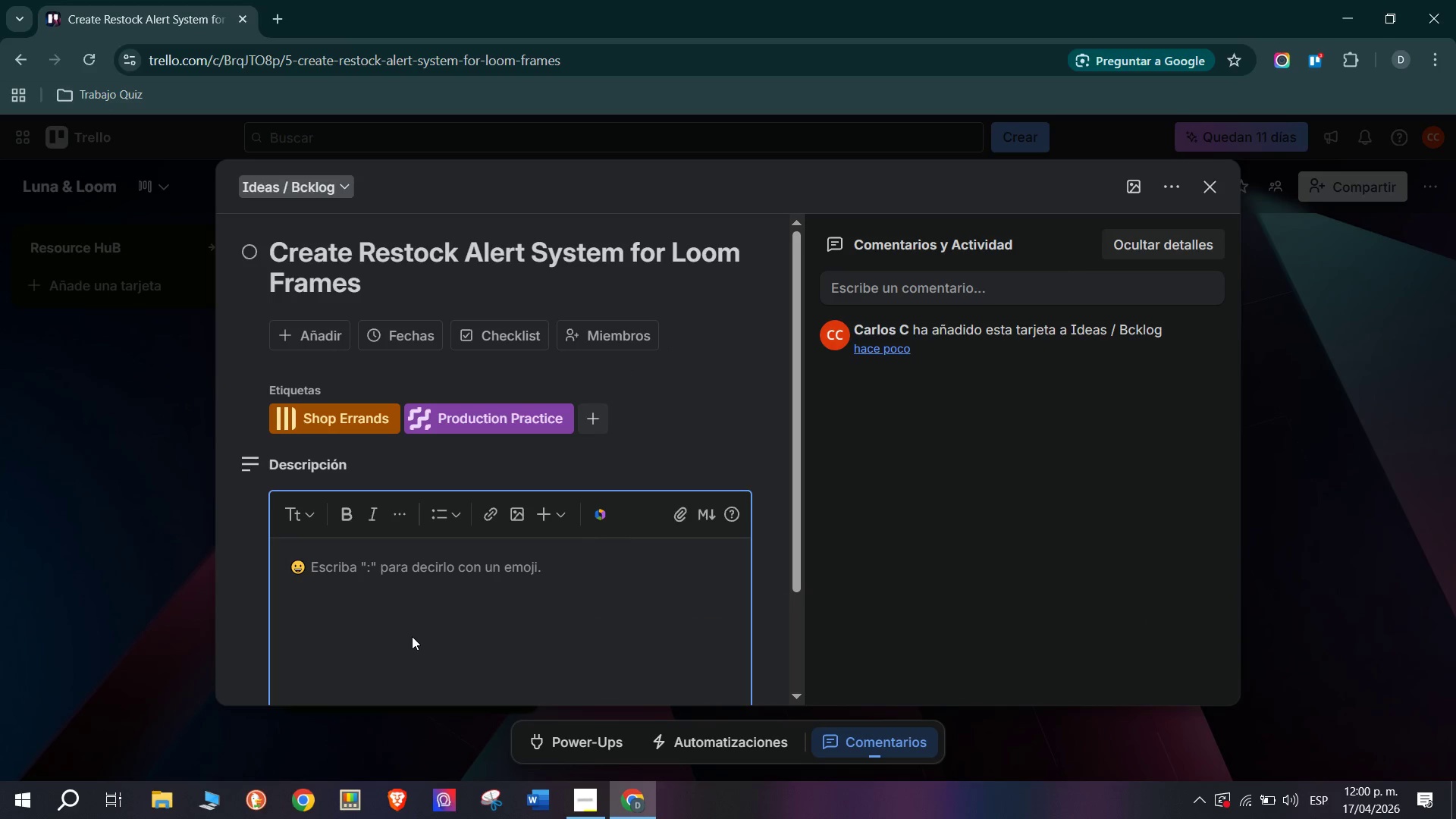 
type(Floore)
key(Backspace)
type( loom frames have sold out twice)
 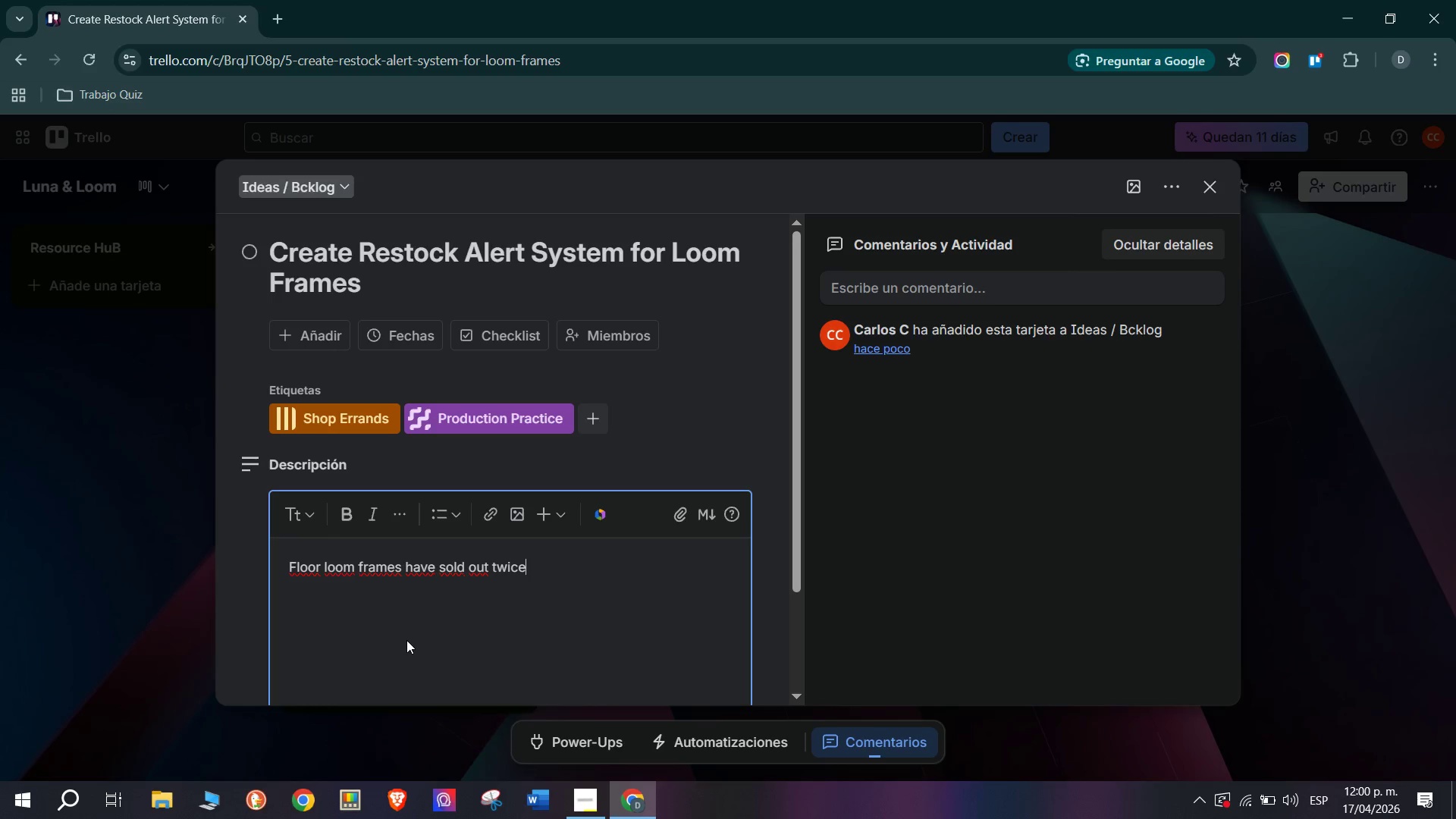 
key(Space)
 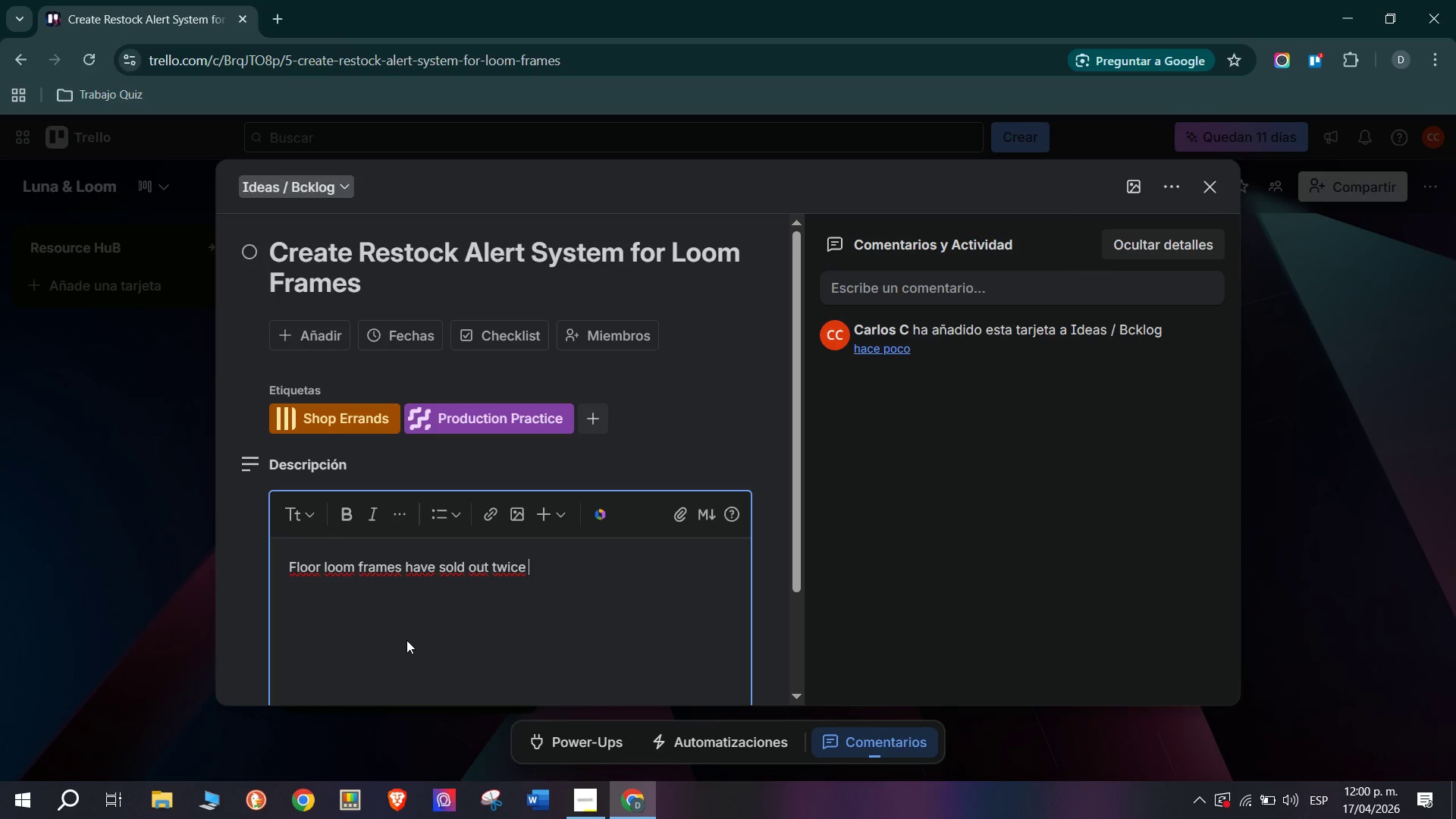 
wait(6.14)
 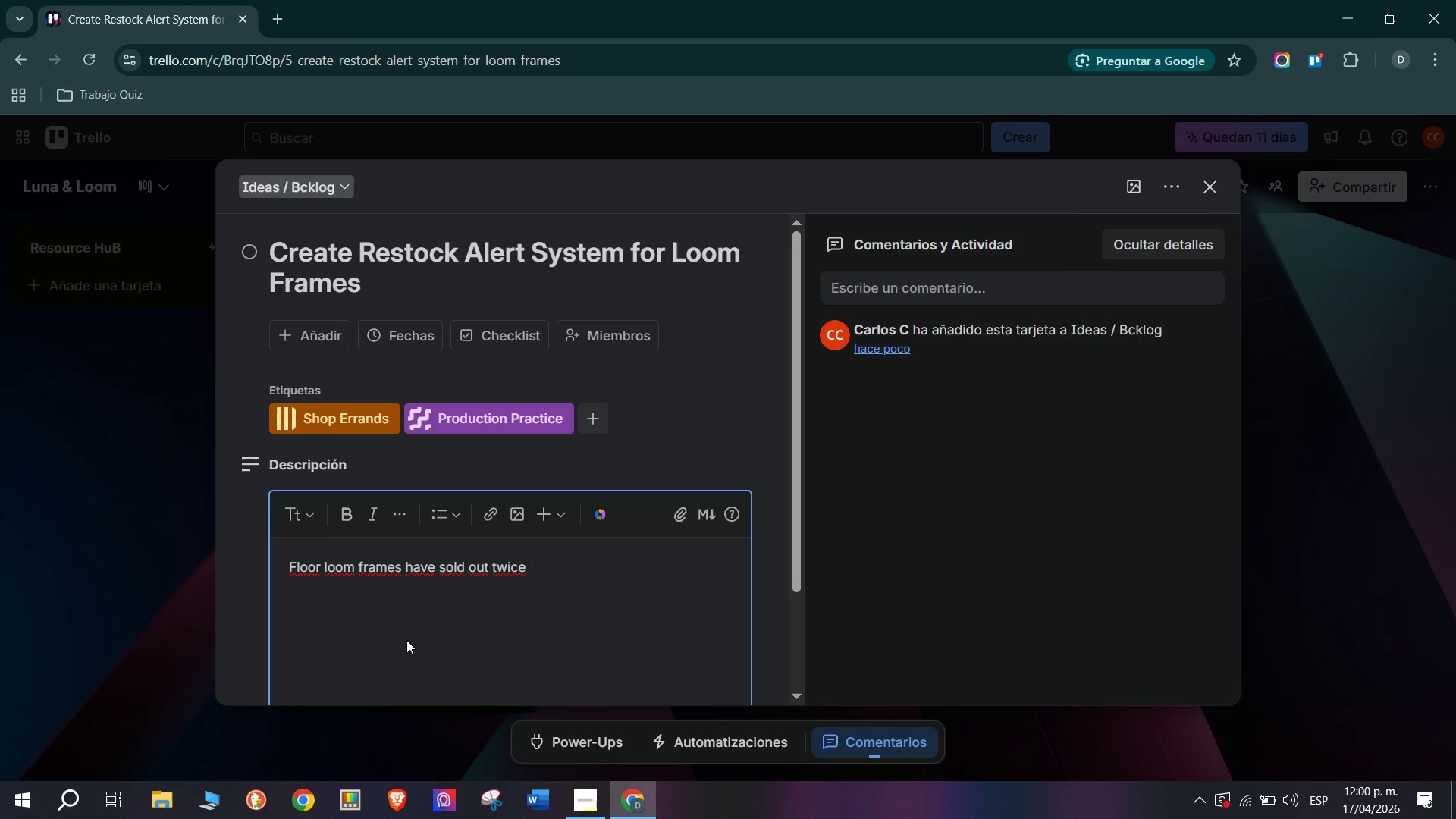 
type(this season. Design a simple restock notification system> email cvapture form on out-)
 